 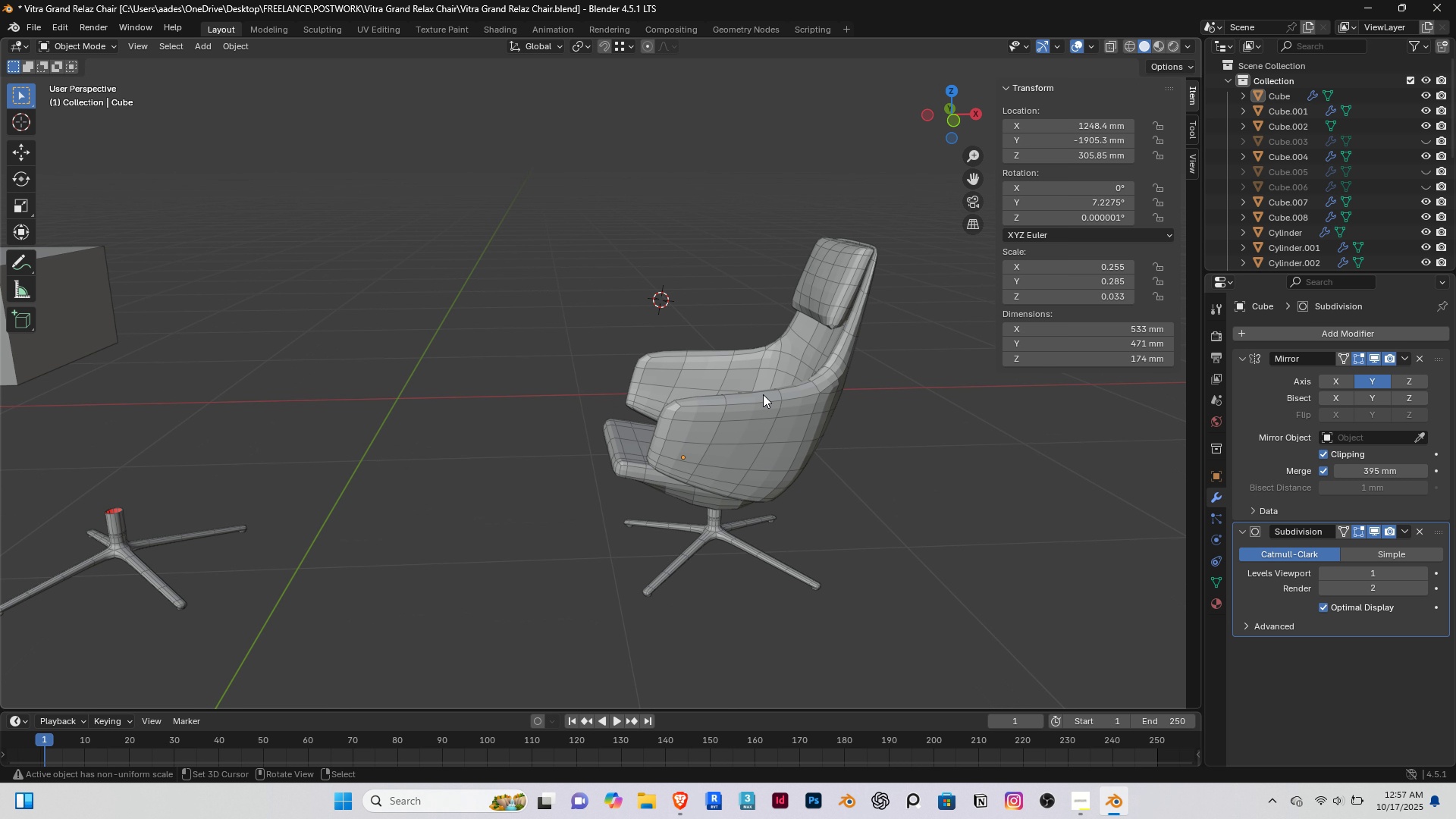 
right_click([770, 397])
 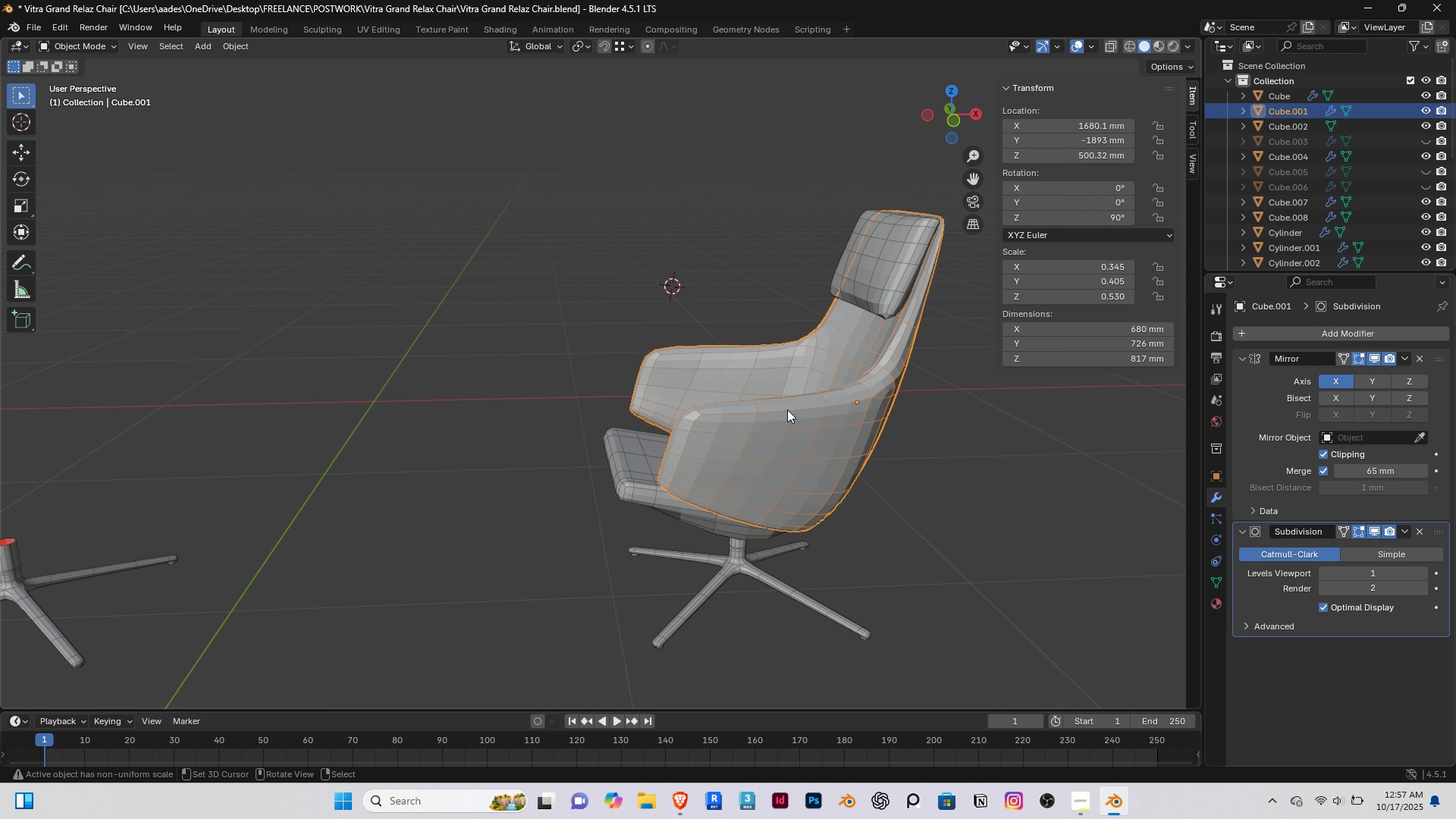 
scroll: coordinate [787, 410], scroll_direction: up, amount: 2.0
 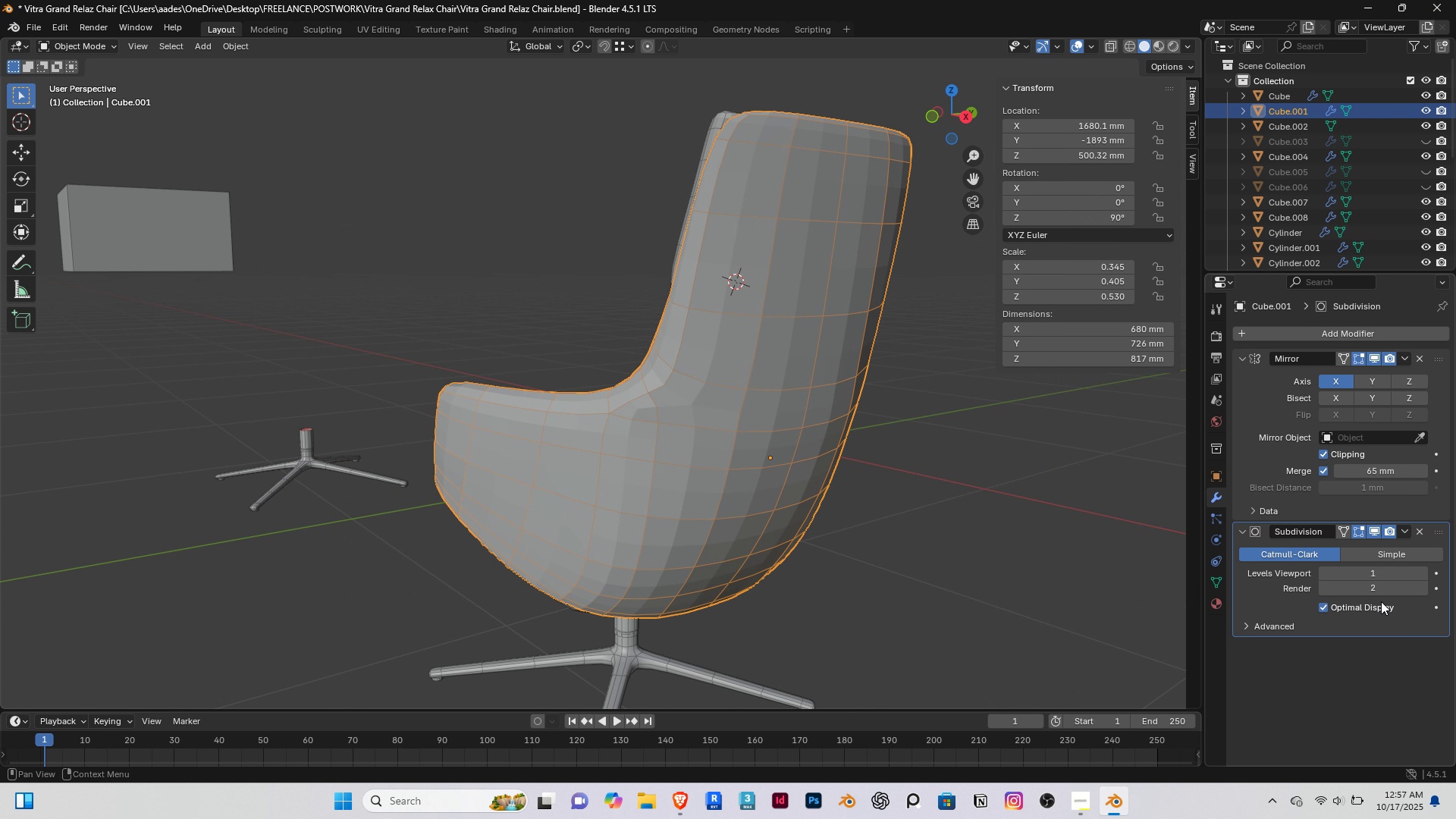 
left_click([1422, 572])
 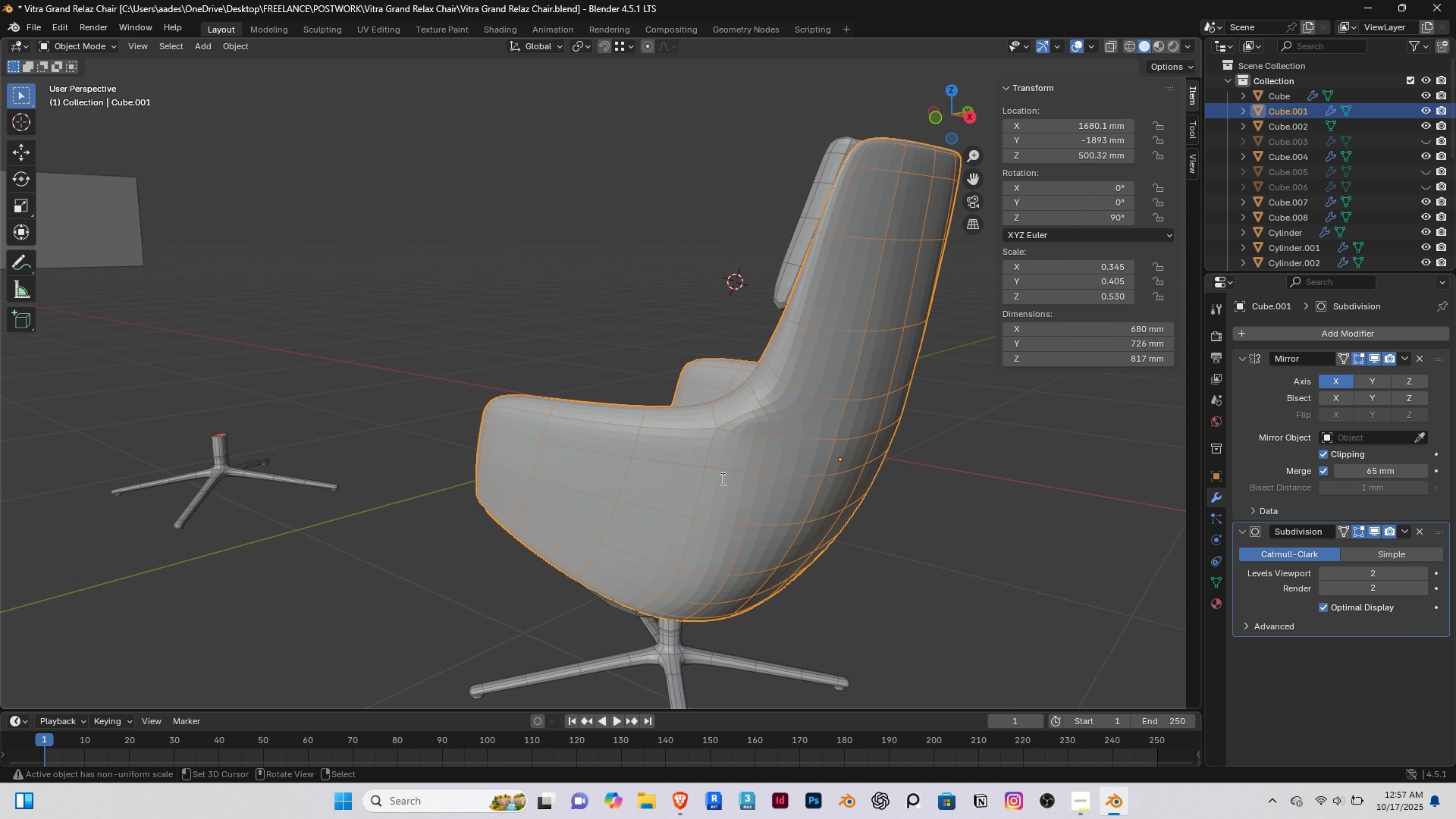 
type( ns)
key(Backspace)
key(Backspace)
type(sha)
 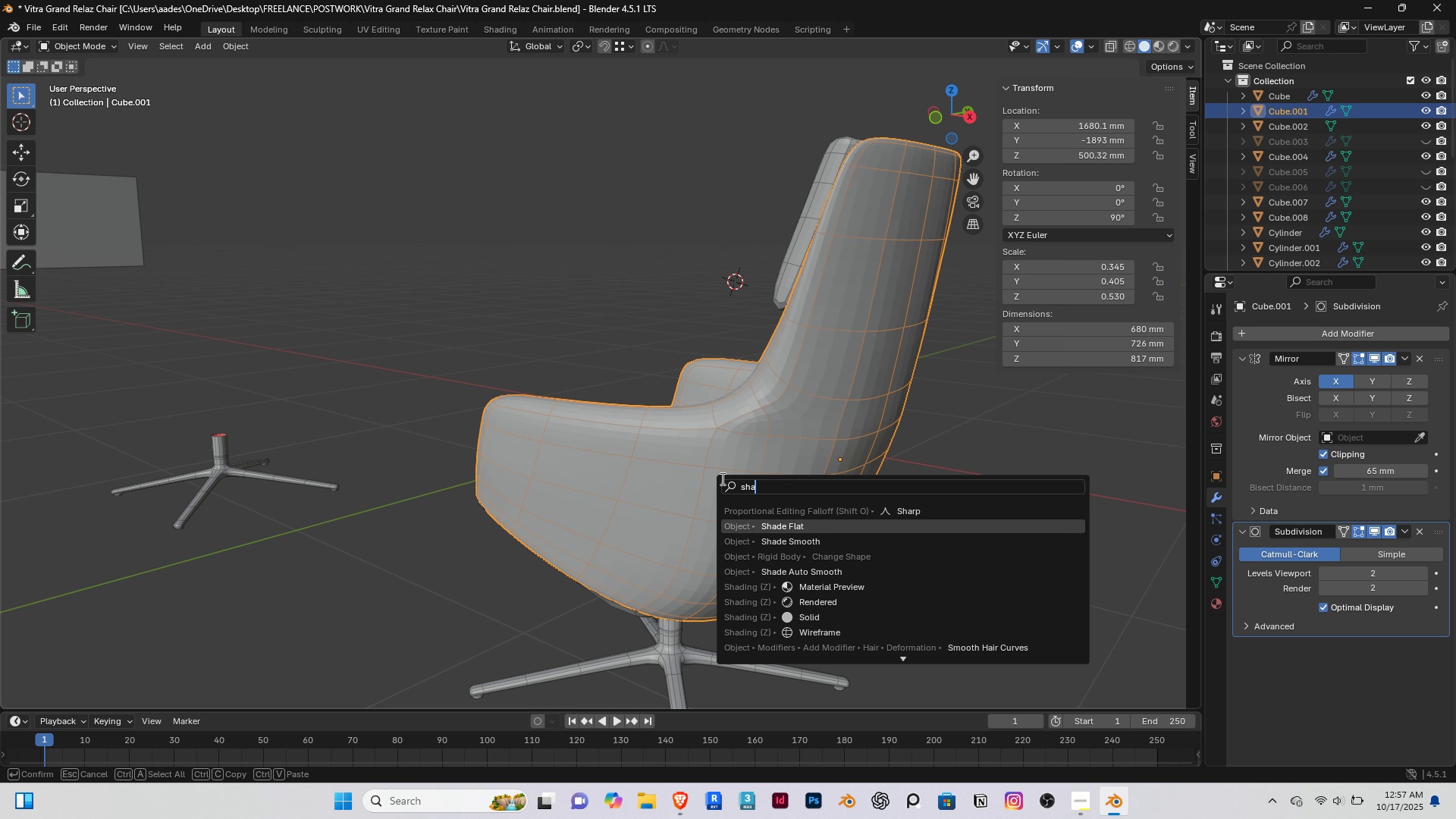 
key(ArrowDown)
 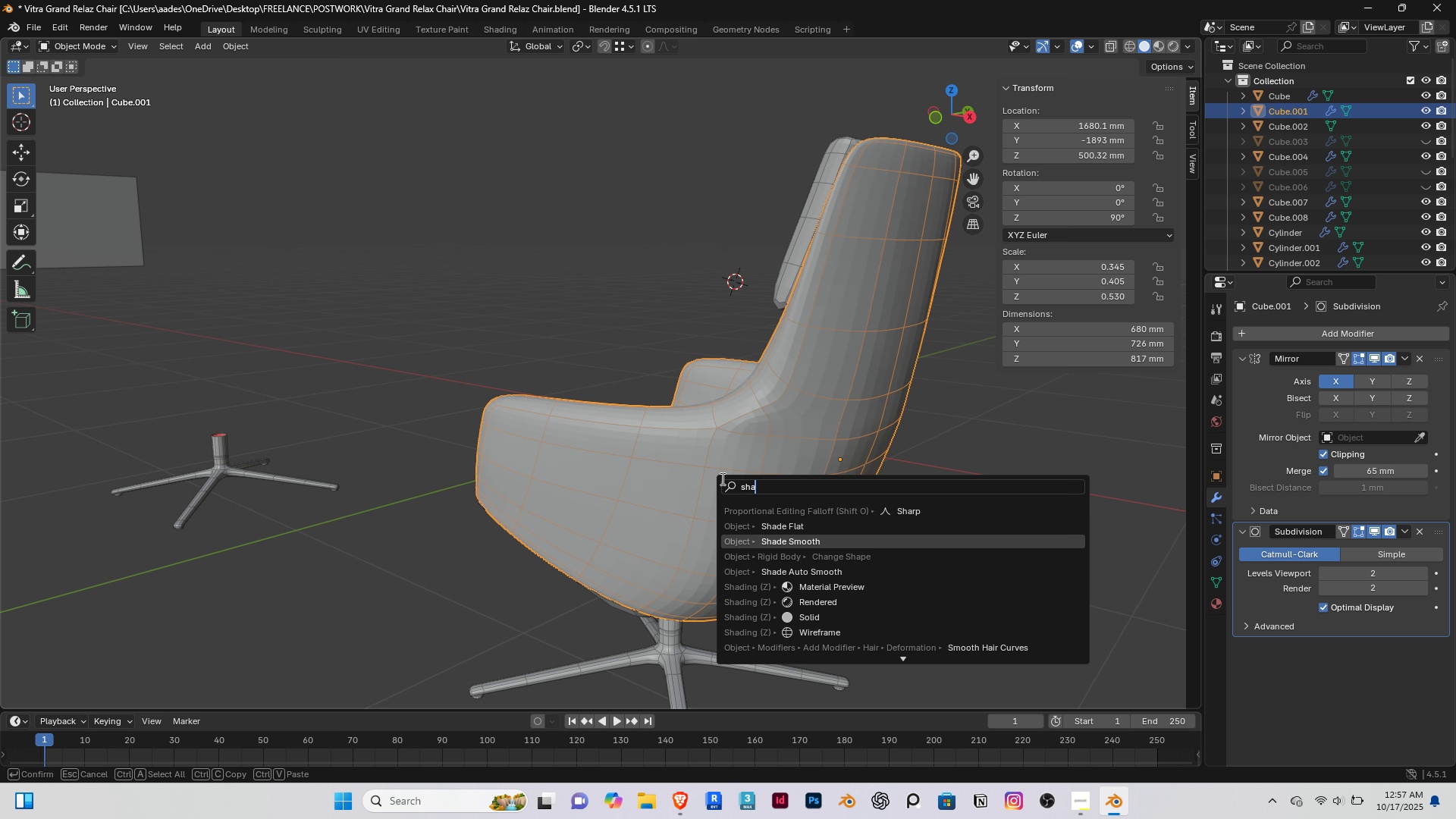 
key(ArrowDown)
 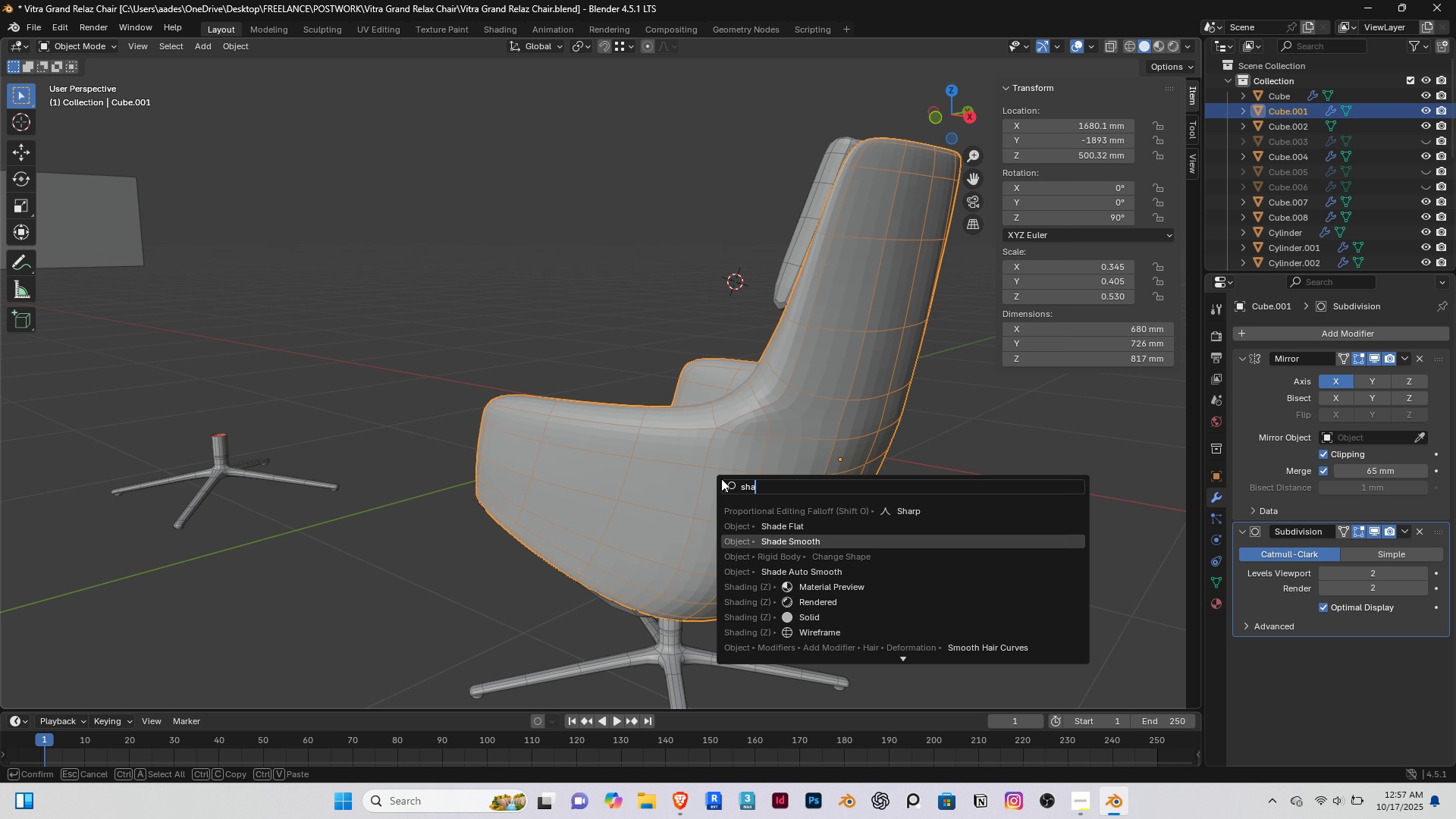 
key(Enter)
 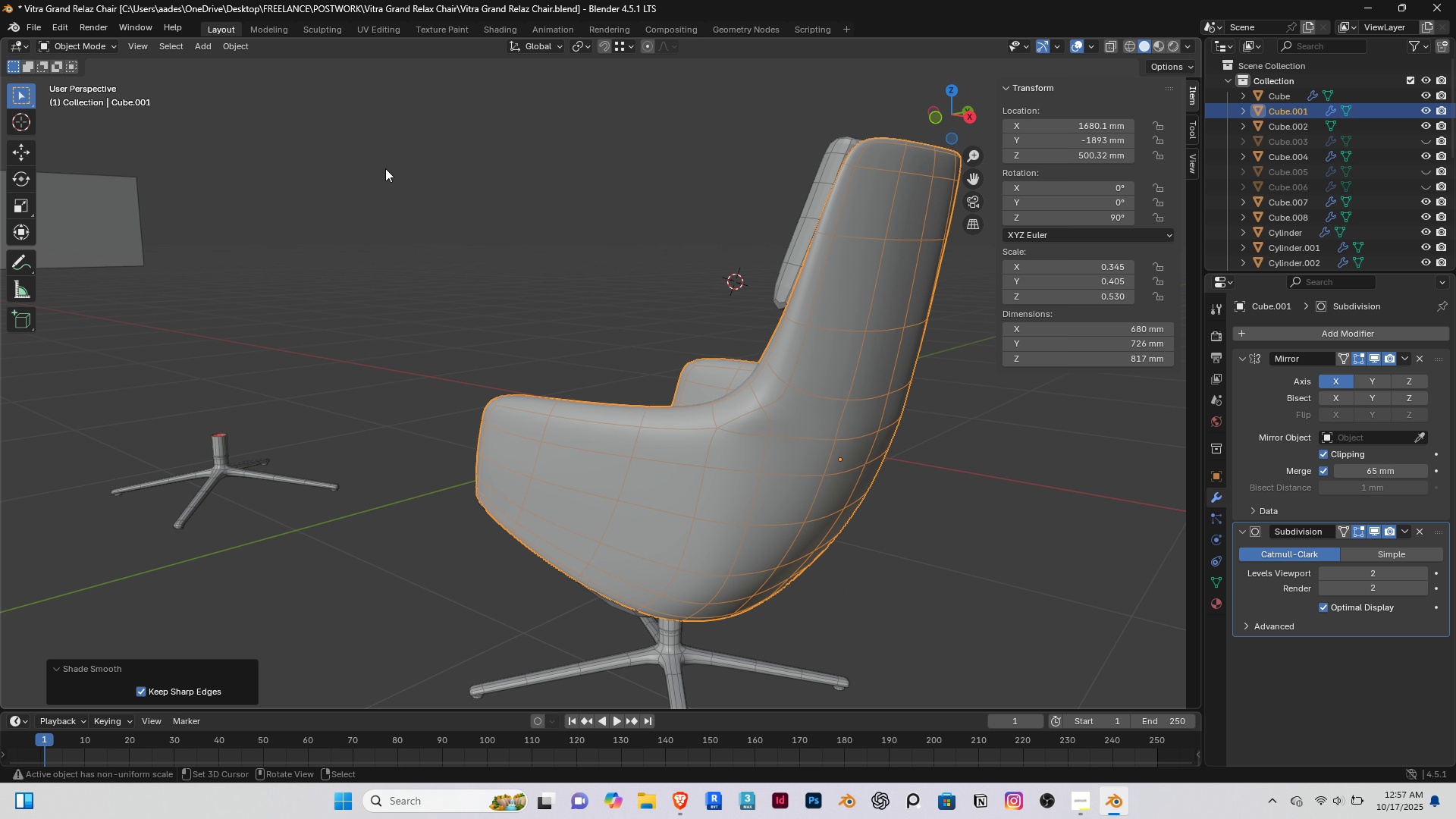 
right_click([385, 168])
 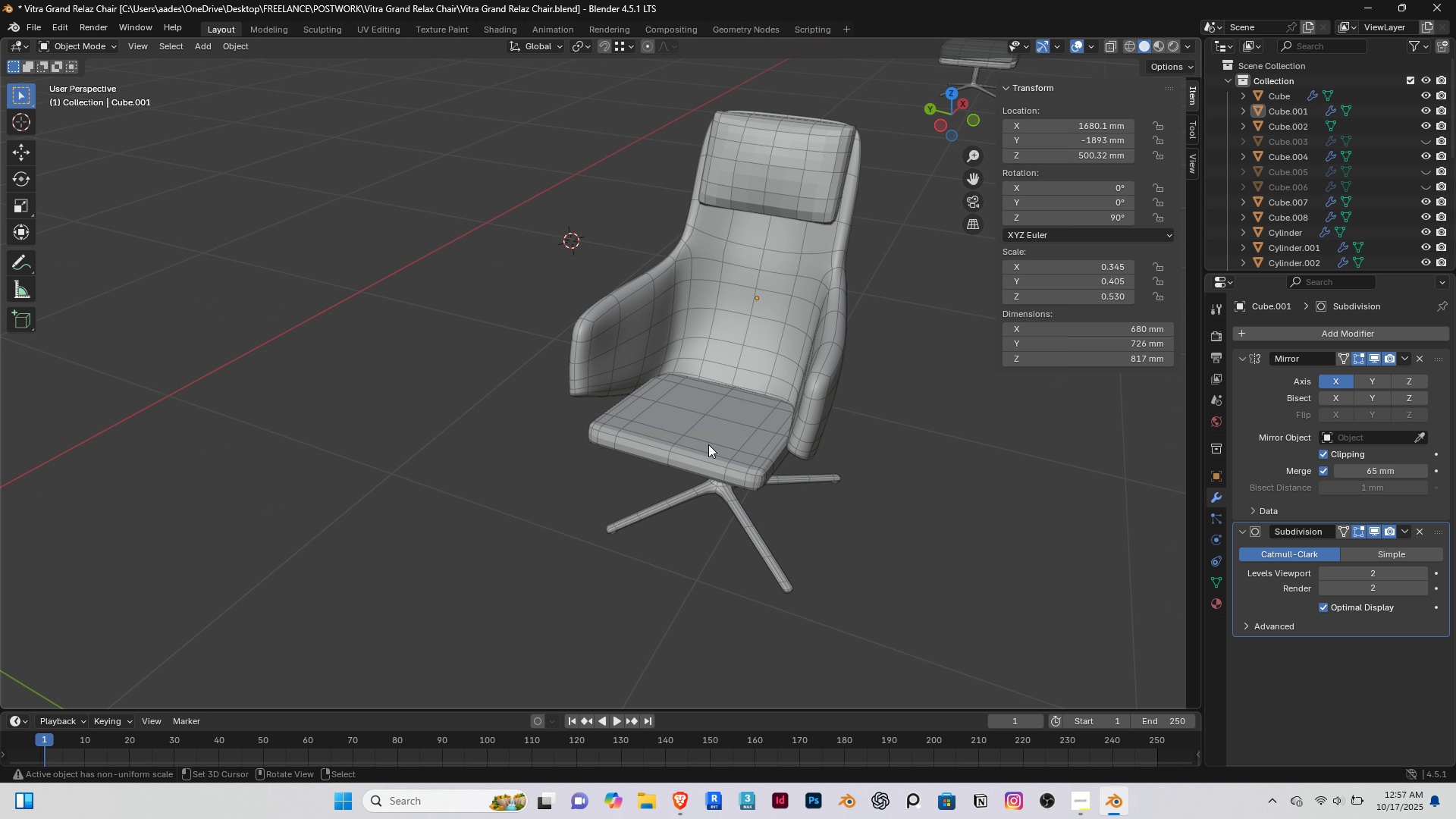 
scroll: coordinate [708, 444], scroll_direction: down, amount: 3.0
 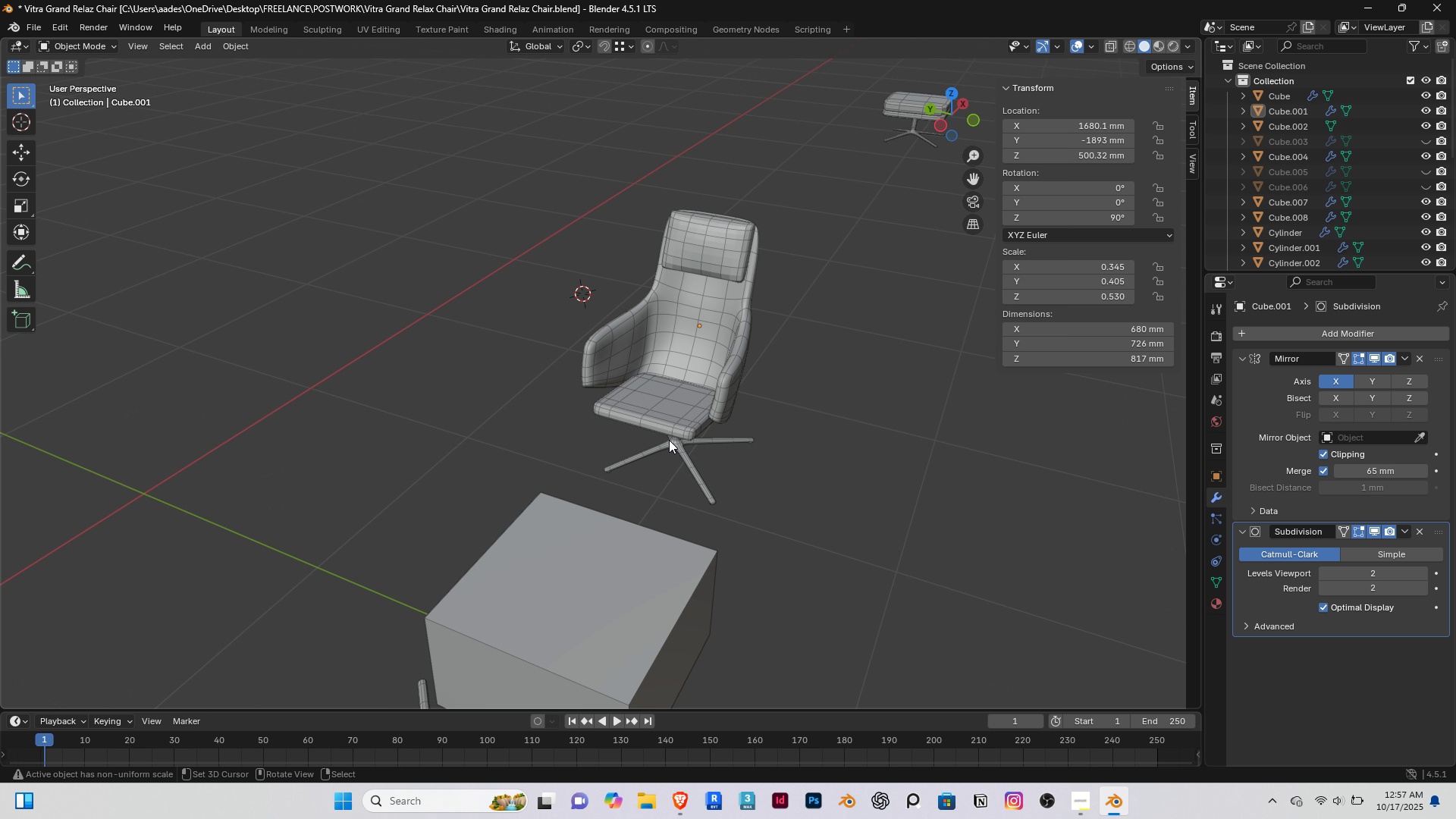 
scroll: coordinate [669, 440], scroll_direction: up, amount: 1.0
 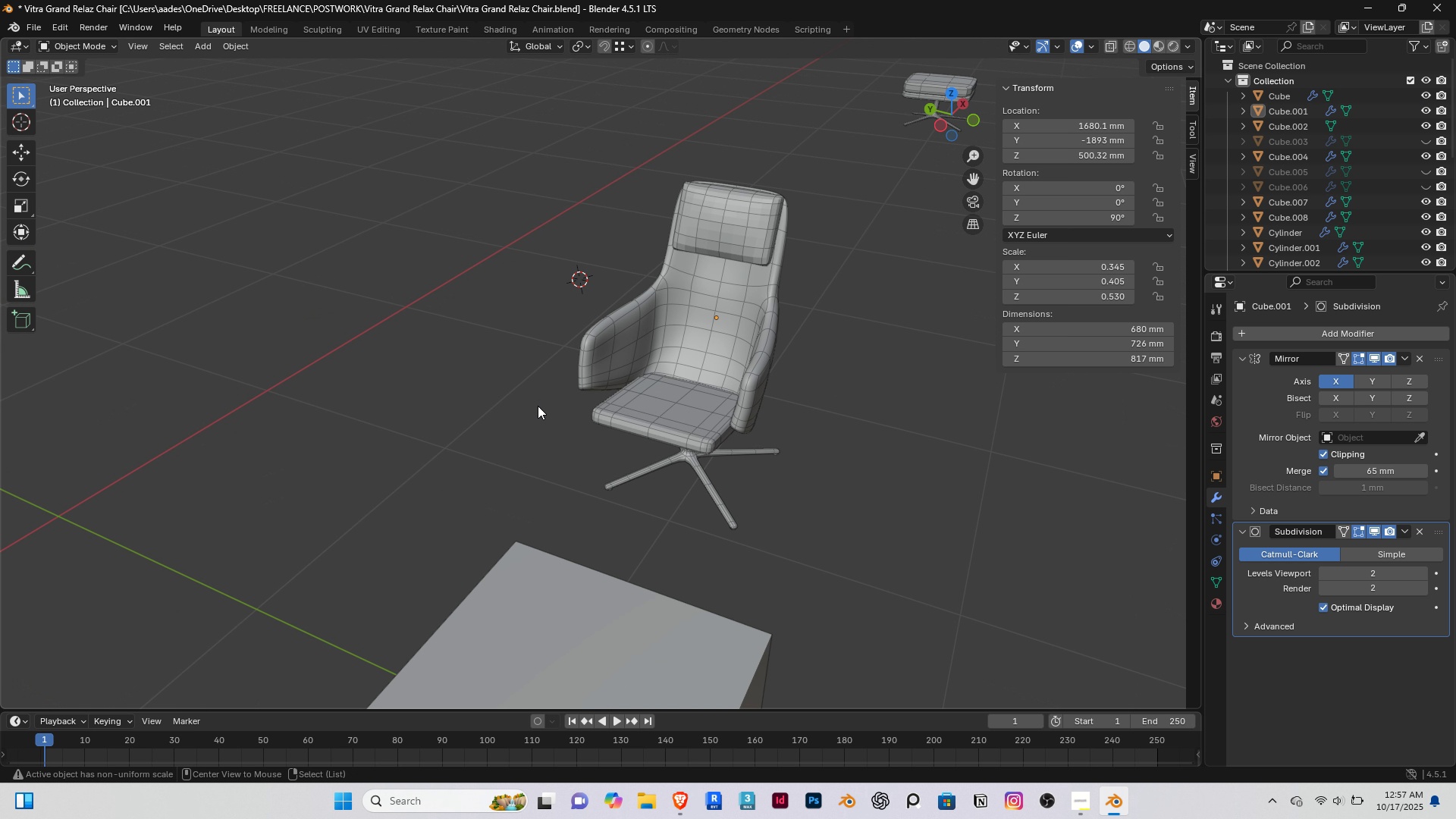 
key(Alt+H)
 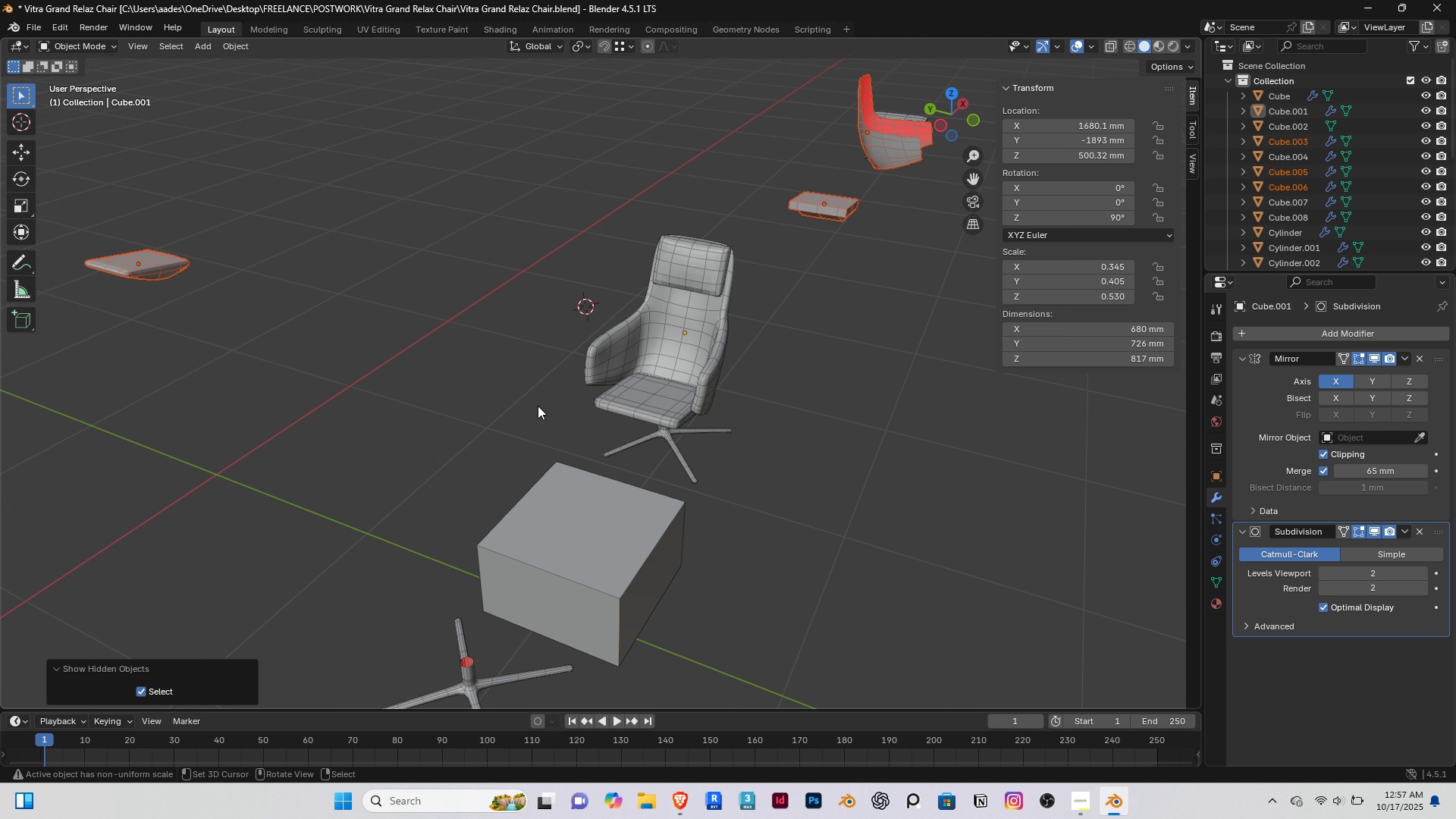 
scroll: coordinate [538, 406], scroll_direction: down, amount: 4.0
 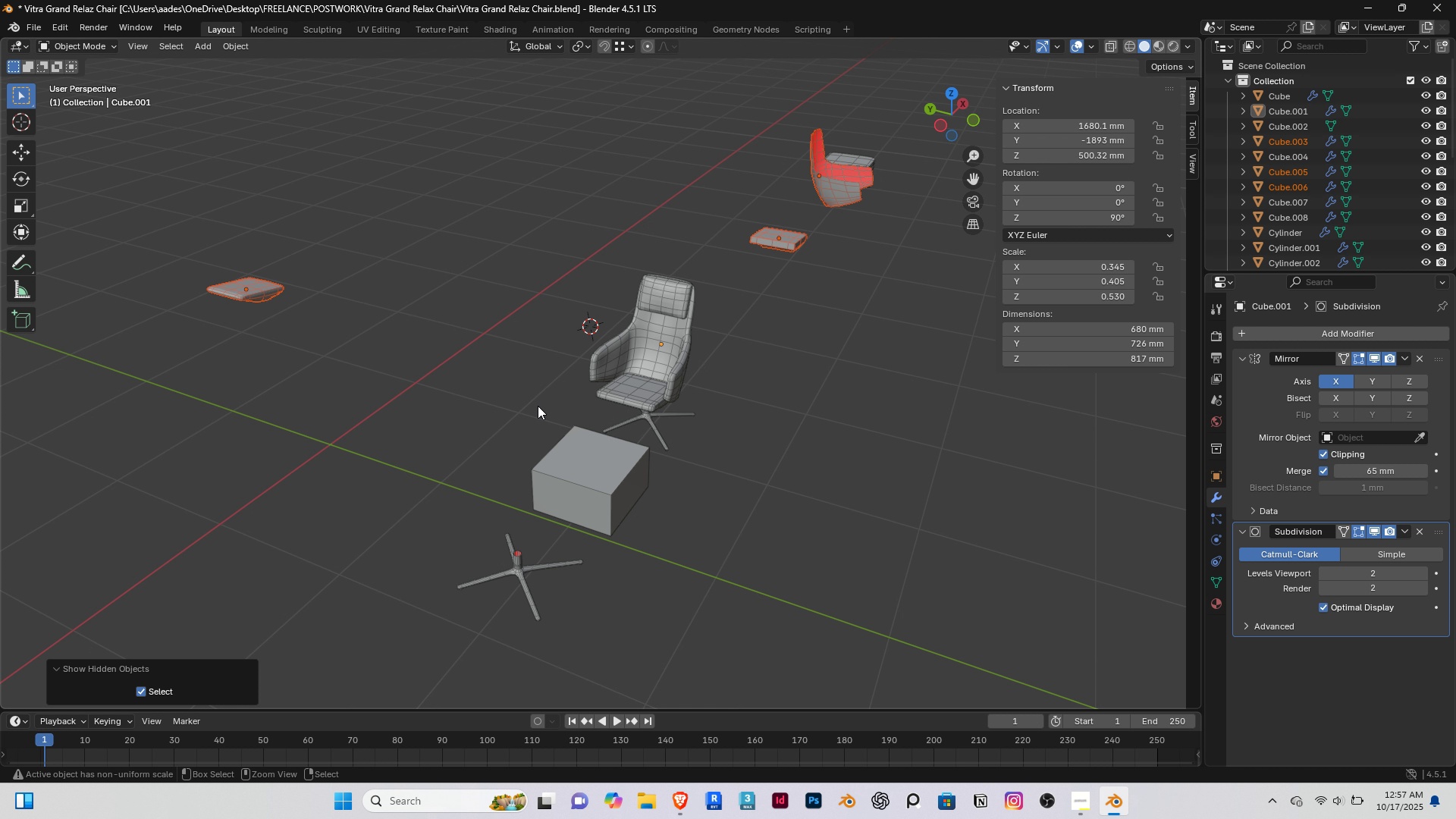 
key(Control+Z)
 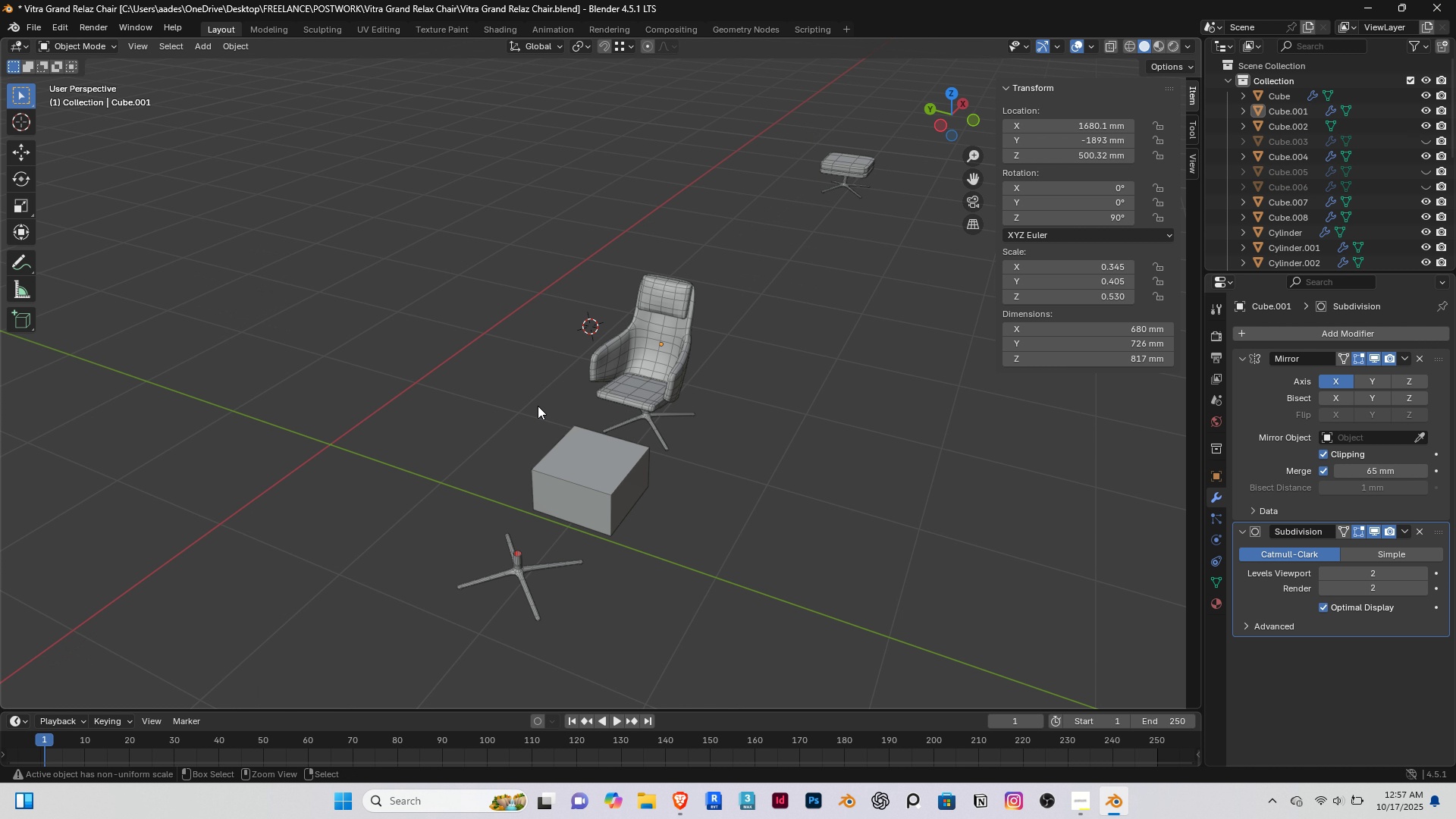 
key(Control+Z)
 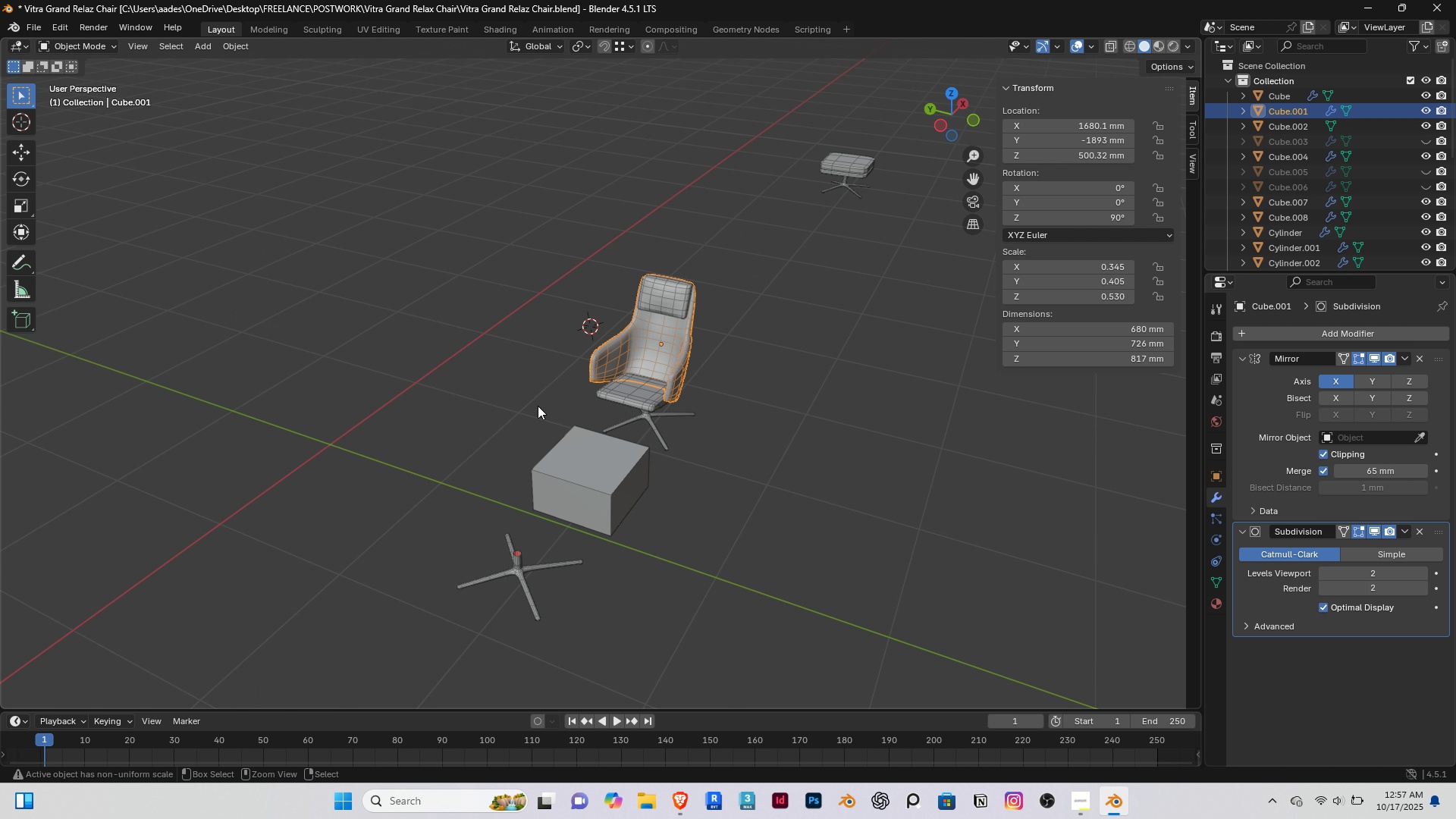 
key(Control+Z)
 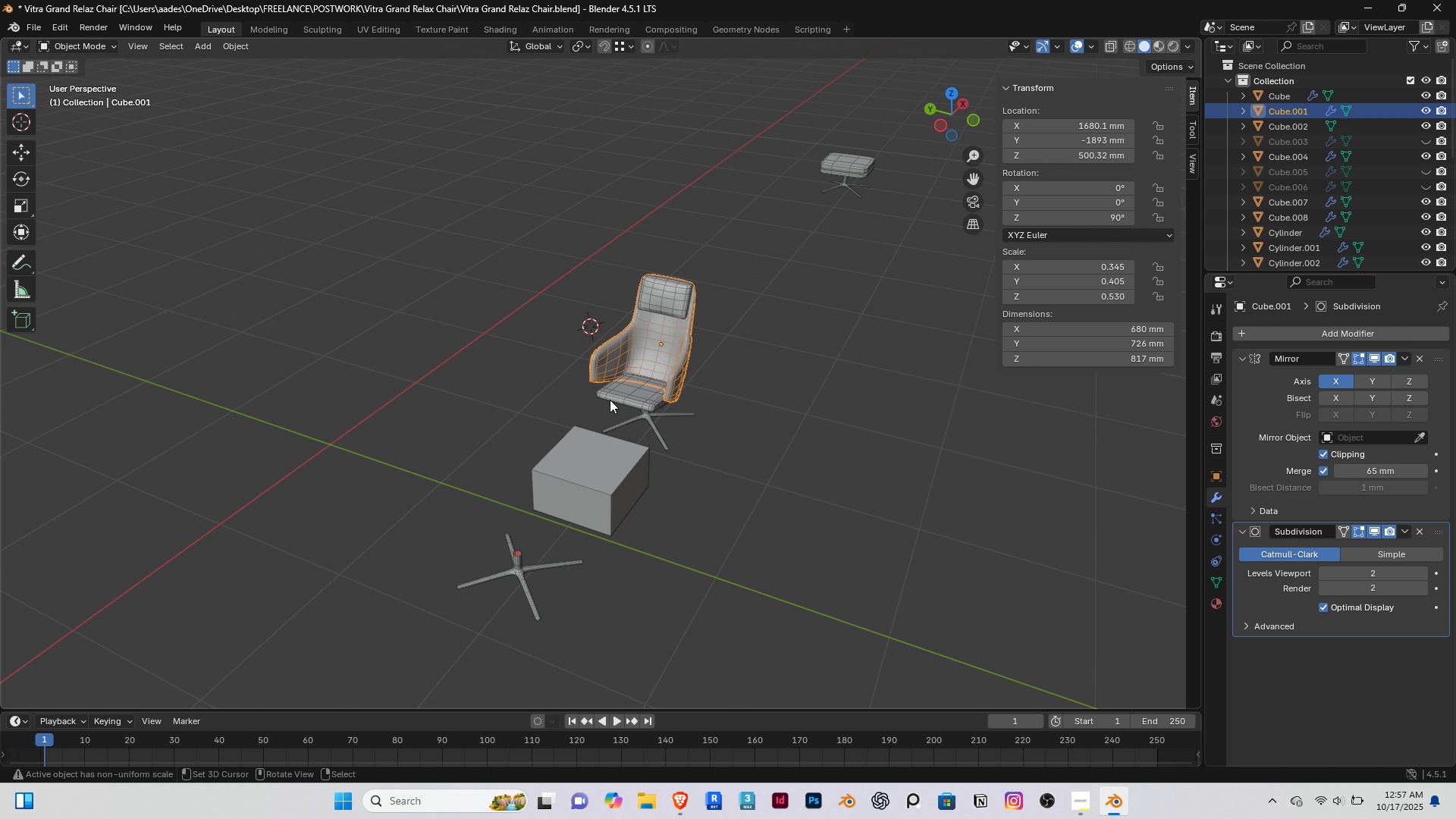 
scroll: coordinate [683, 378], scroll_direction: up, amount: 7.0
 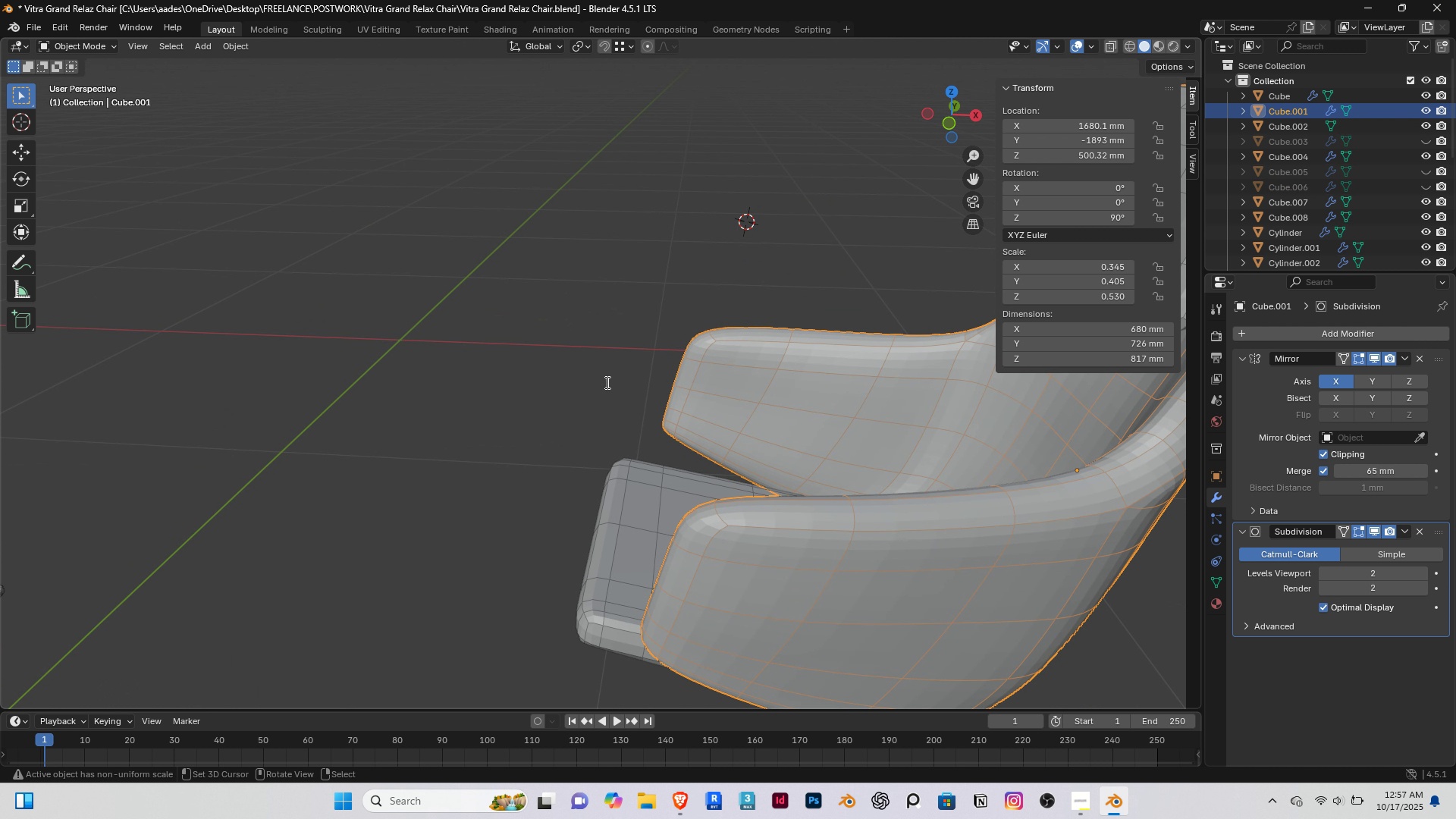 
key(Space)
 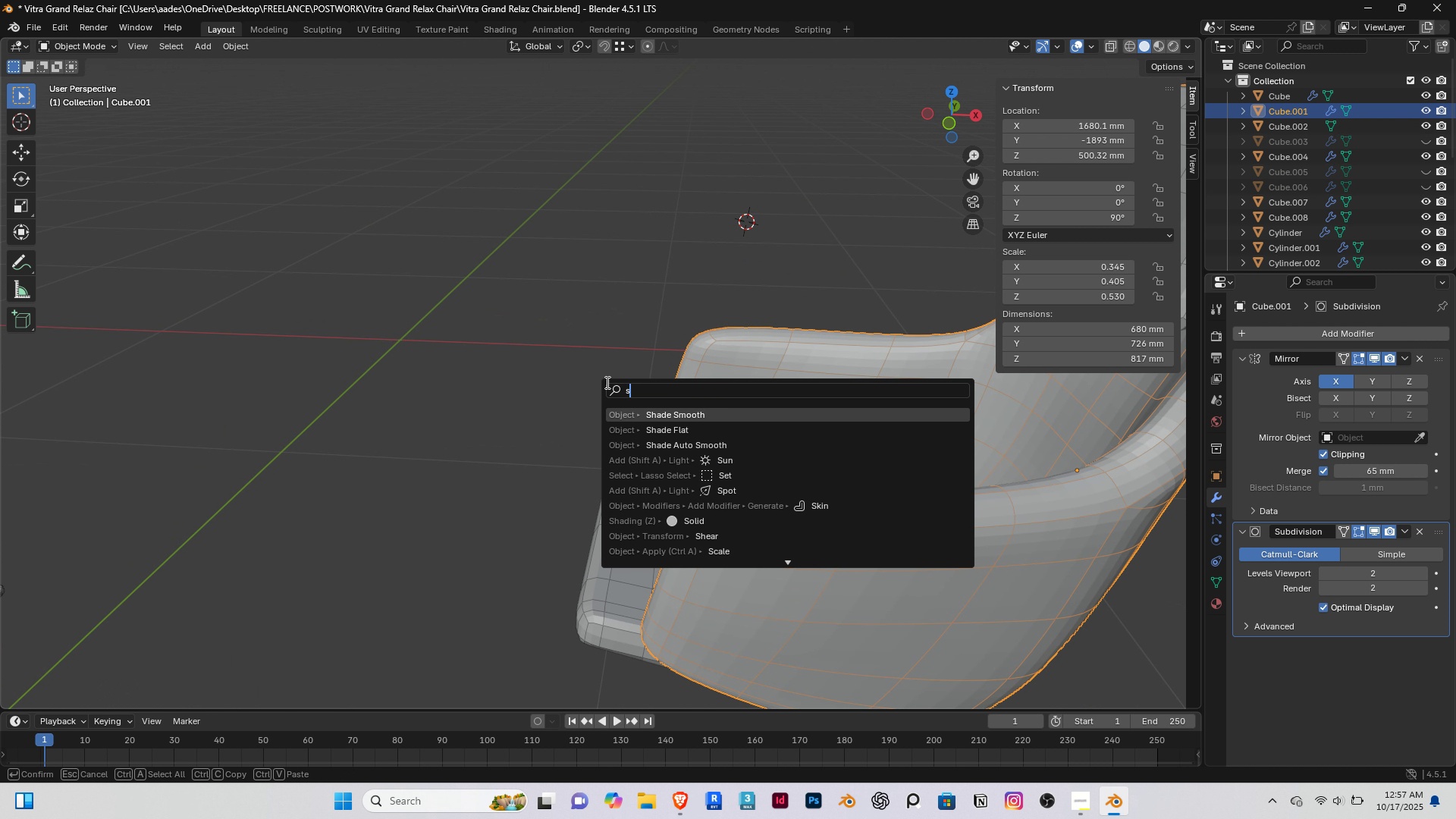 
key(S)
 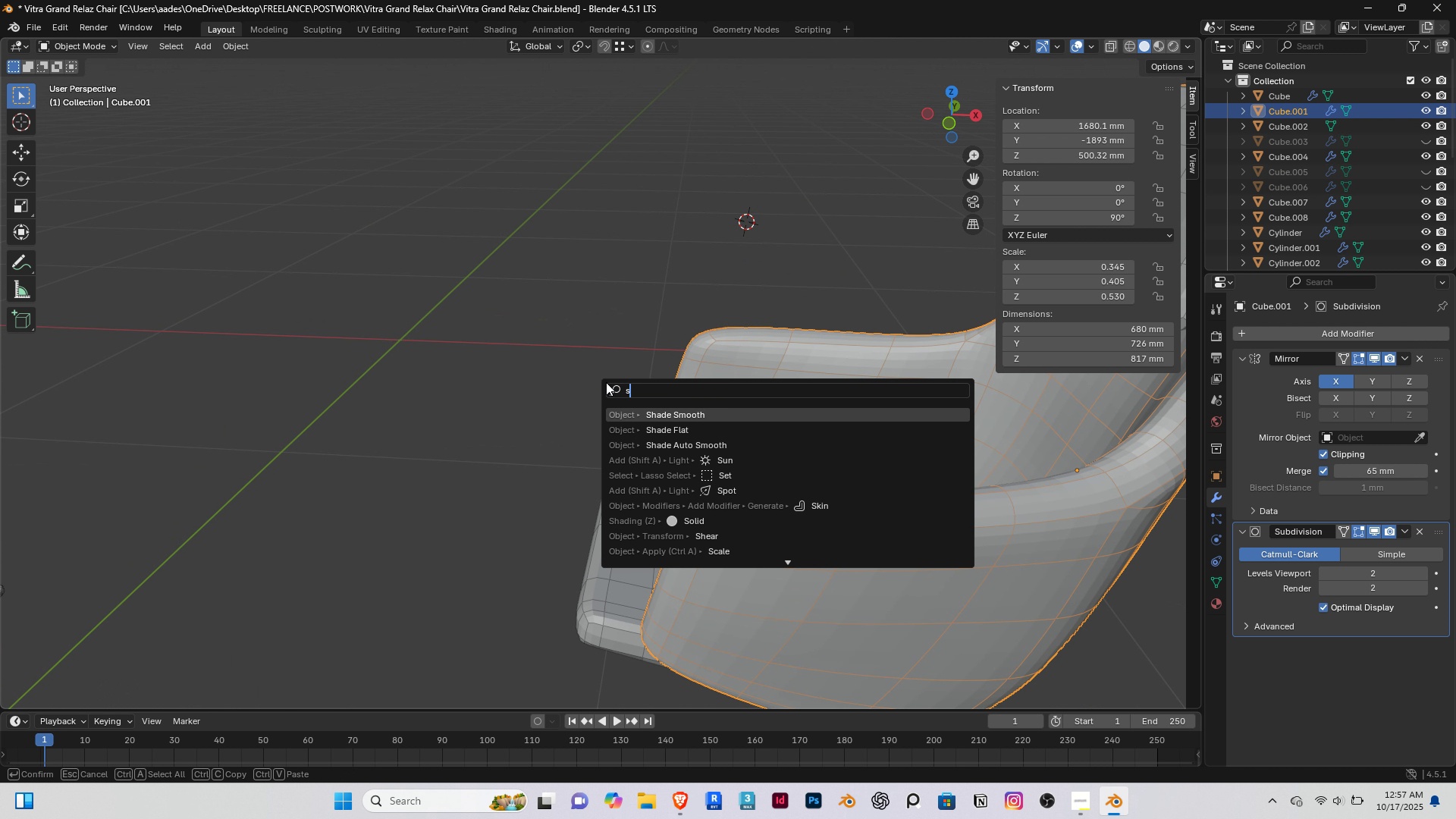 
key(Enter)
 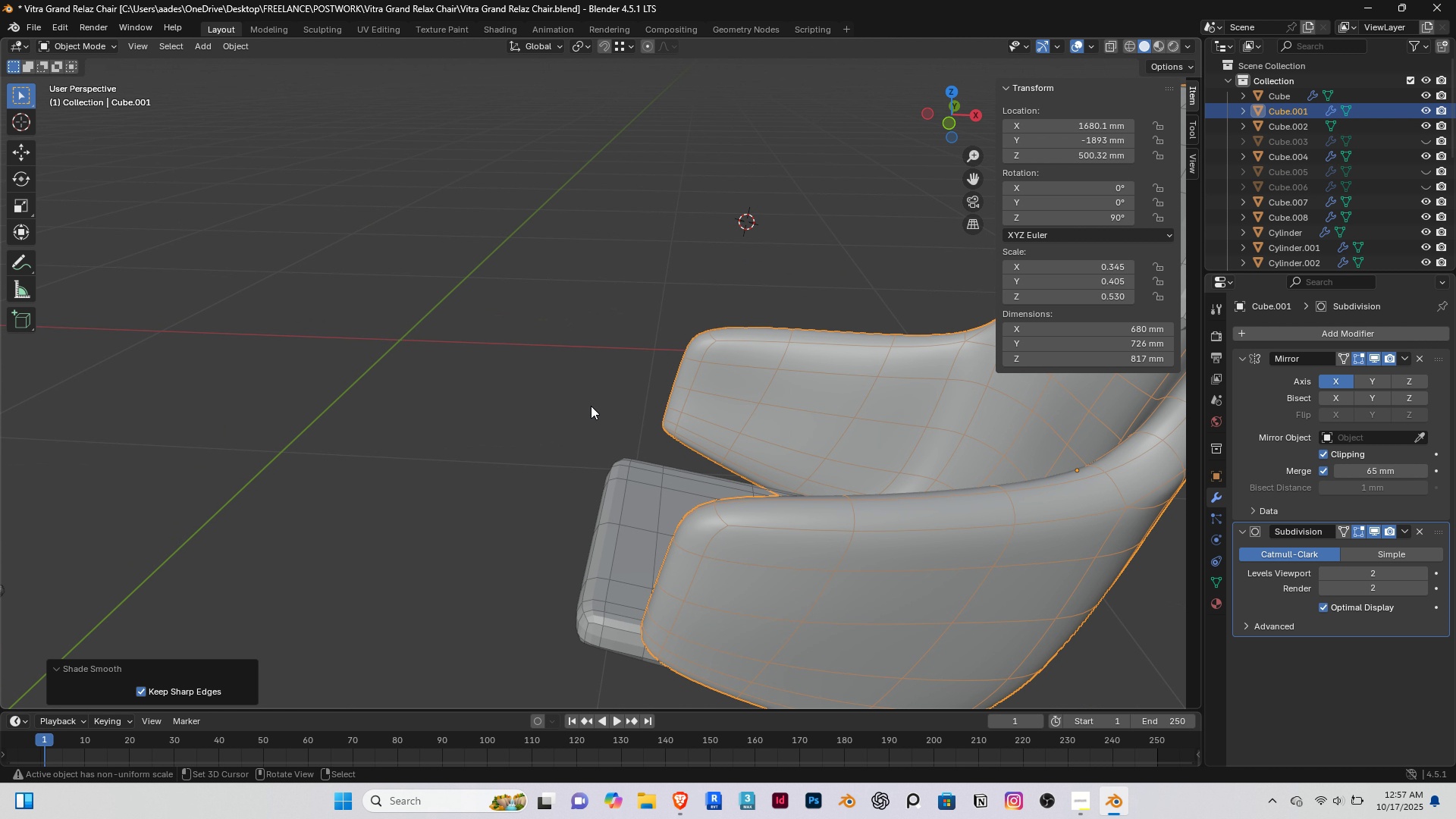 
scroll: coordinate [590, 406], scroll_direction: down, amount: 2.0
 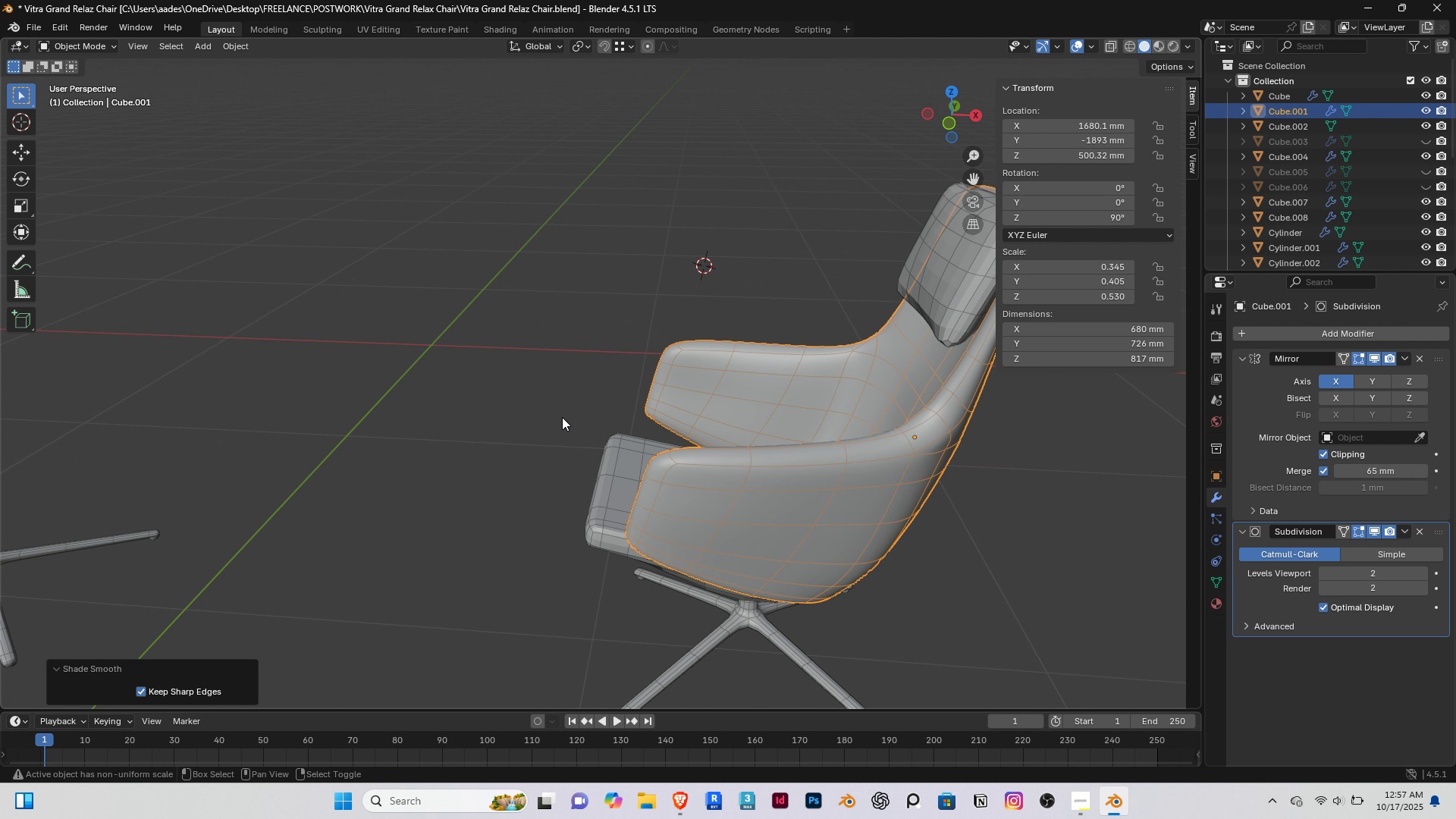 
hold_key(key=ShiftRight, duration=0.34)
 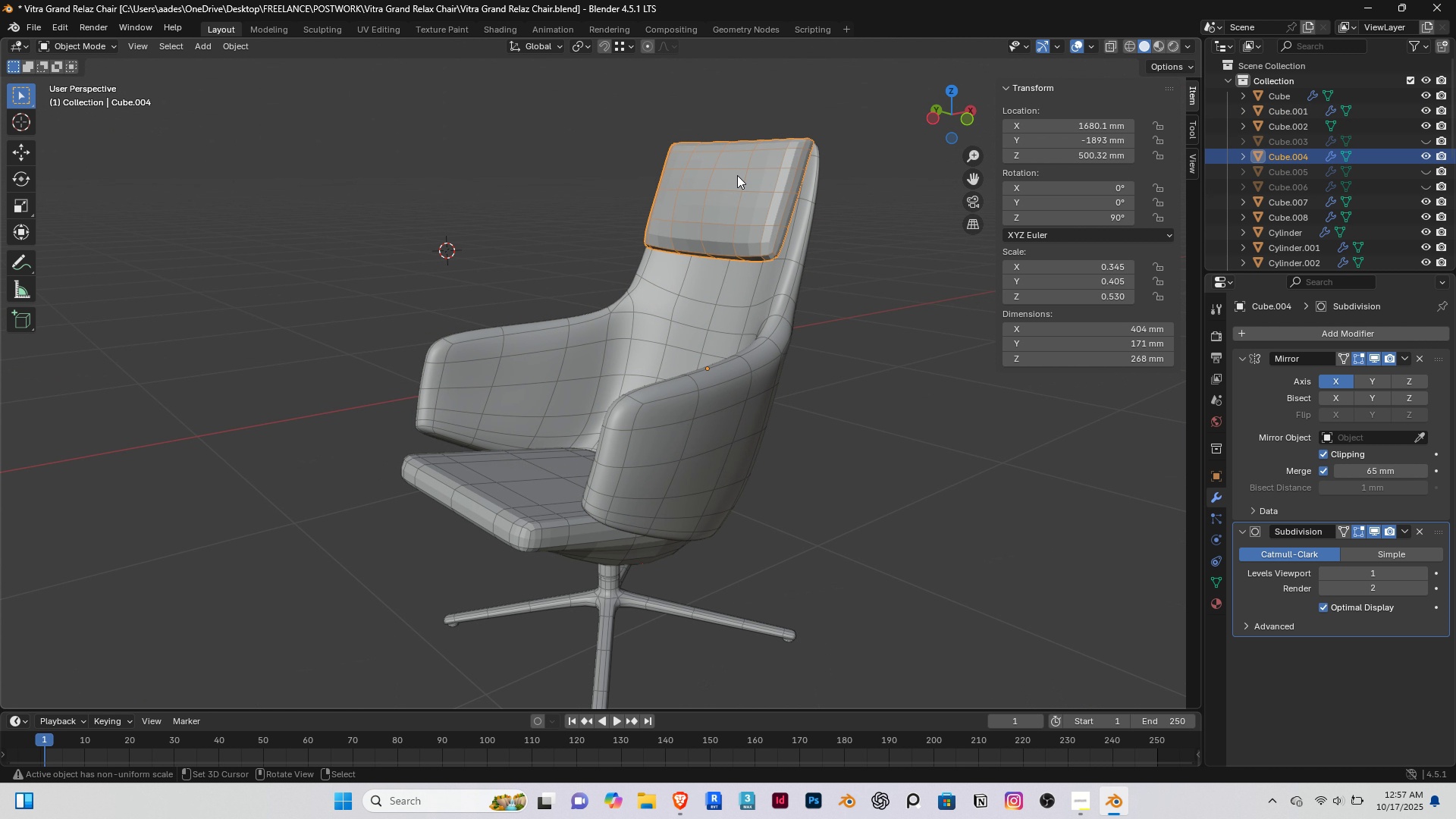 
right_click([737, 175])
 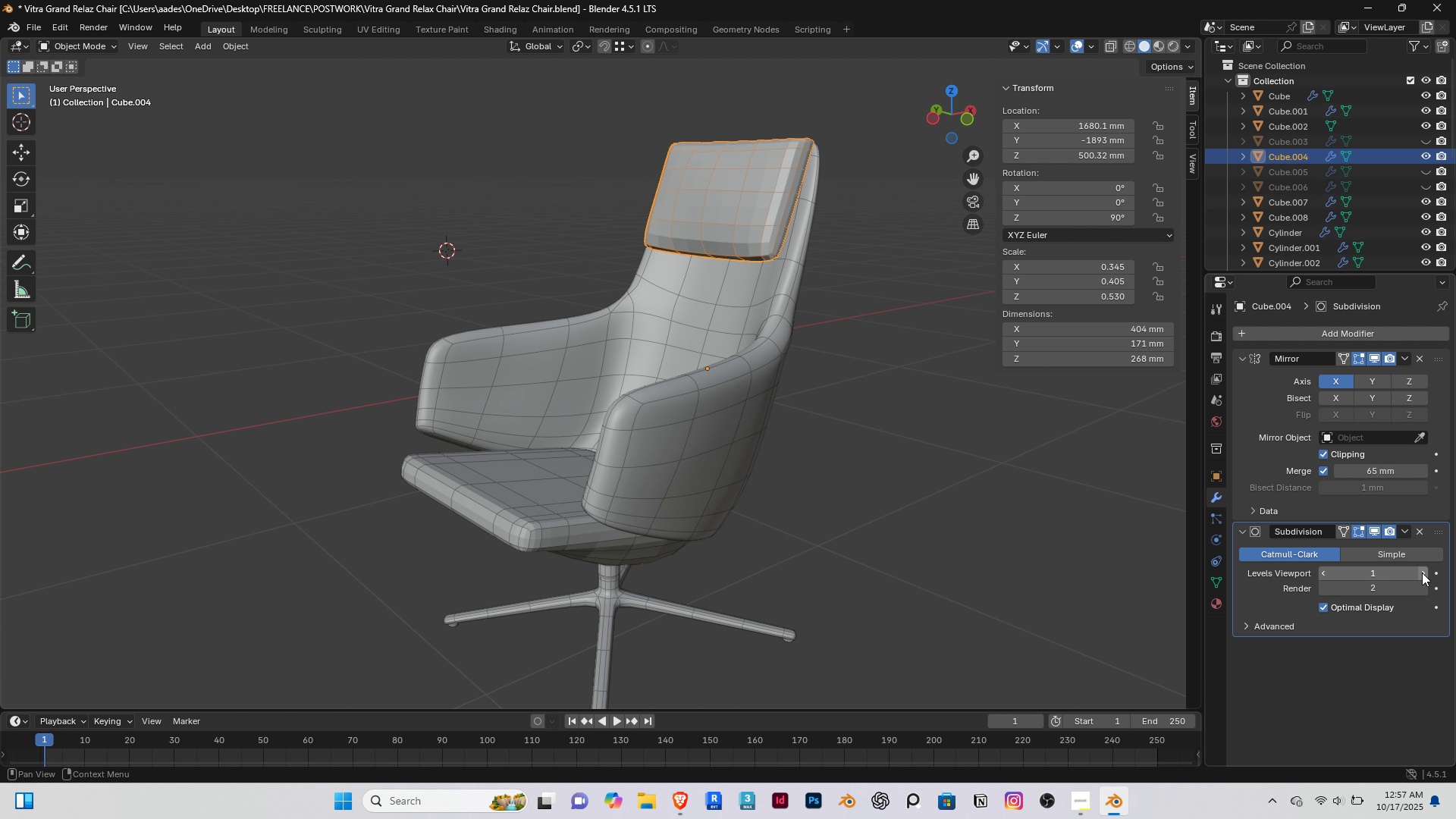 
left_click([1422, 573])
 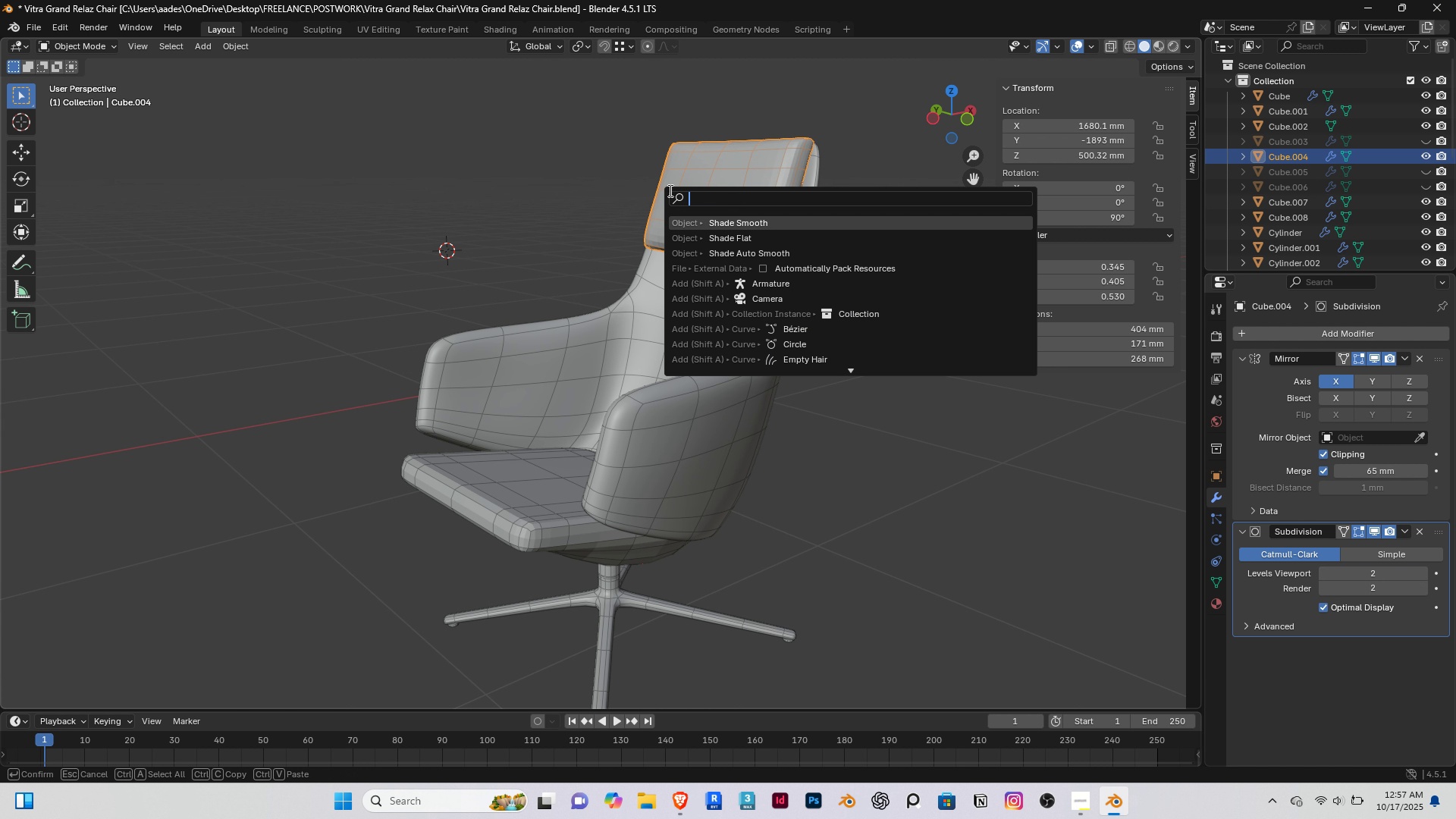 
key(Space)
 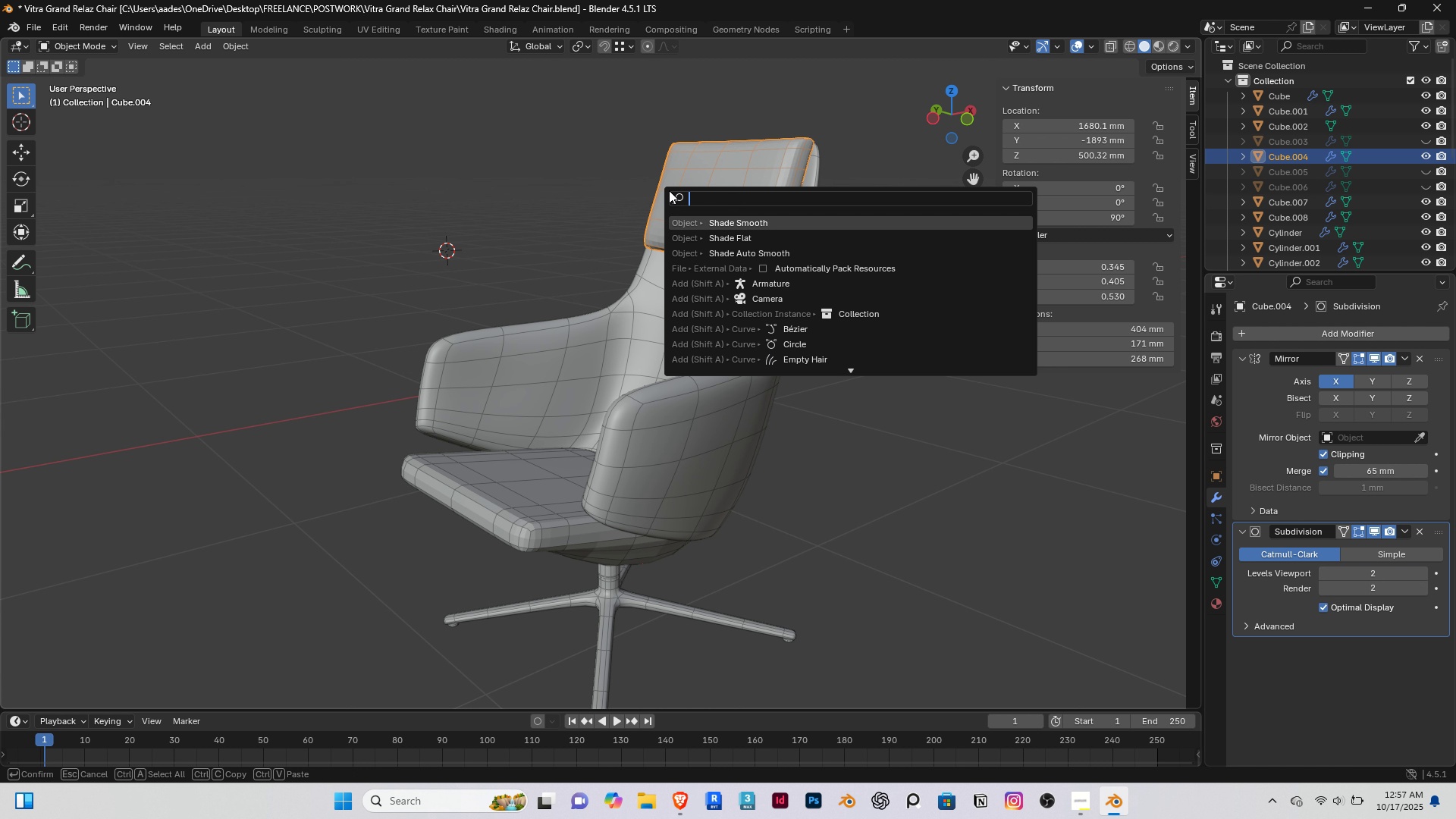 
key(Enter)
 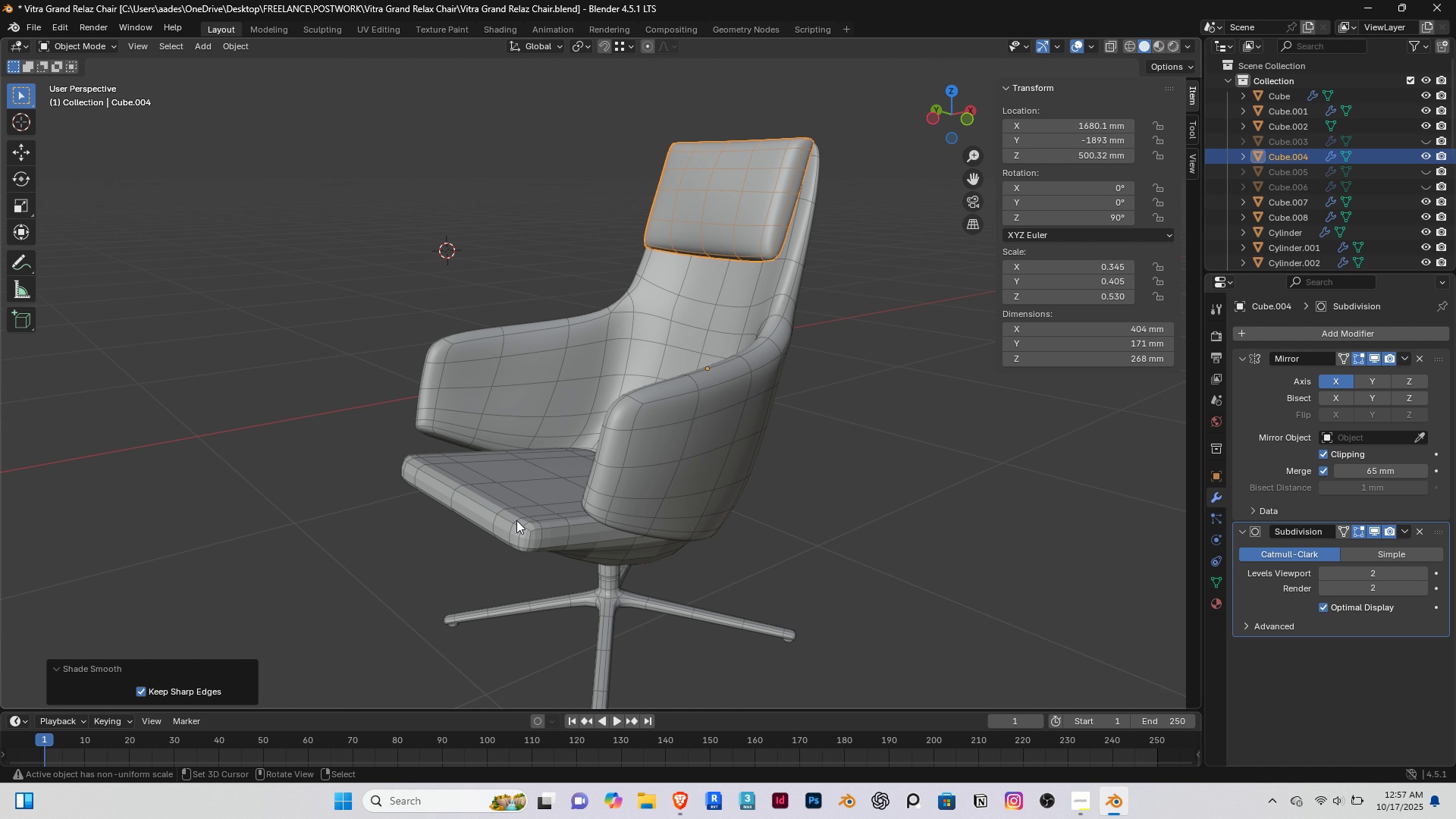 
right_click([517, 516])
 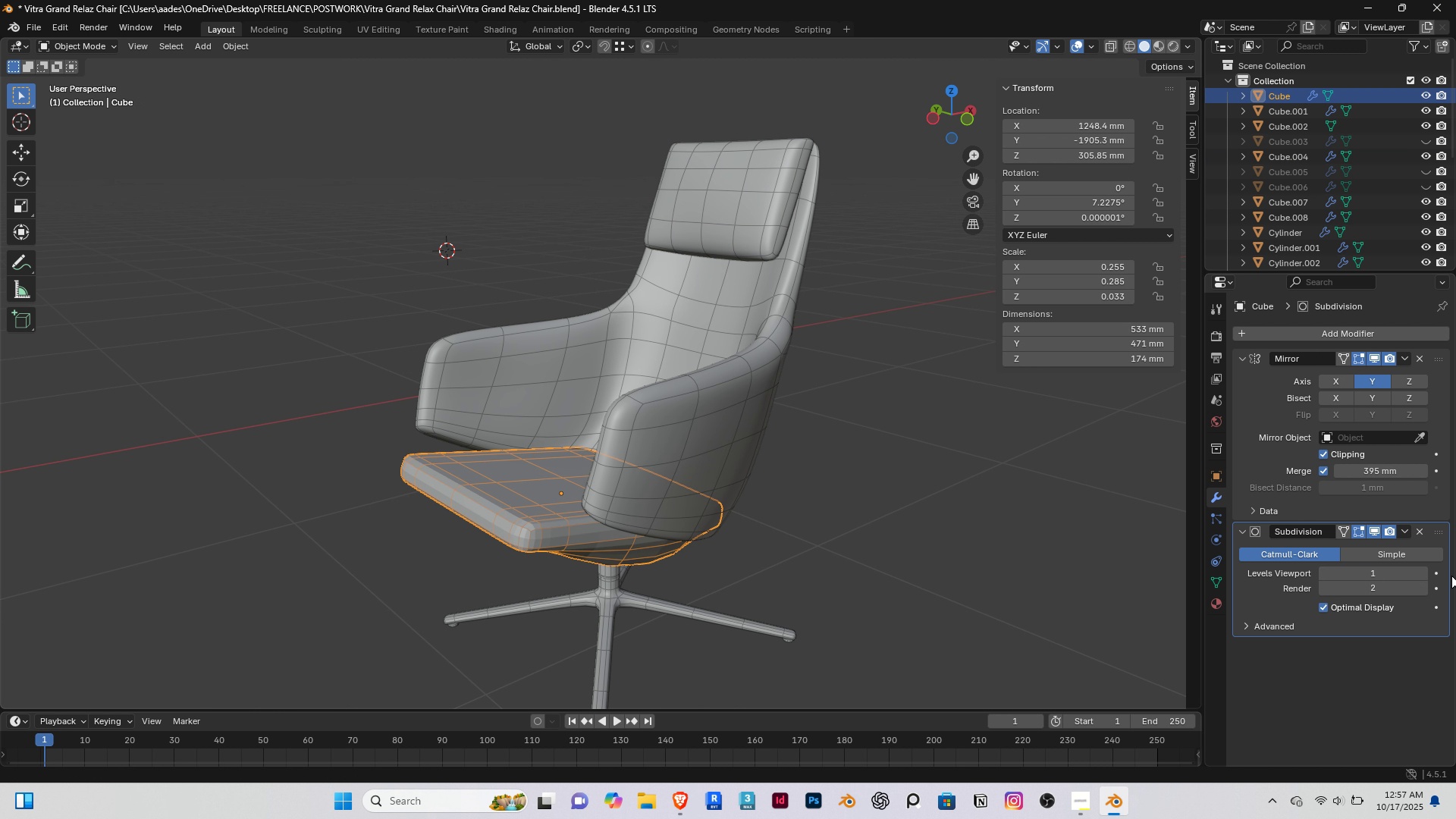 
left_click([1423, 574])
 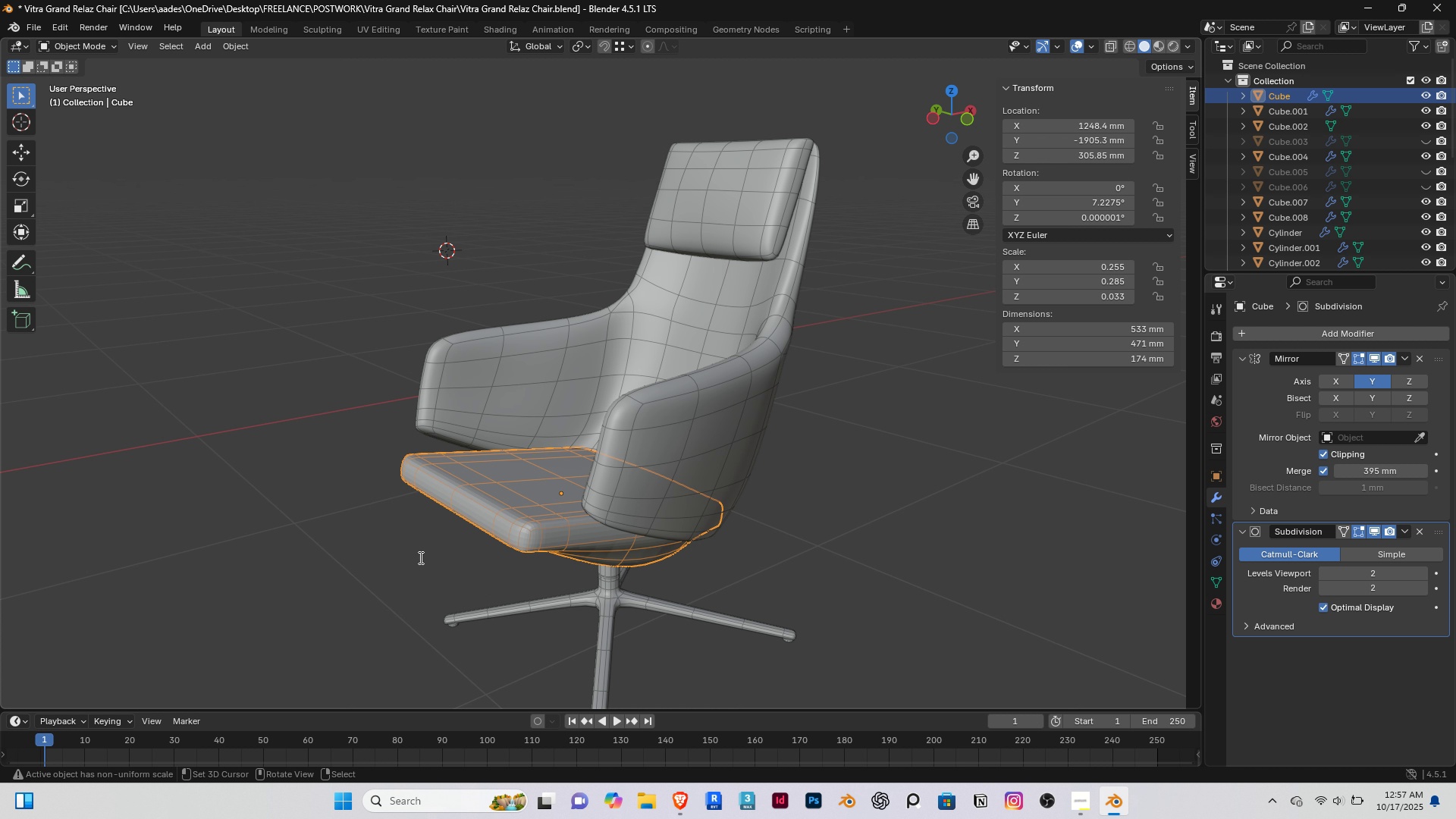 
key(Space)
 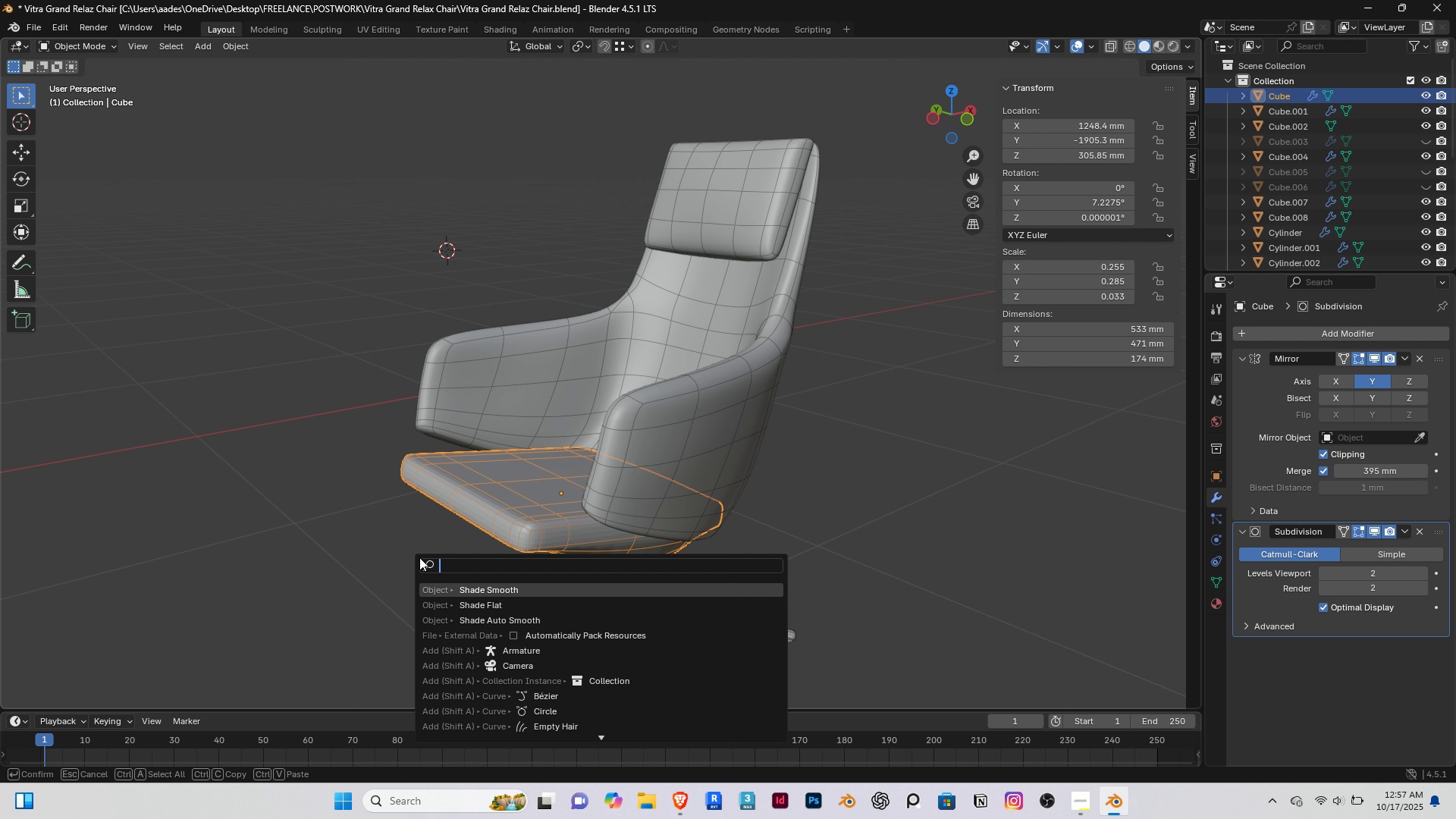 
key(Delete)
 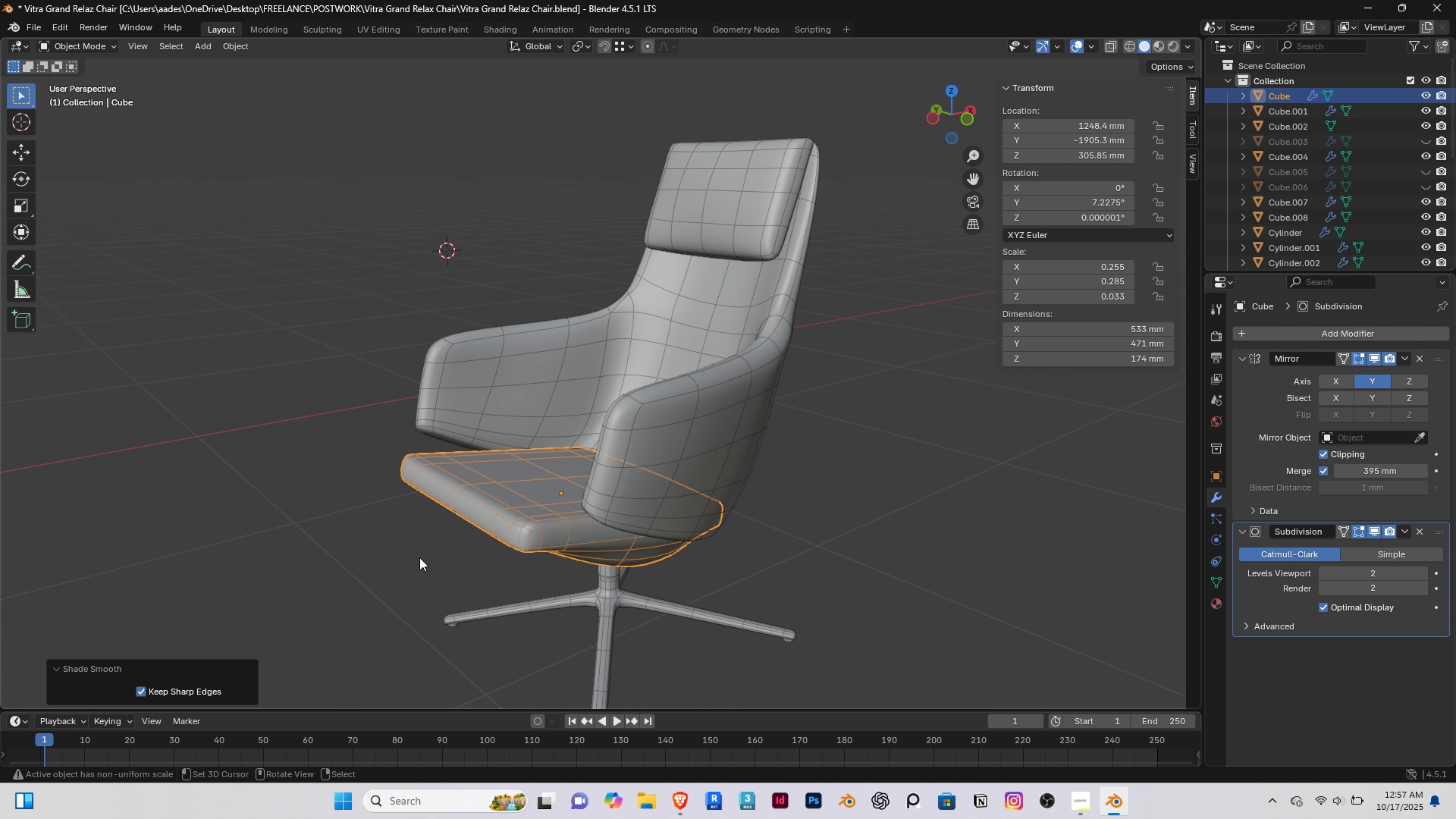 
key(Enter)
 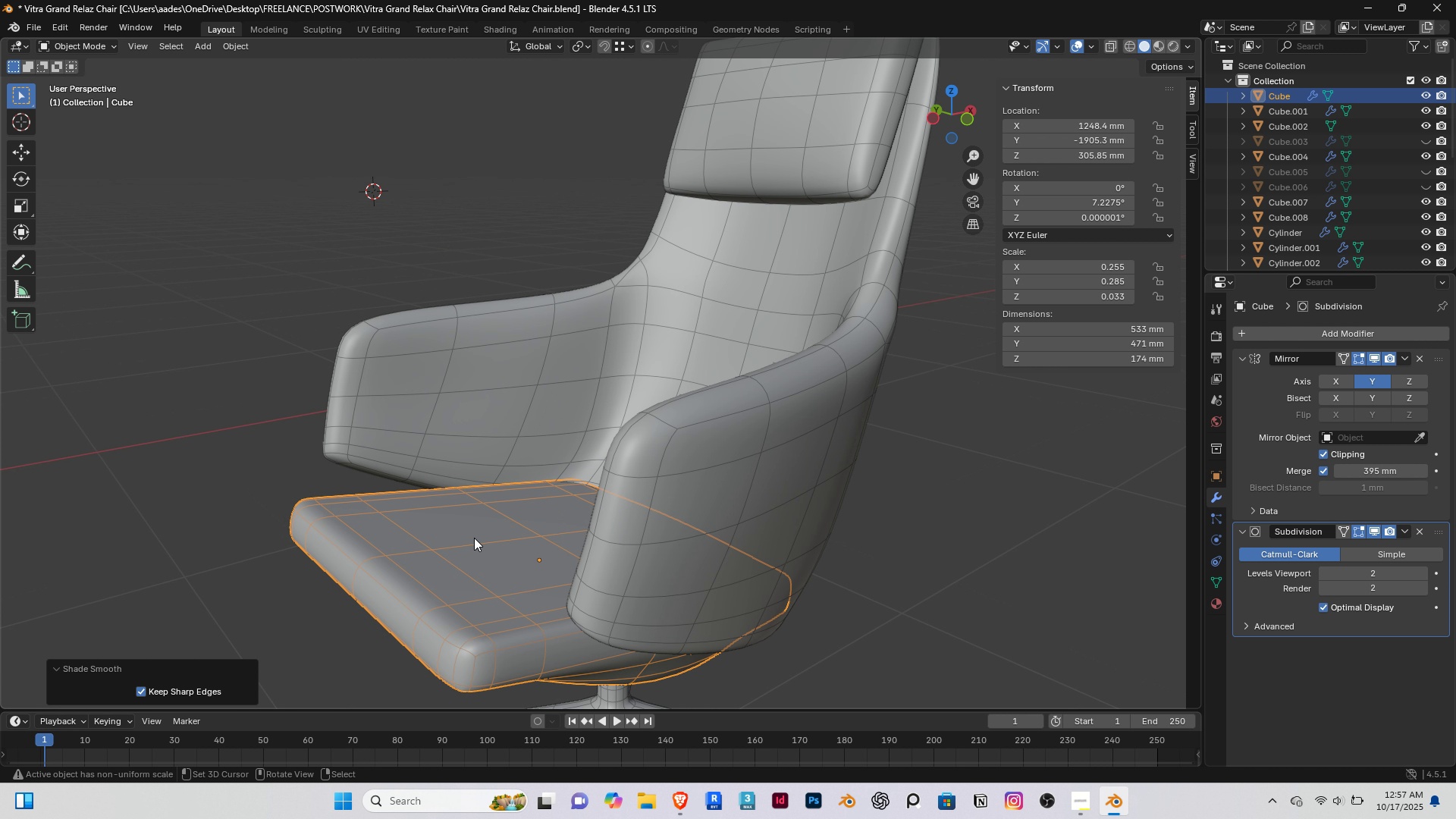 
scroll: coordinate [473, 538], scroll_direction: up, amount: 2.0
 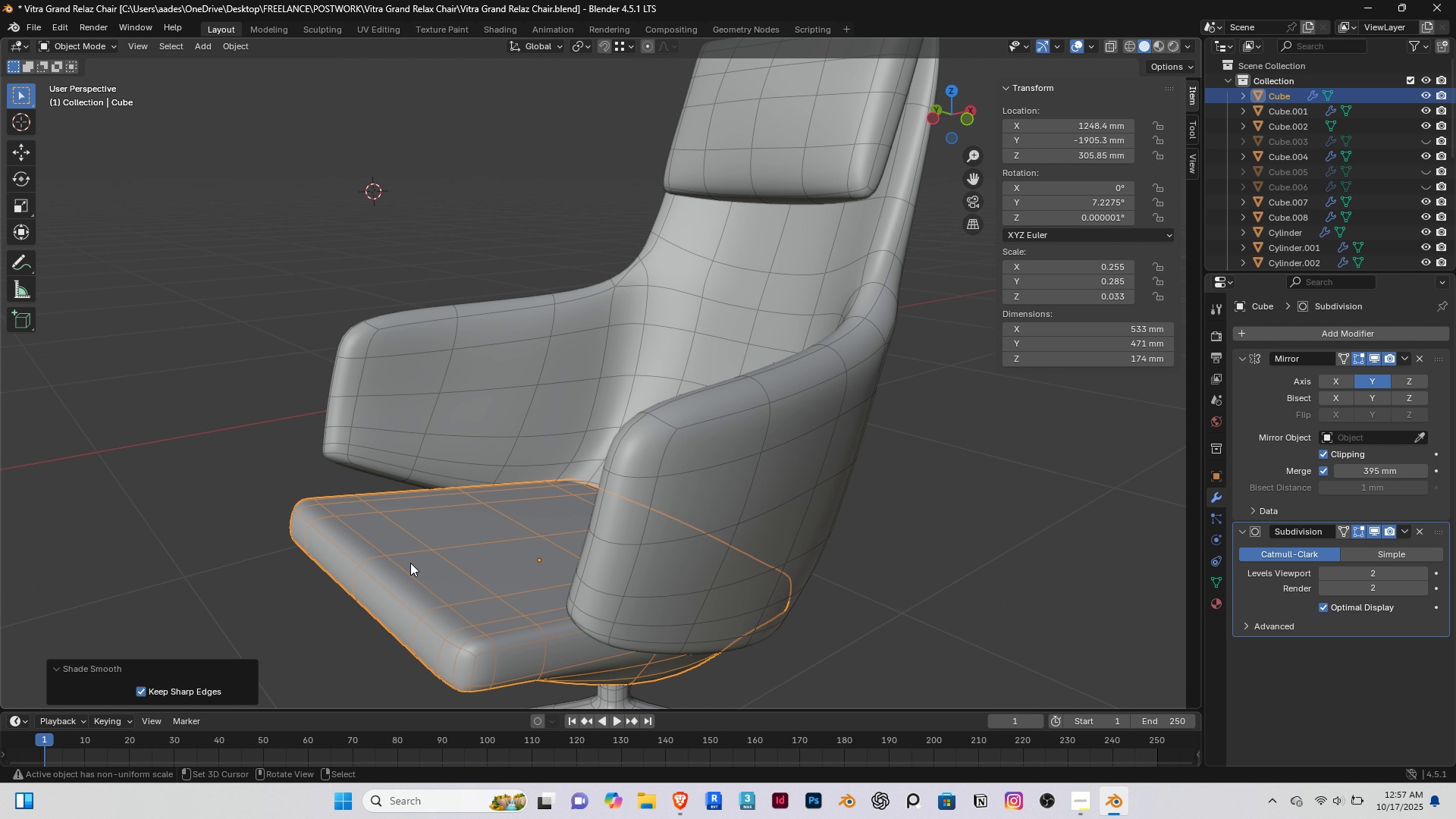 
hold_key(key=ShiftRight, duration=0.43)
 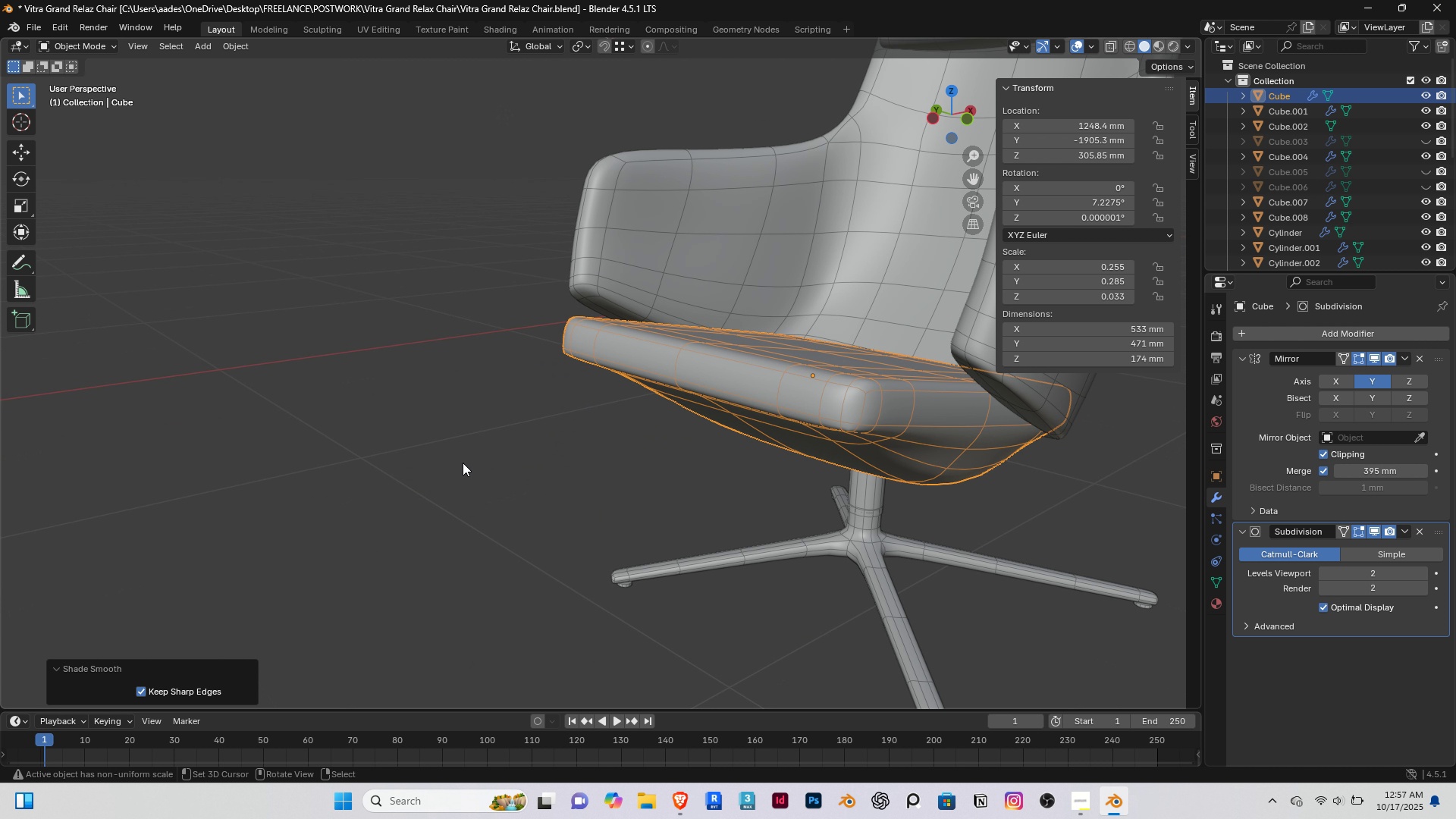 
scroll: coordinate [463, 463], scroll_direction: down, amount: 3.0
 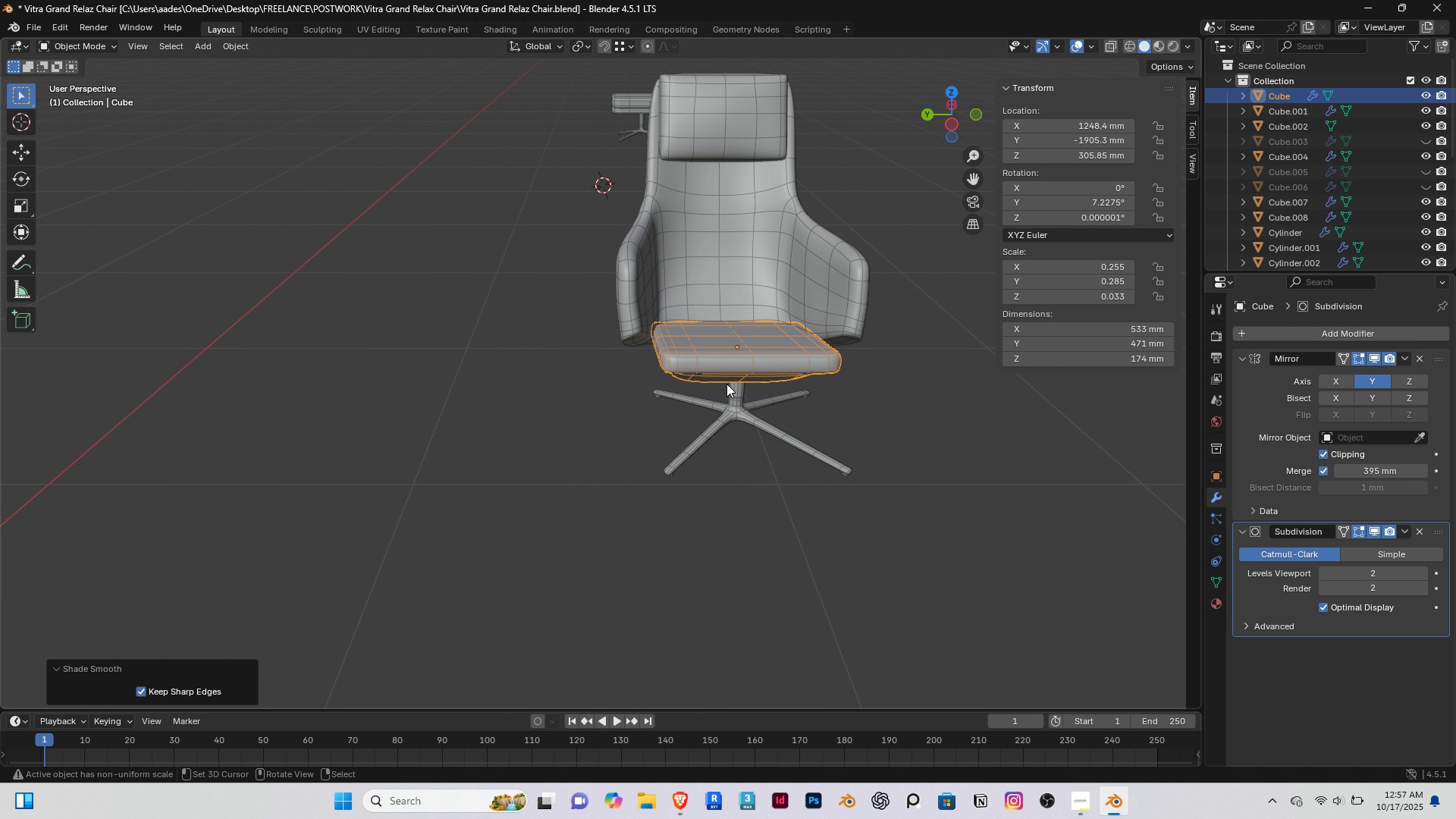 
hold_key(key=ShiftRight, duration=0.4)
 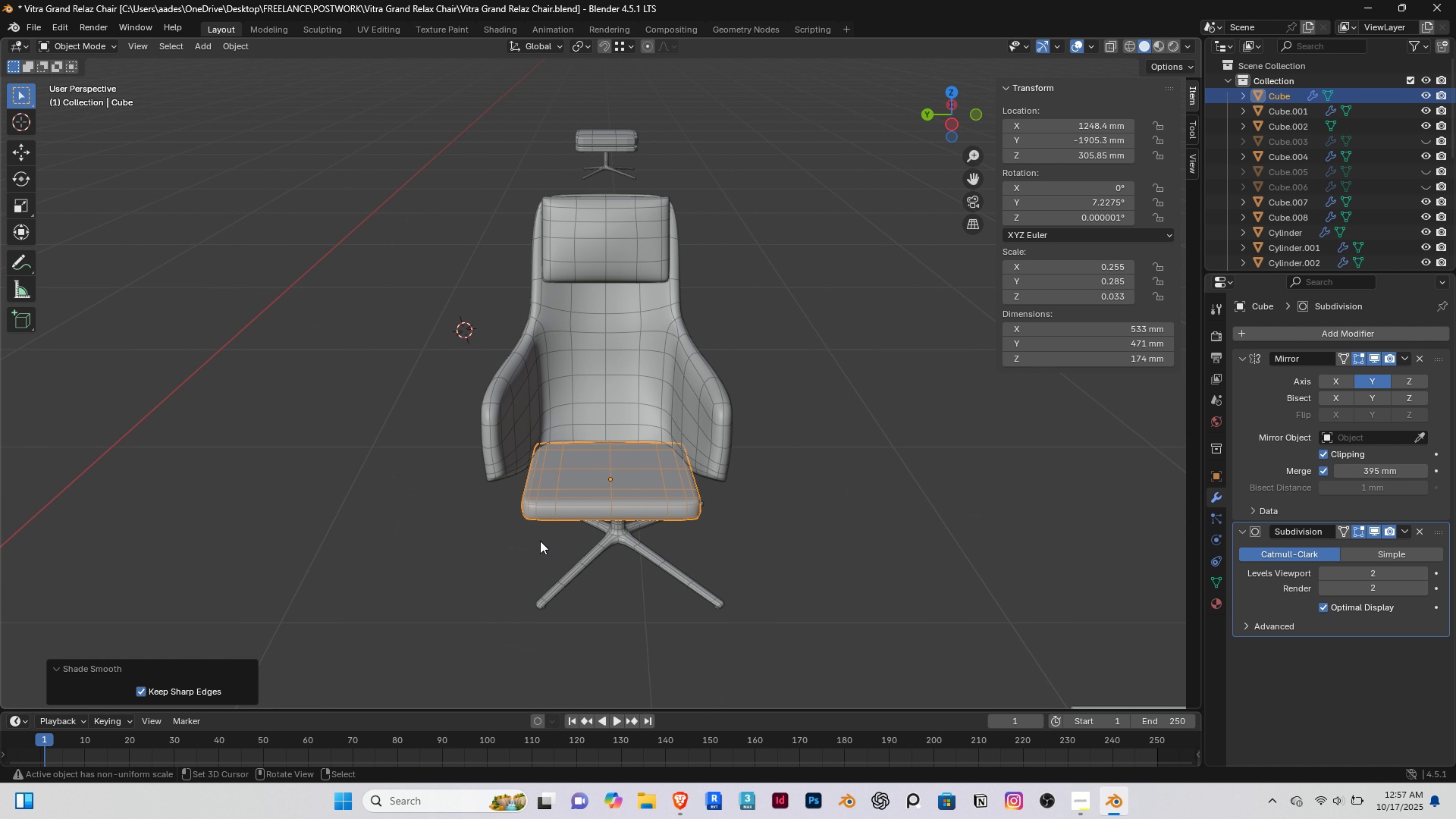 
scroll: coordinate [572, 478], scroll_direction: up, amount: 1.0
 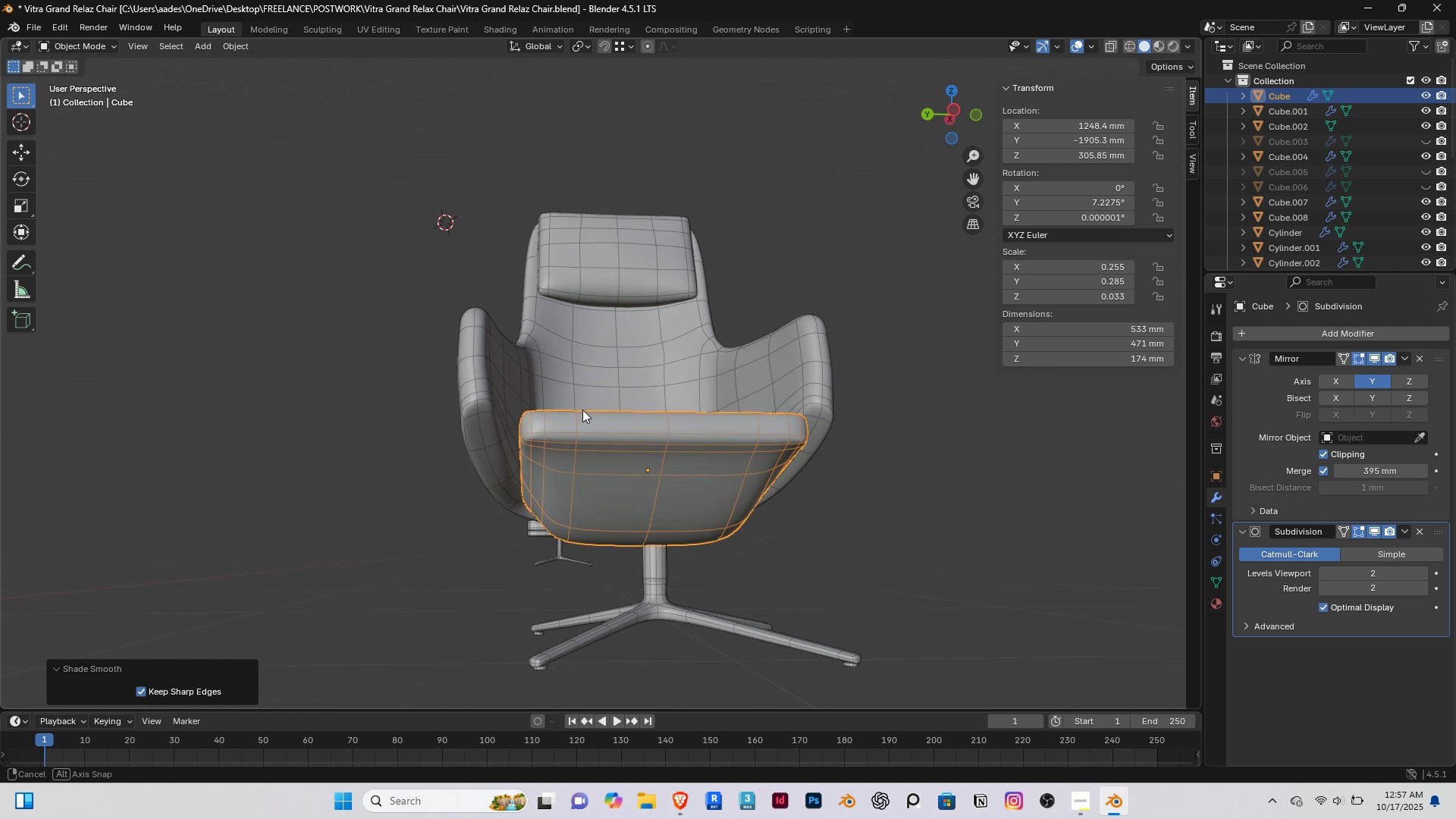 
key(Shift+ShiftRight)
 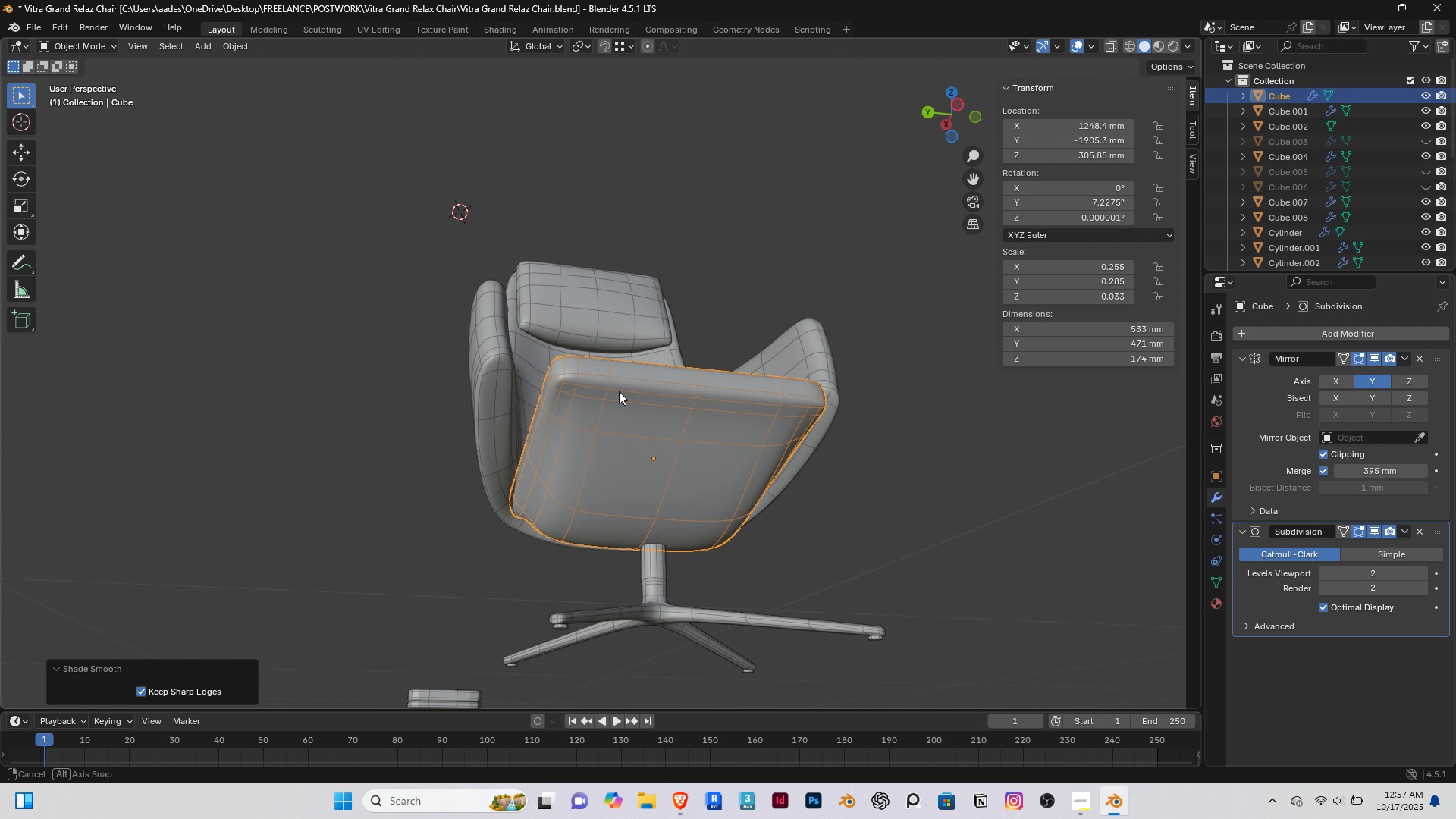 
middle_click([667, 369])
 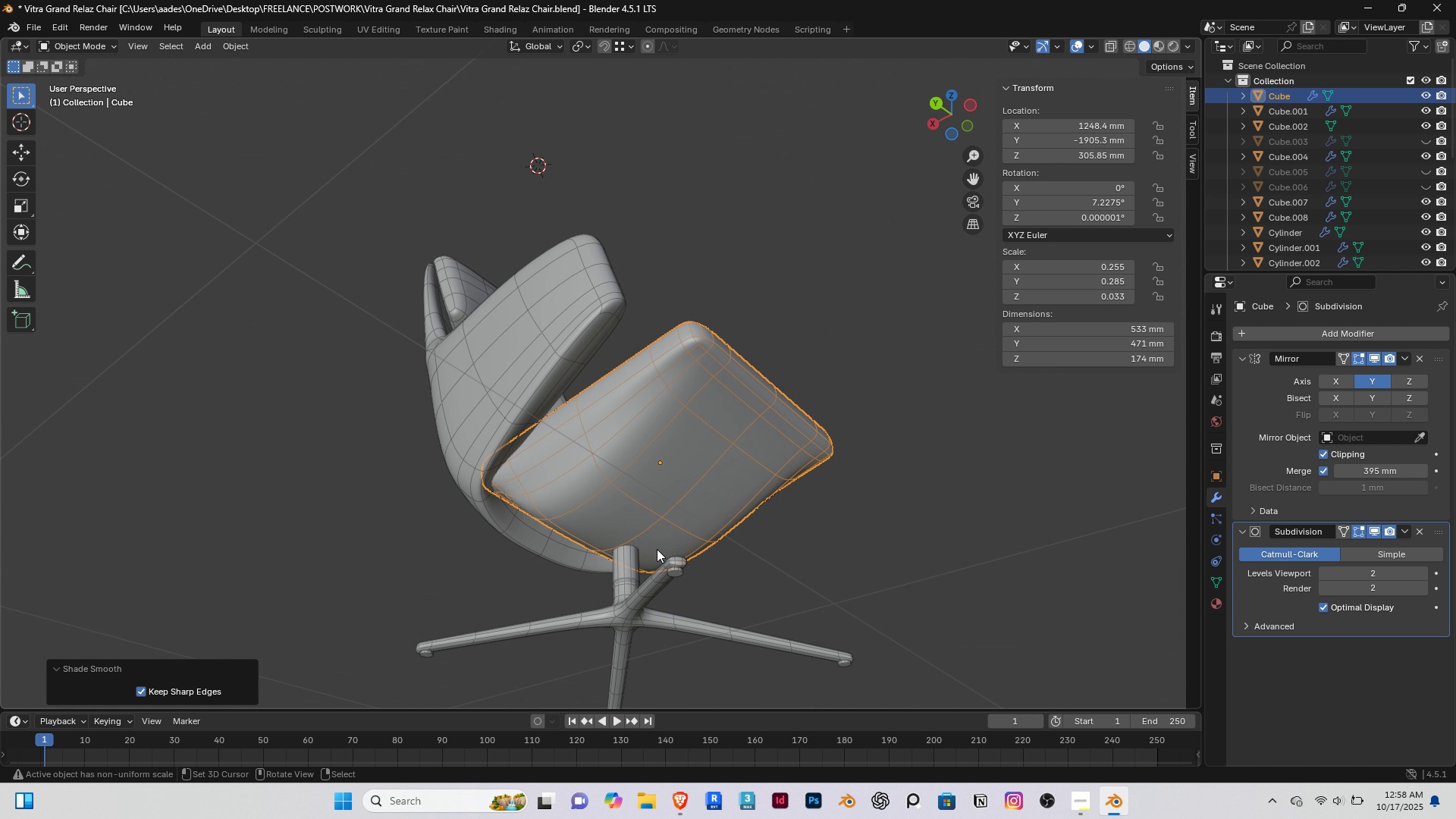 
scroll: coordinate [643, 547], scroll_direction: up, amount: 4.0
 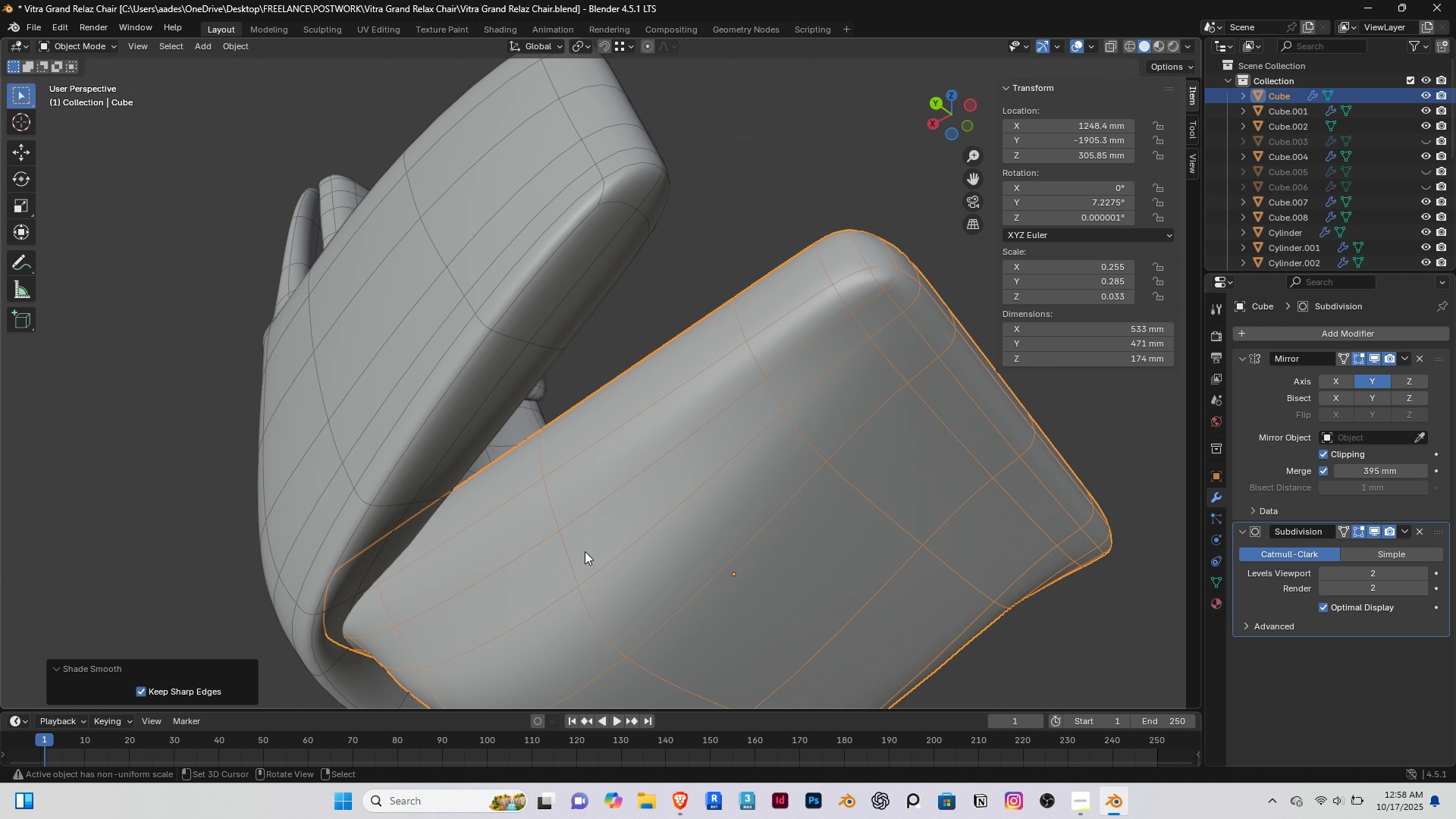 
scroll: coordinate [586, 552], scroll_direction: down, amount: 1.0
 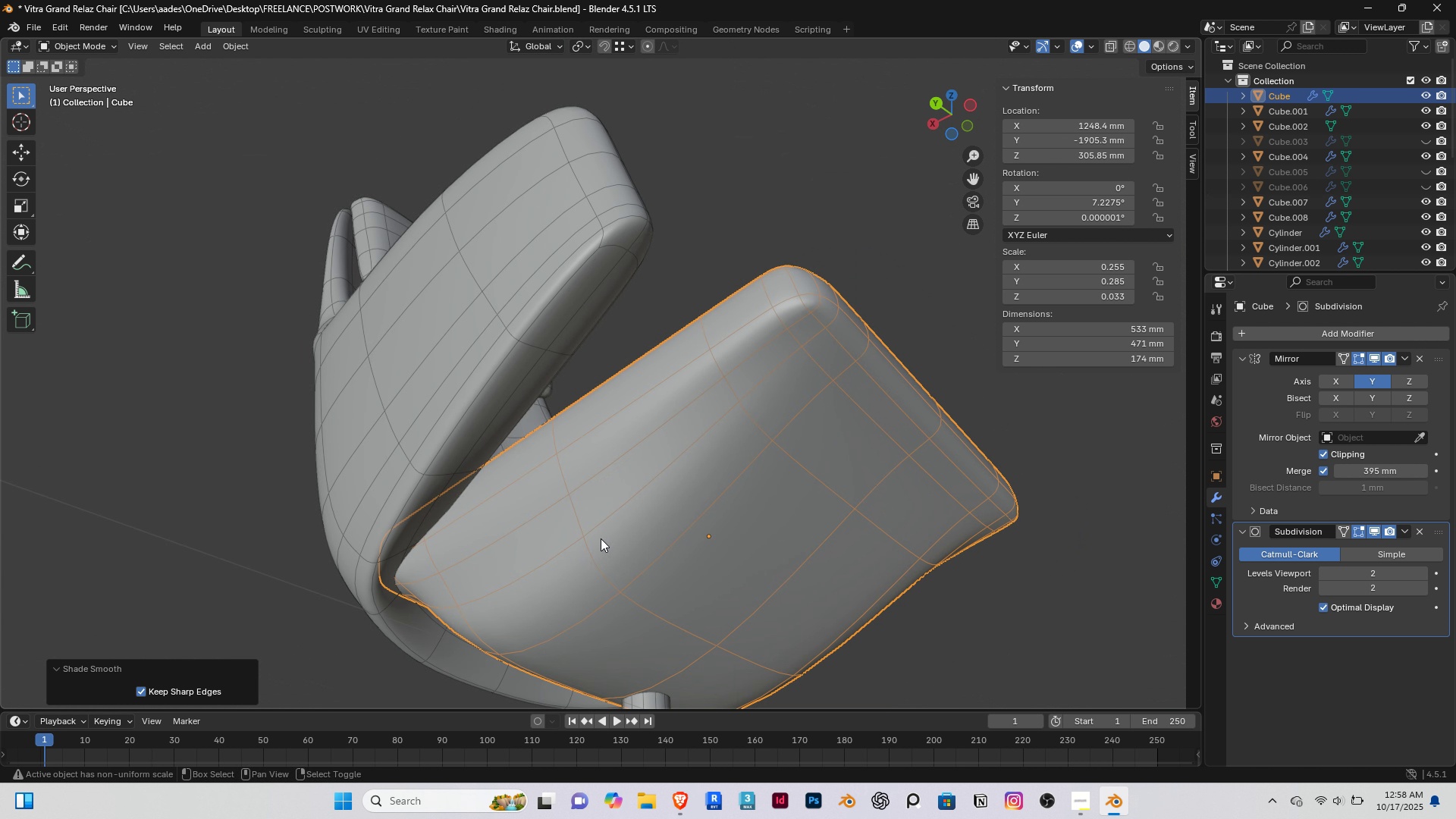 
hold_key(key=ShiftRight, duration=0.38)
 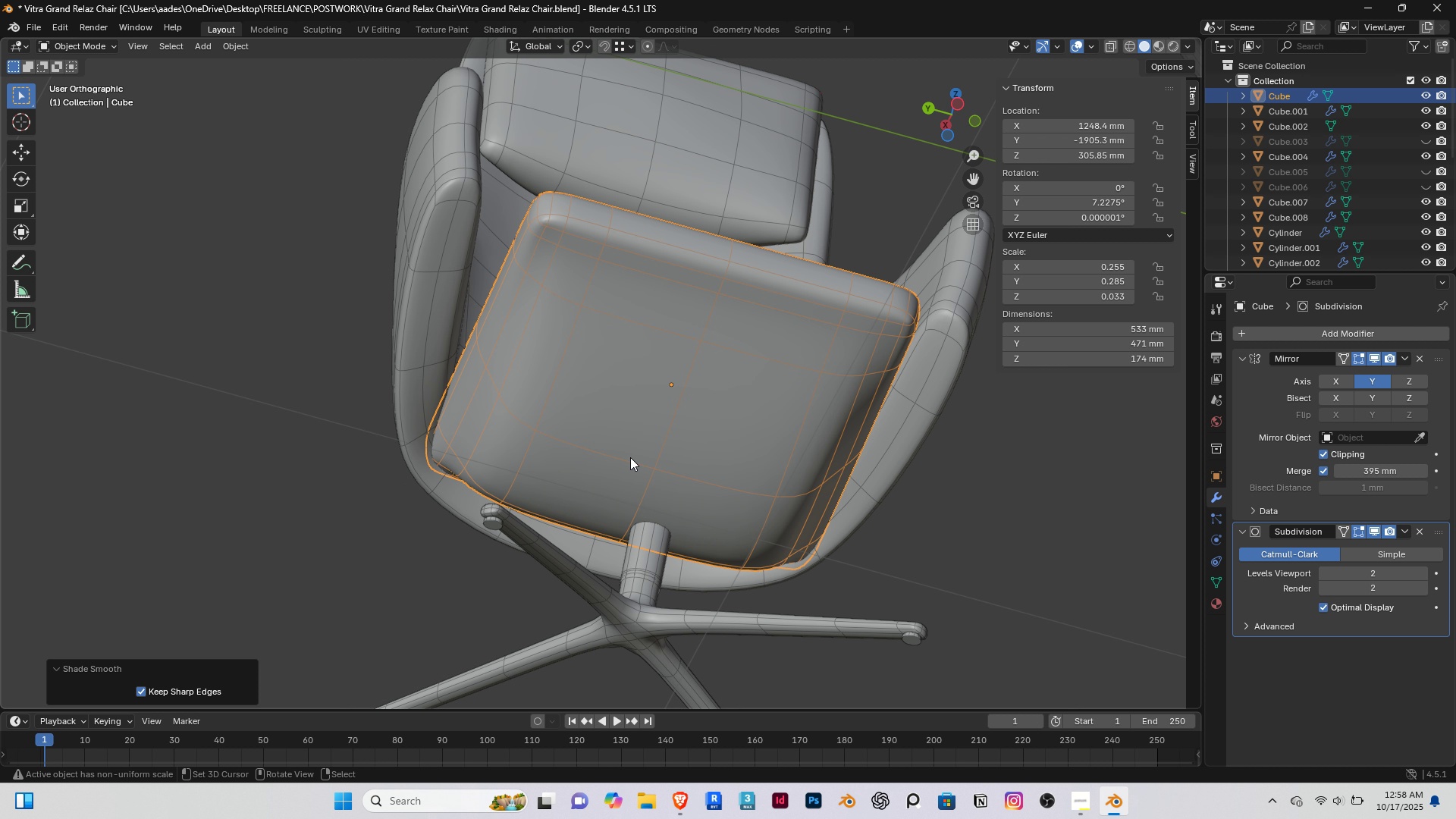 
key(End)
 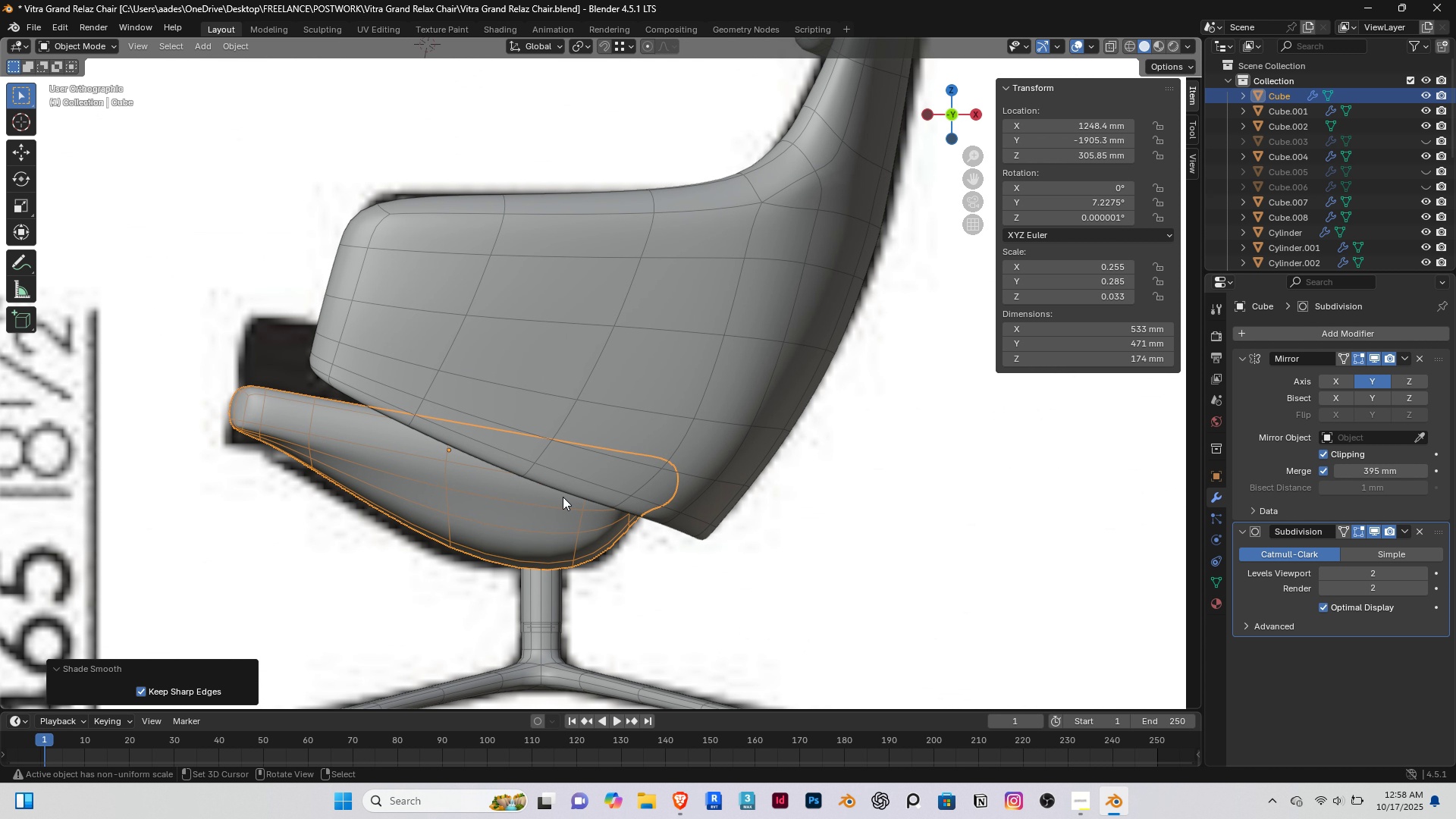 
key(PageDown)
 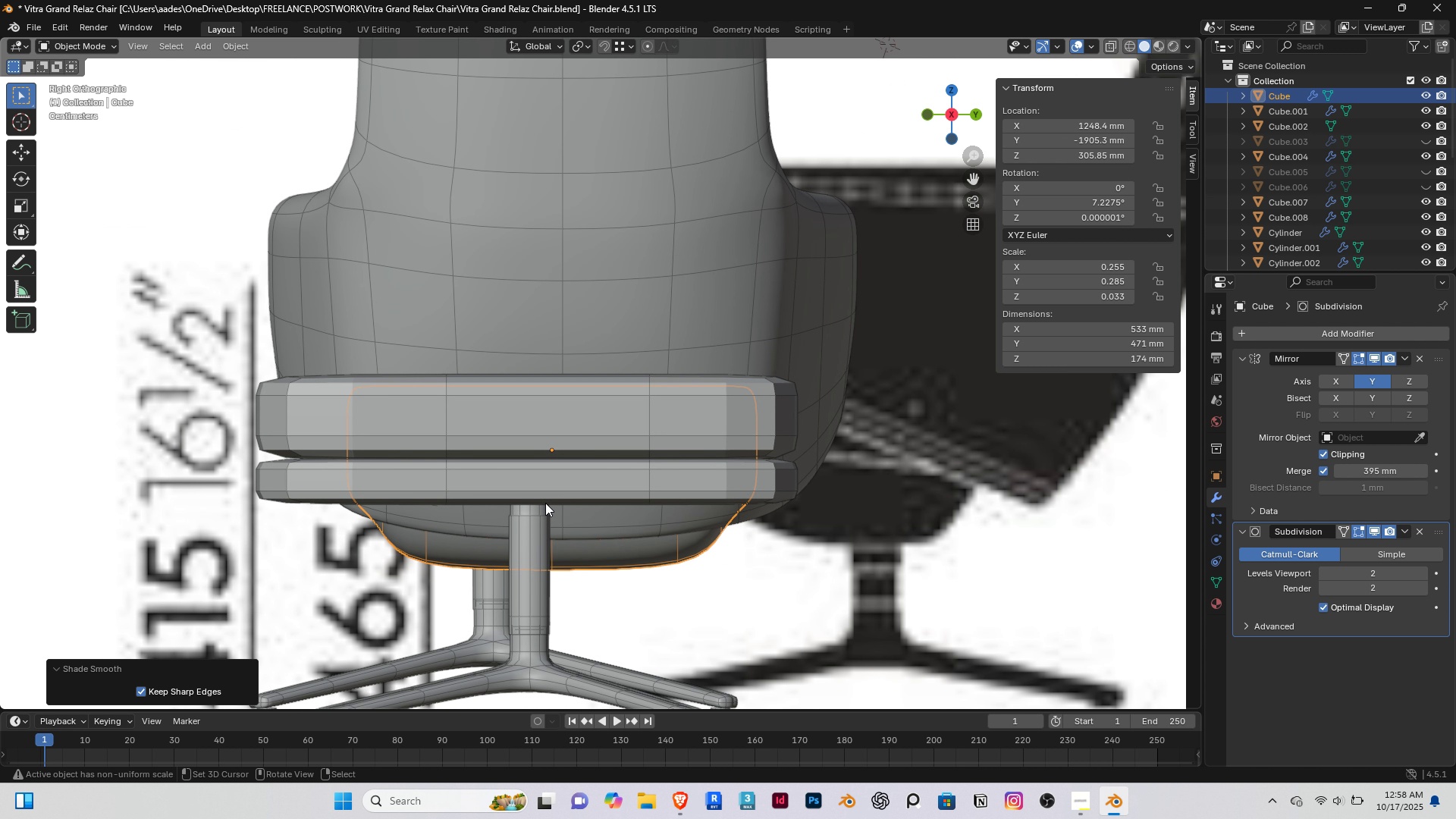 
scroll: coordinate [544, 507], scroll_direction: down, amount: 2.0
 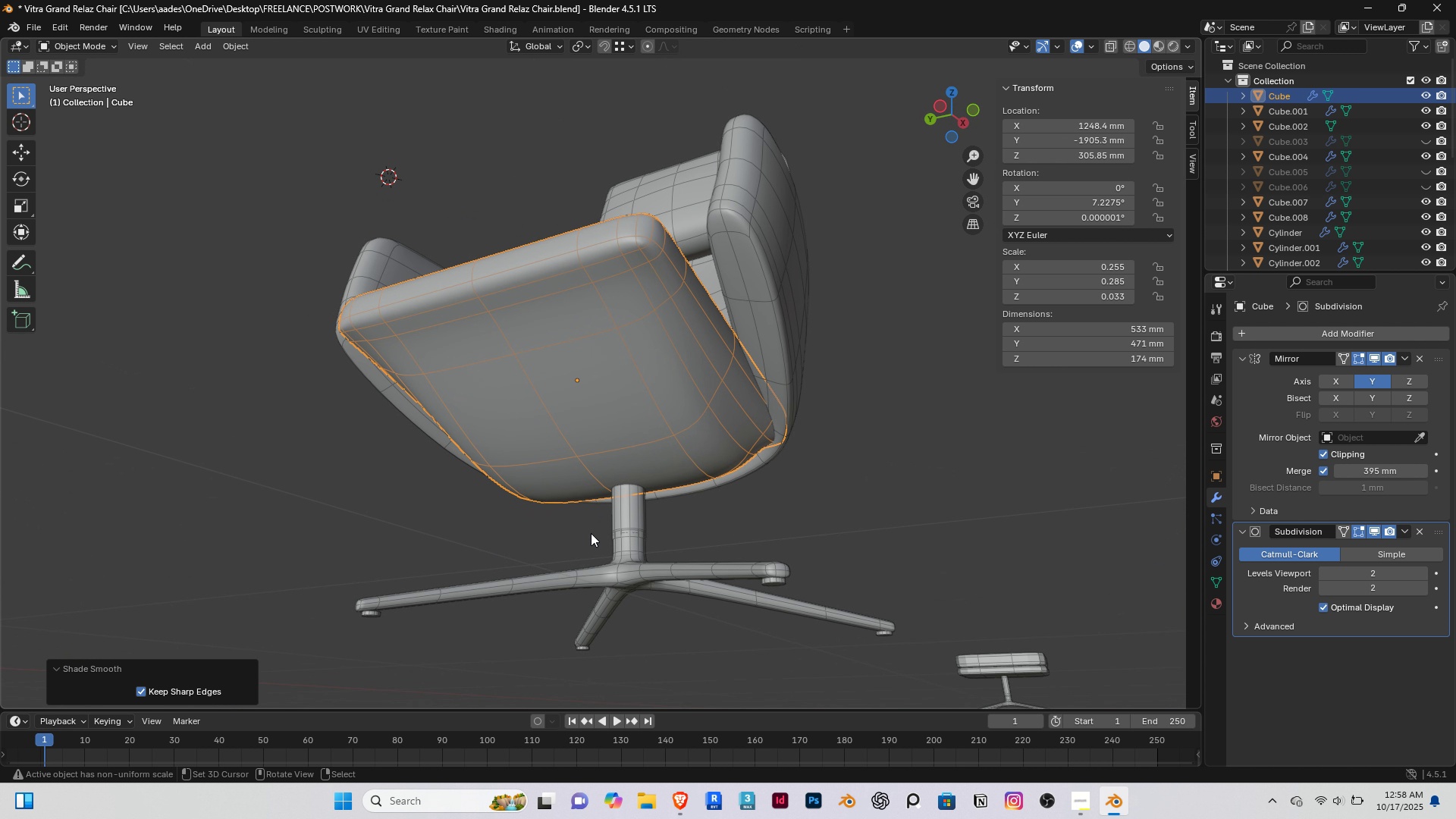 
key(Tab)
 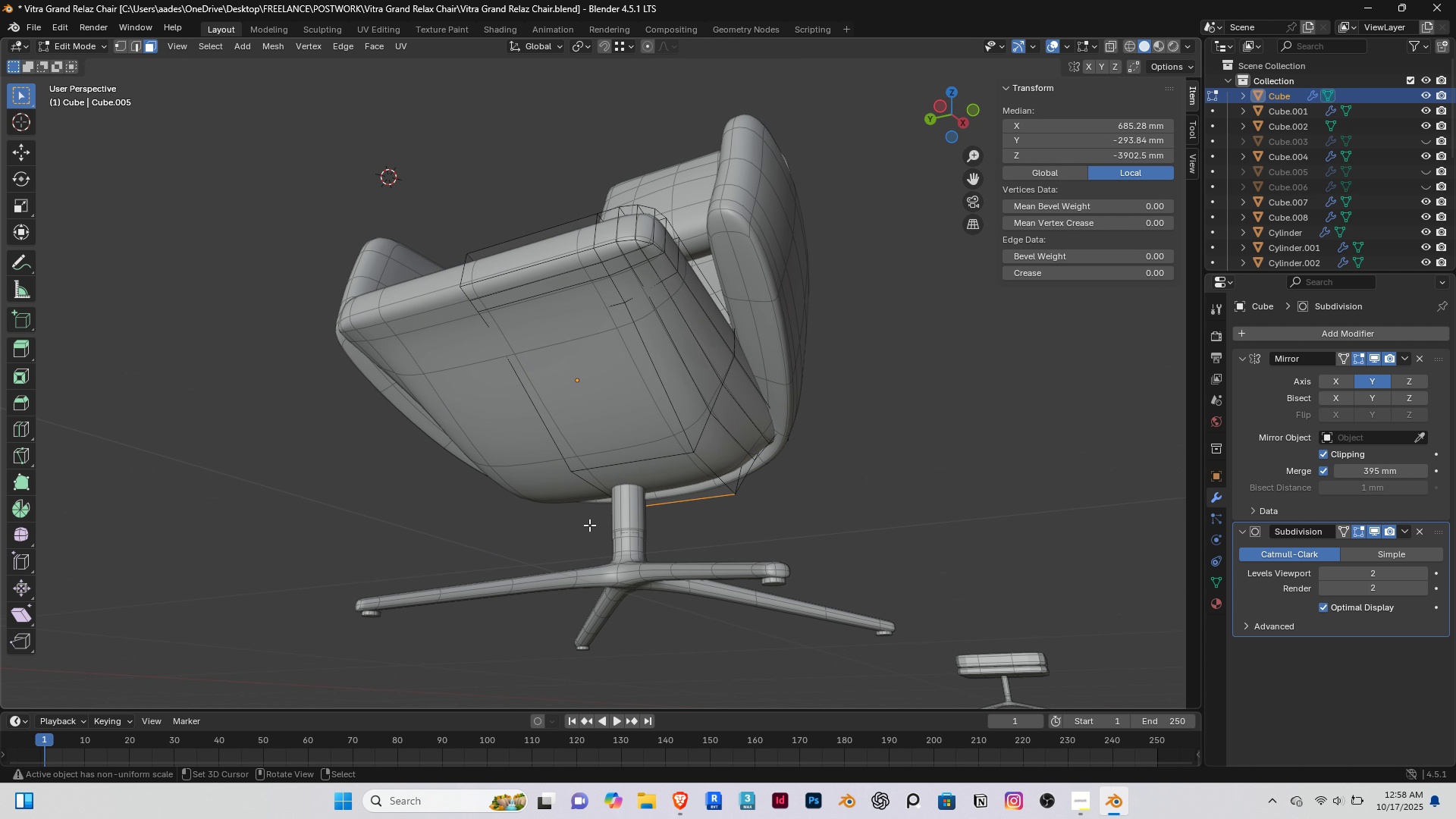 
scroll: coordinate [586, 491], scroll_direction: up, amount: 2.0
 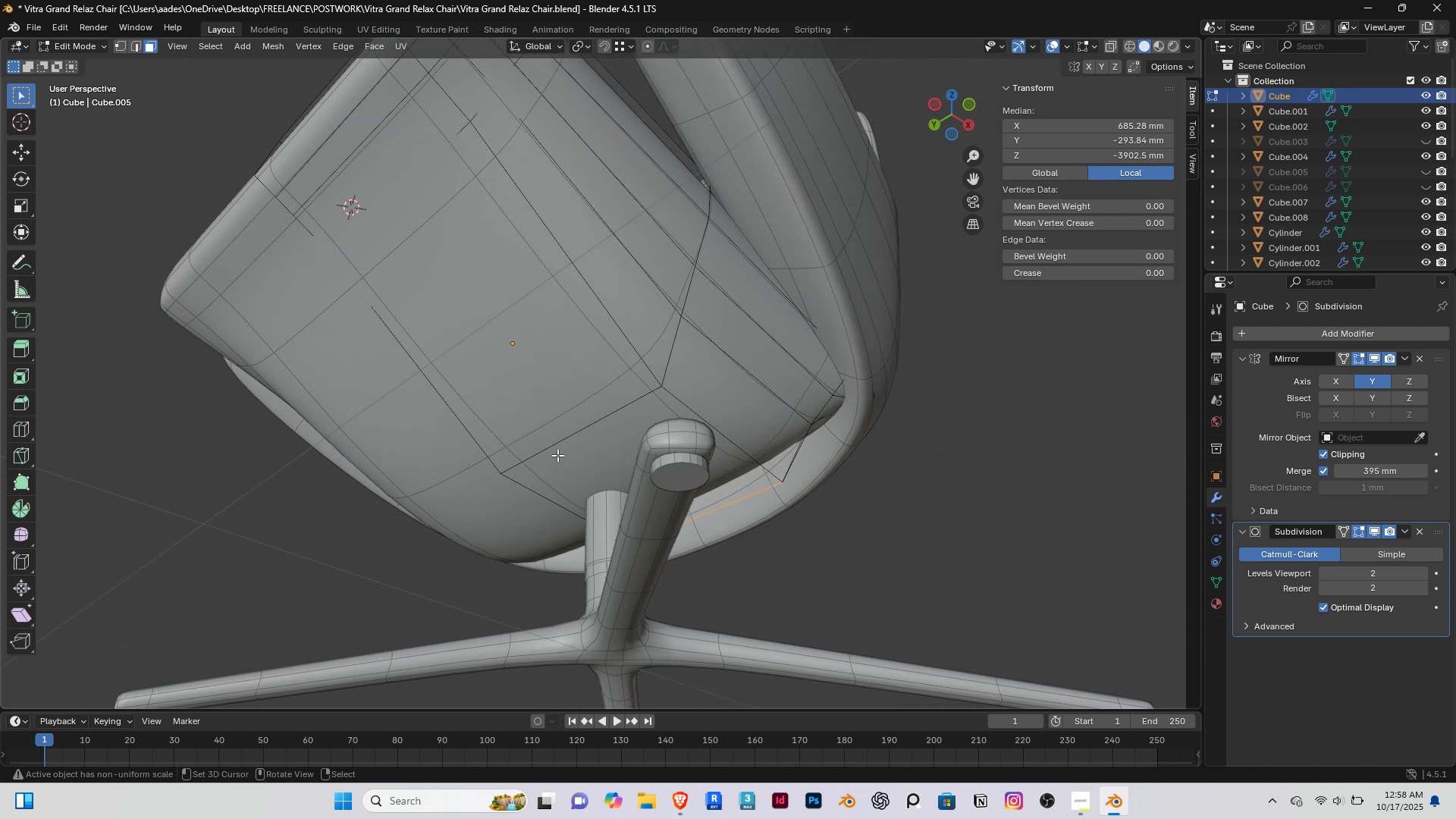 
right_click([547, 436])
 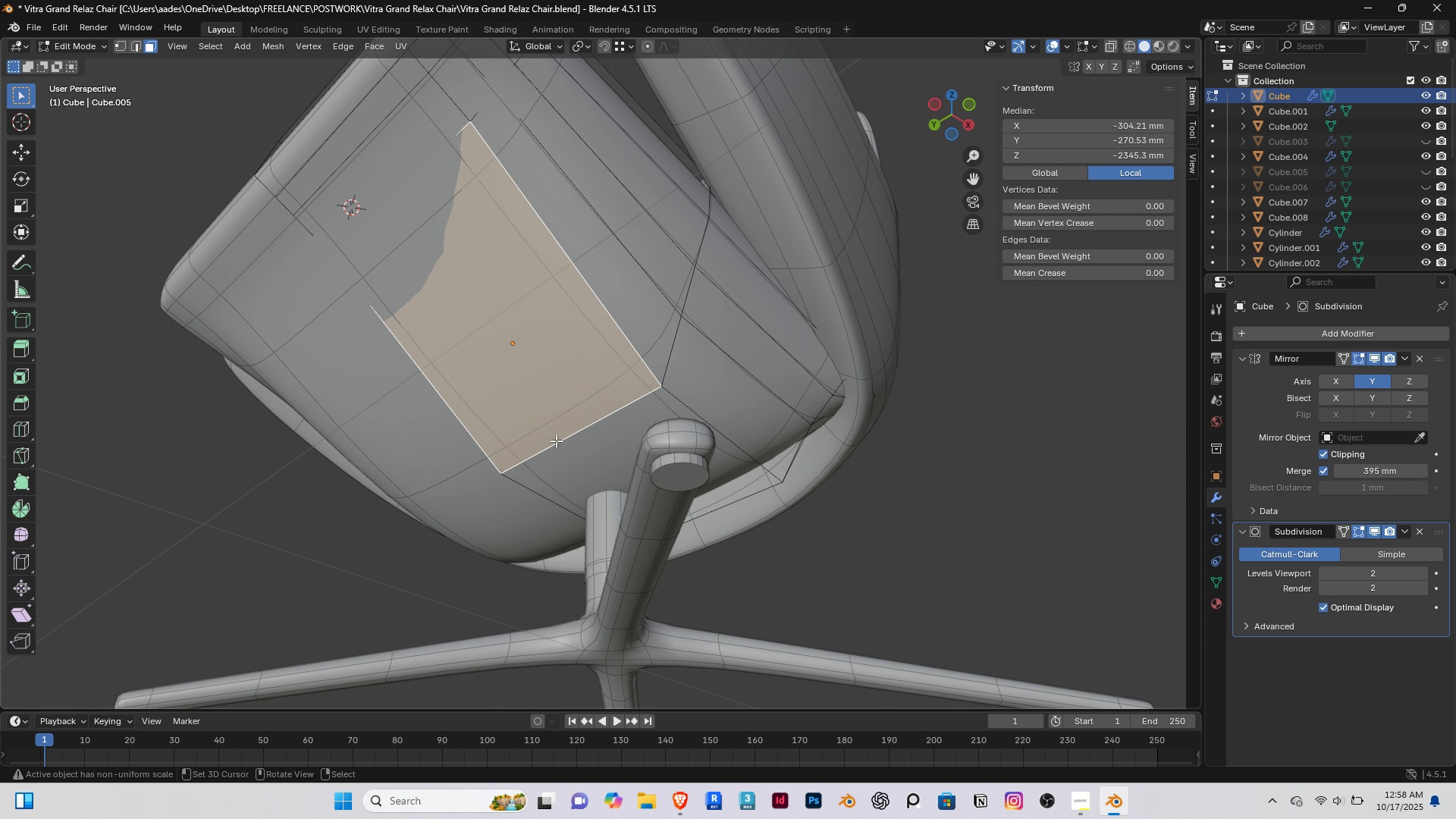 
key(2)
 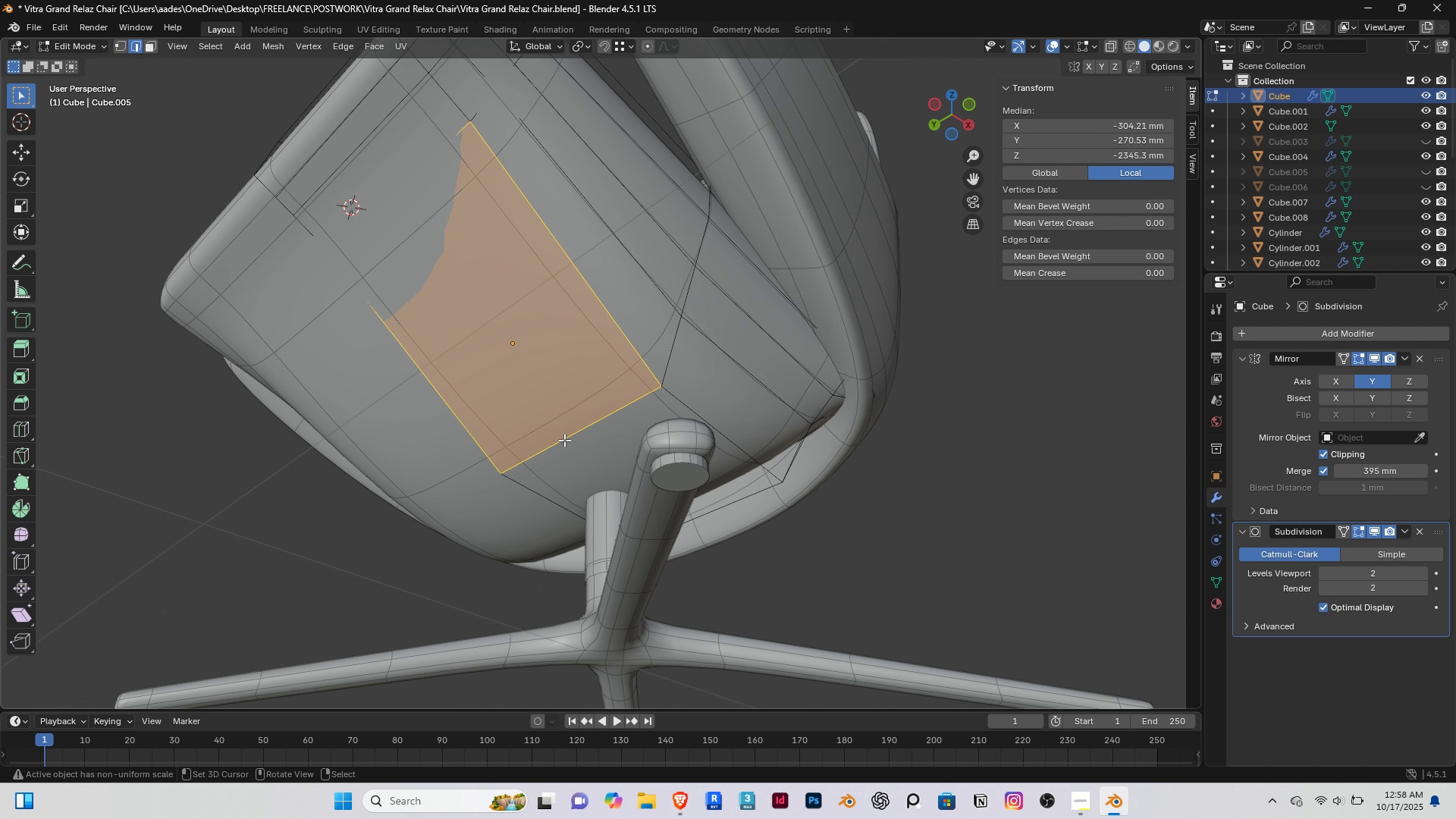 
right_click([564, 440])
 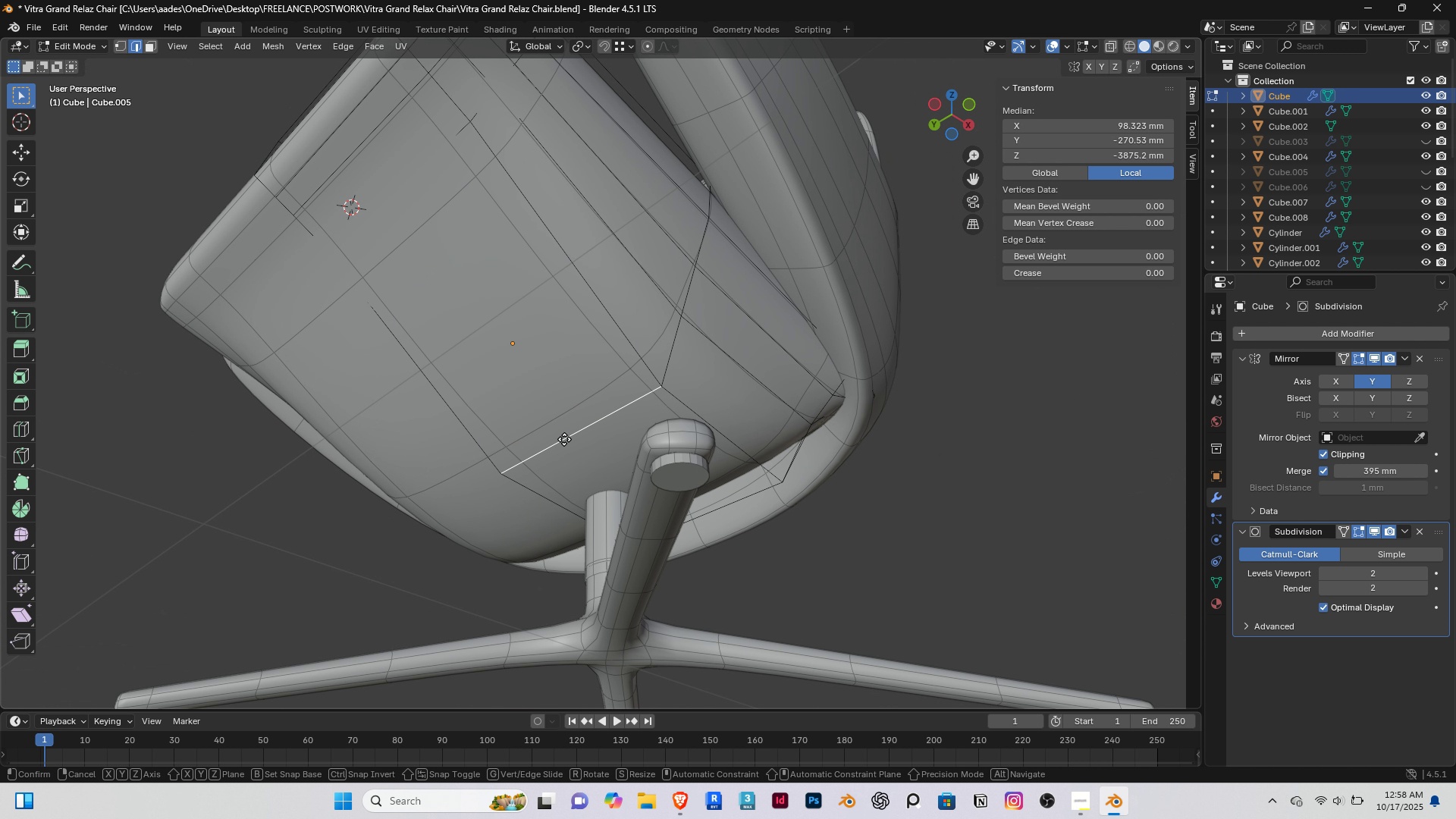 
type(gg)
 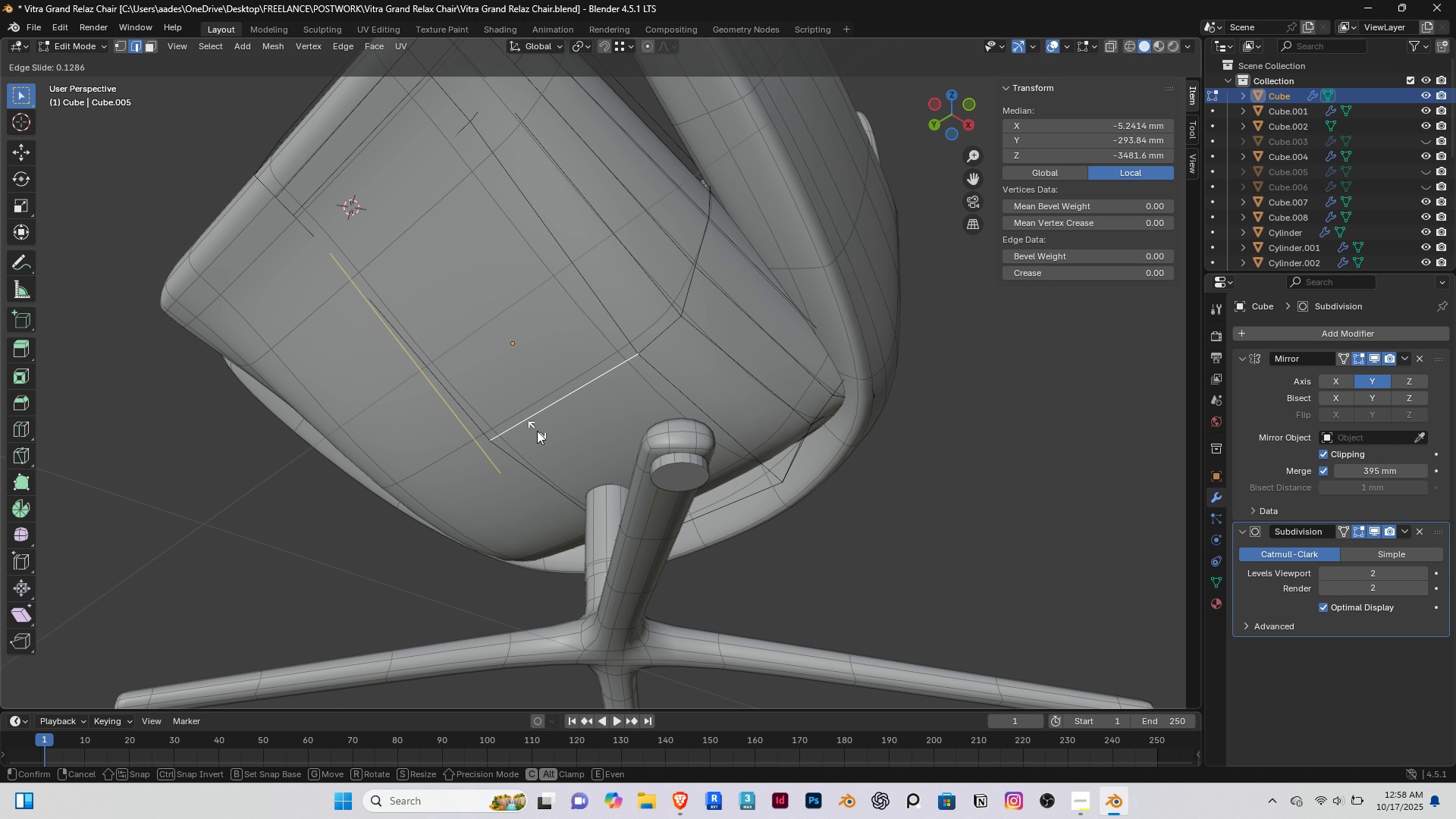 
right_click([537, 431])
 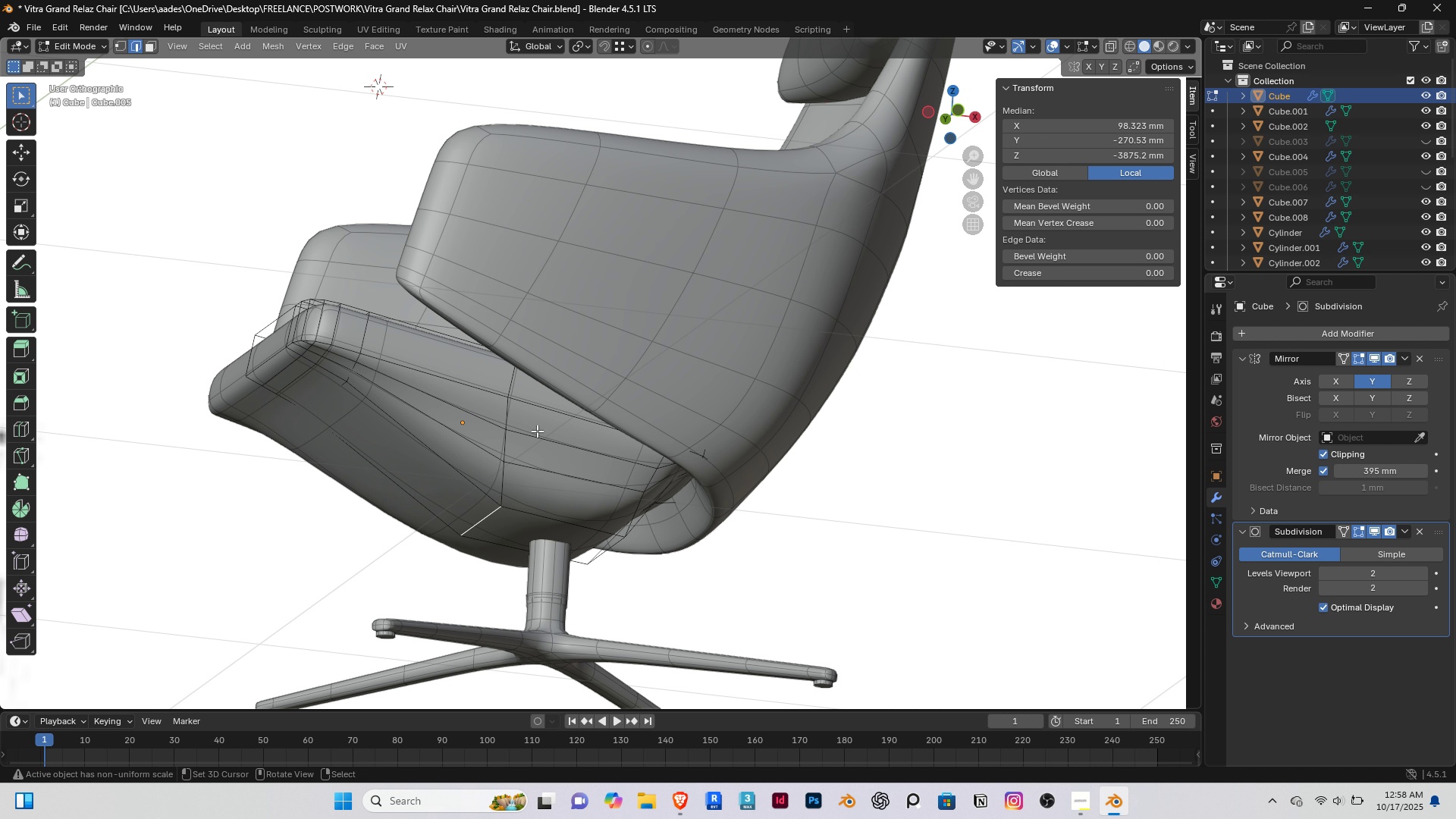 
key(End)
 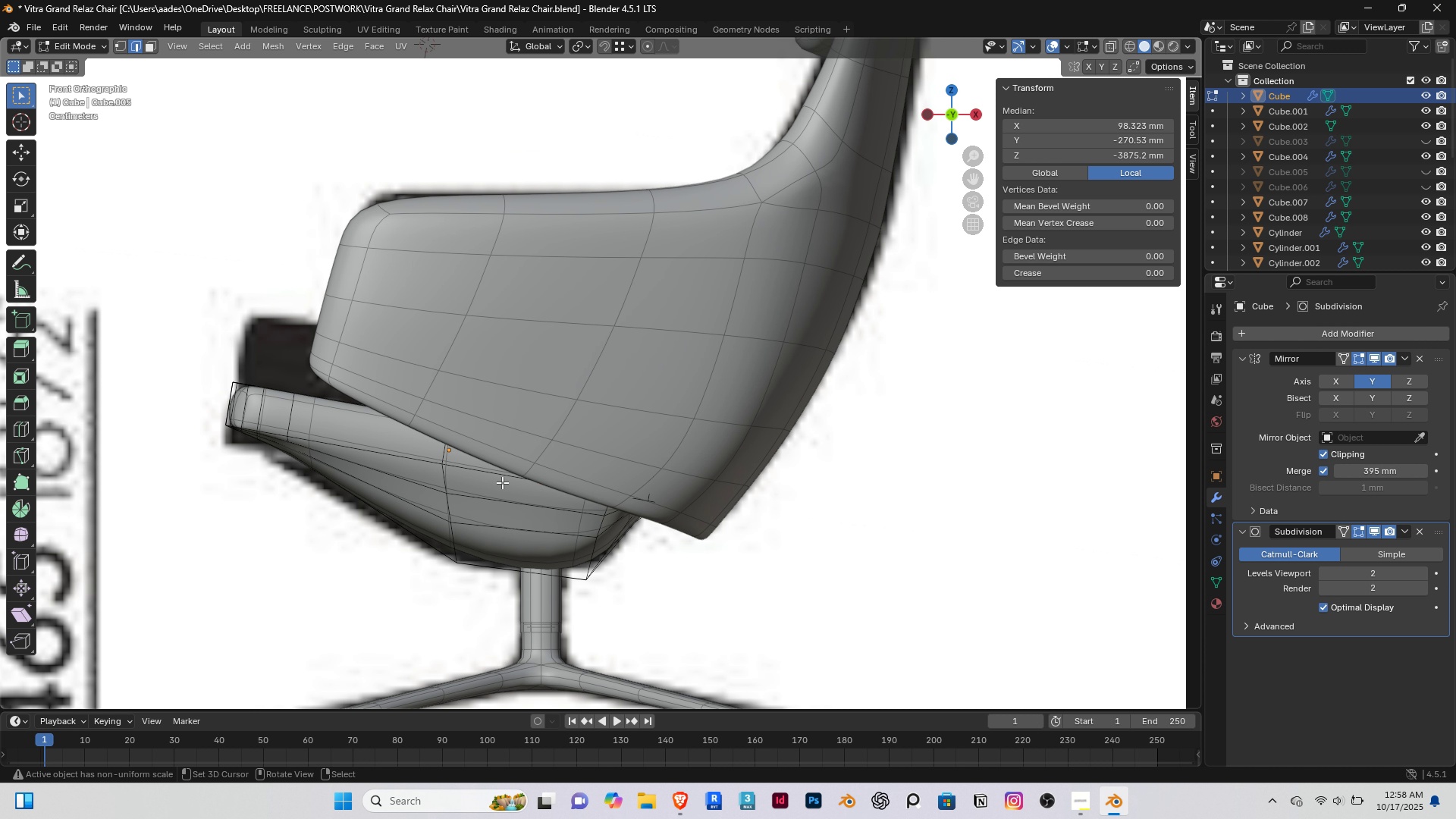 
scroll: coordinate [486, 492], scroll_direction: up, amount: 2.0
 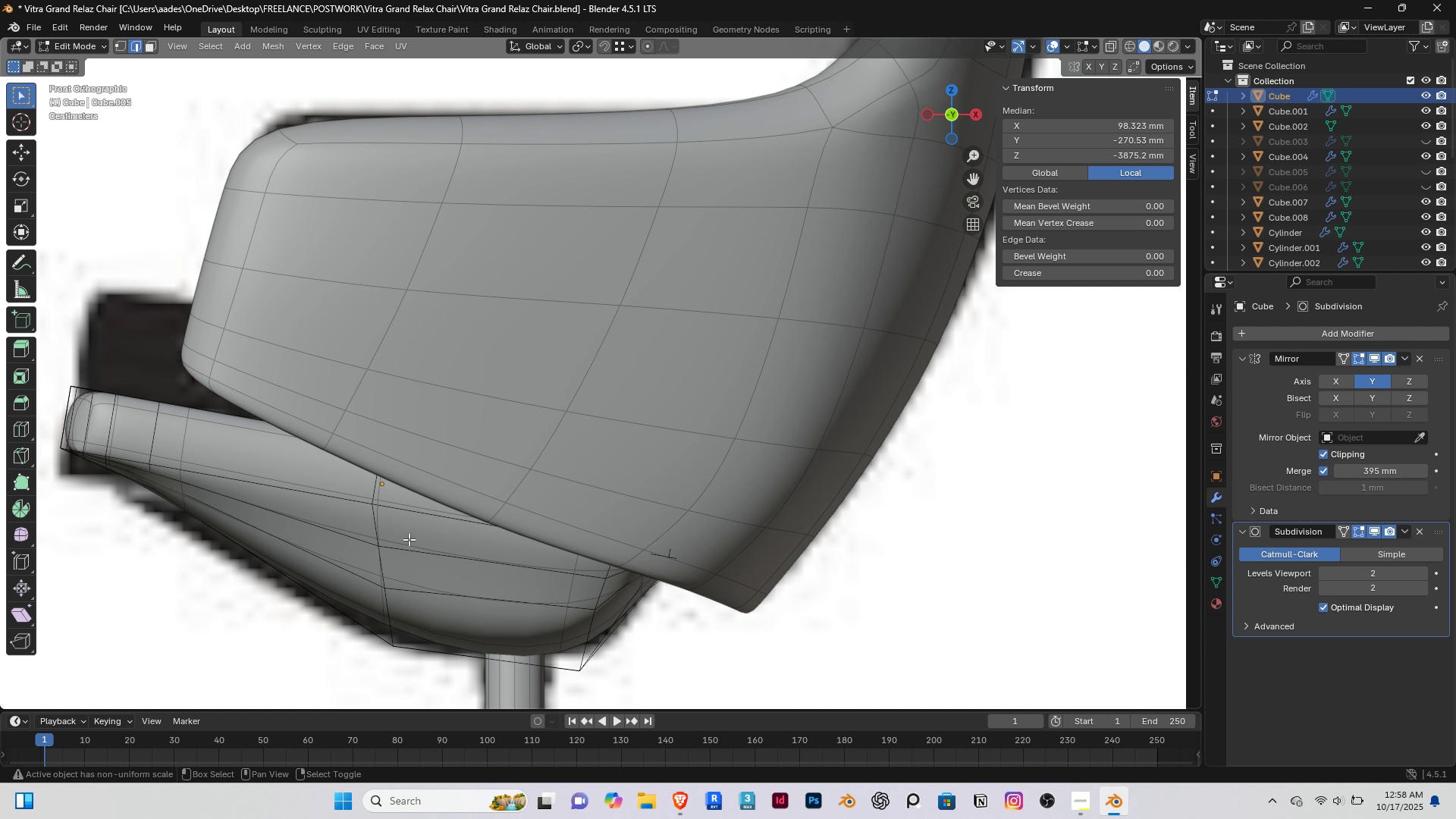 
hold_key(key=ShiftRight, duration=0.48)
 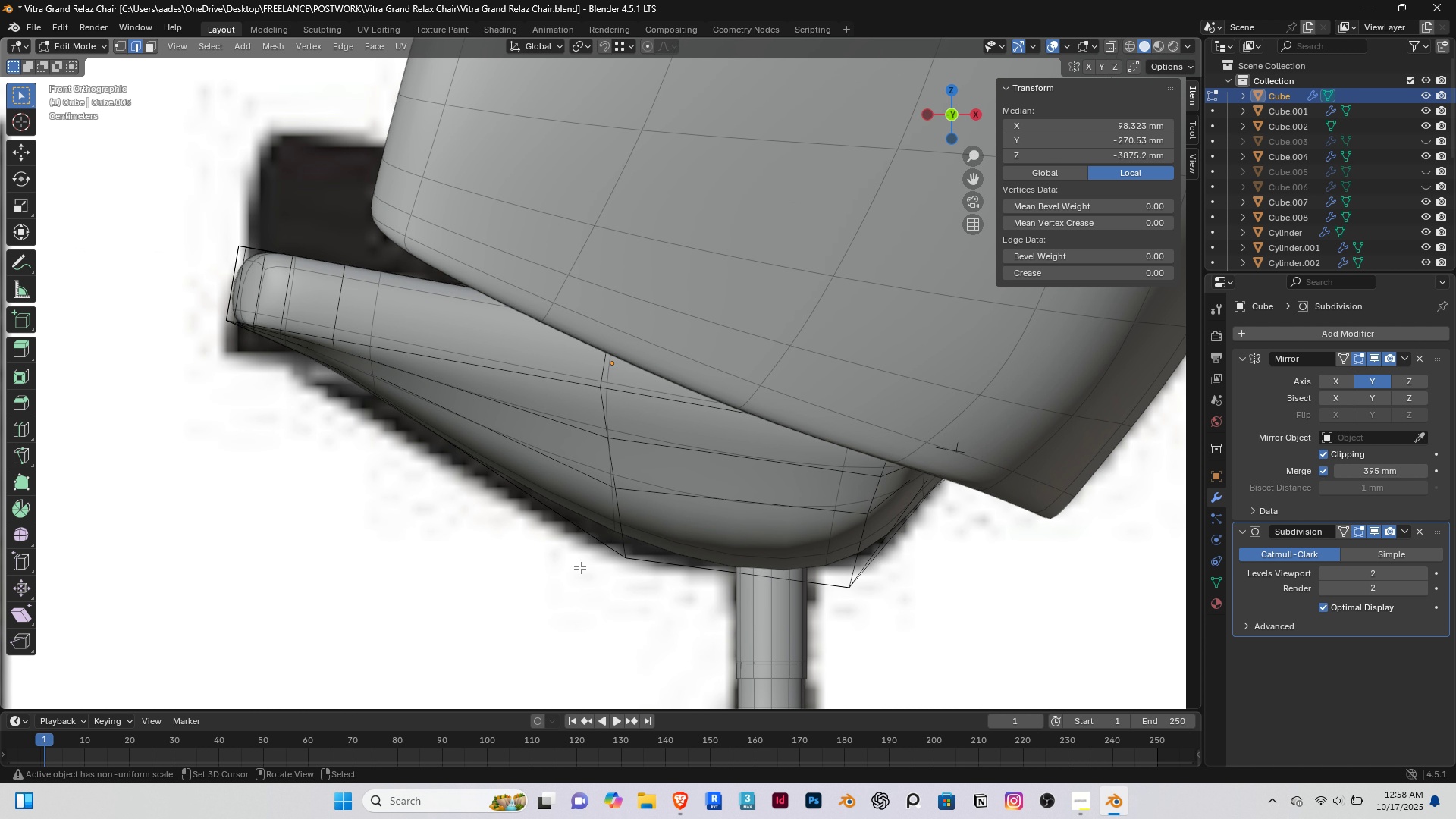 
scroll: coordinate [579, 567], scroll_direction: up, amount: 2.0
 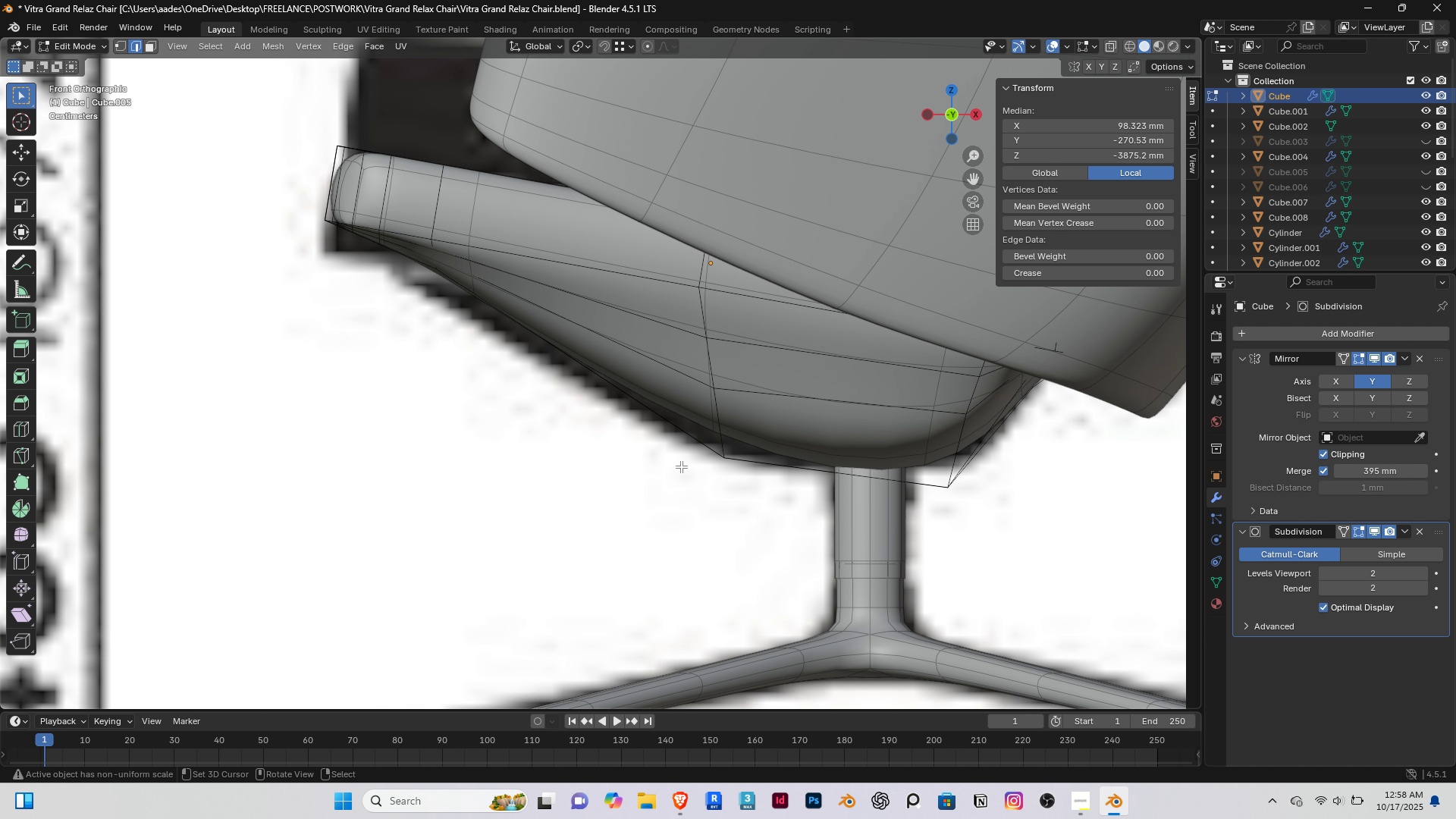 
hold_key(key=ShiftRight, duration=0.36)
 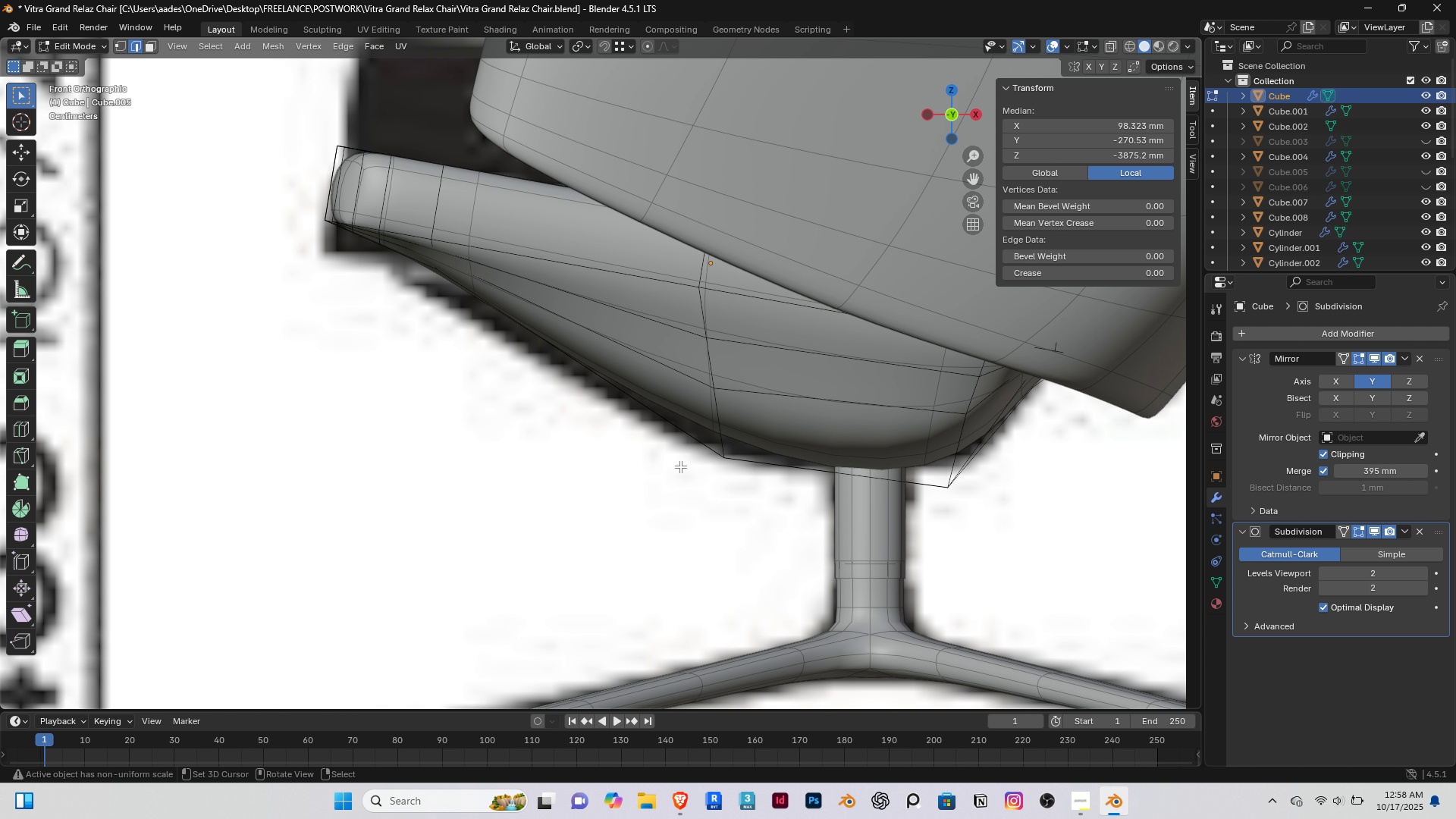 
key(G)
 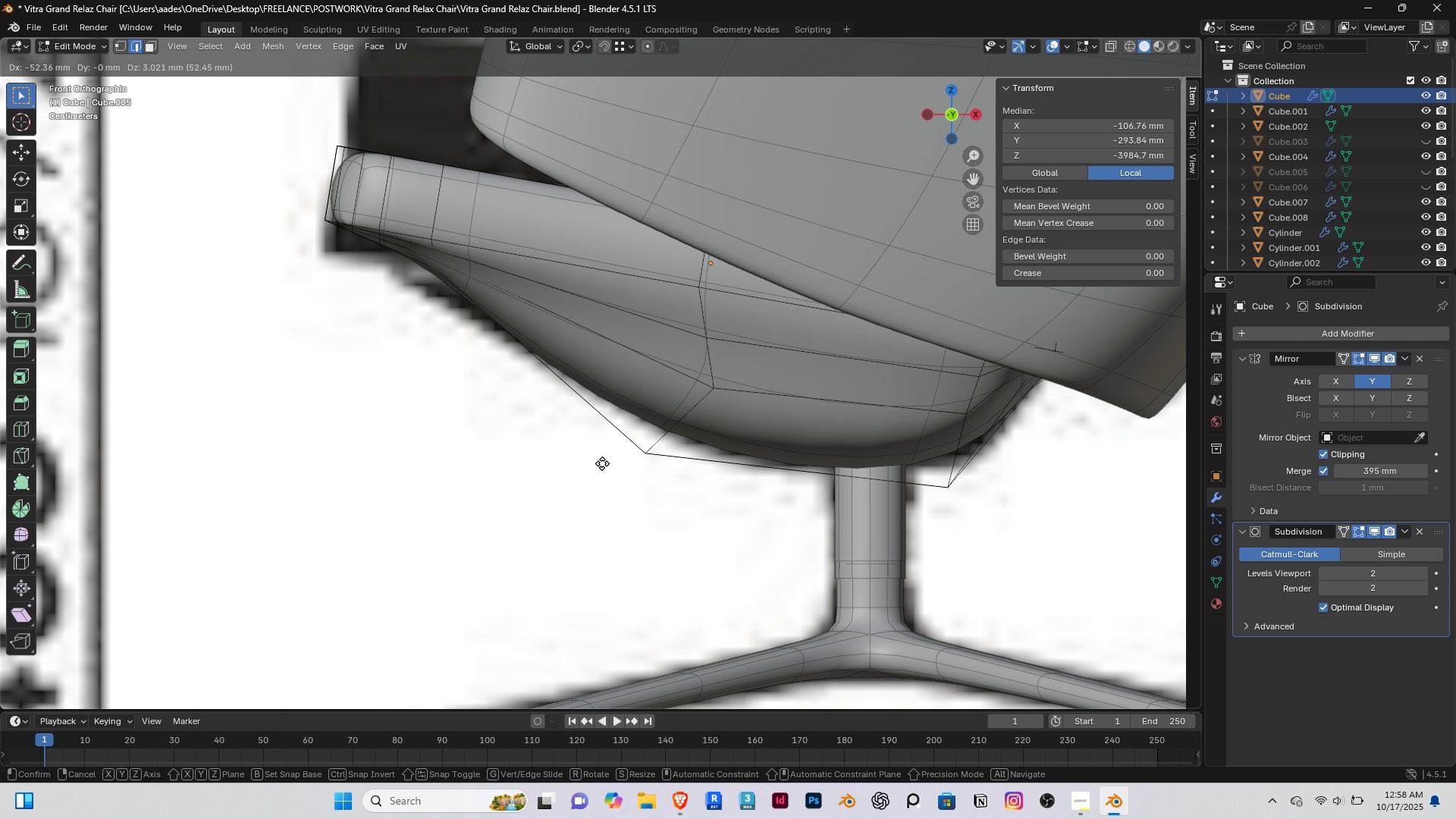 
wait(8.34)
 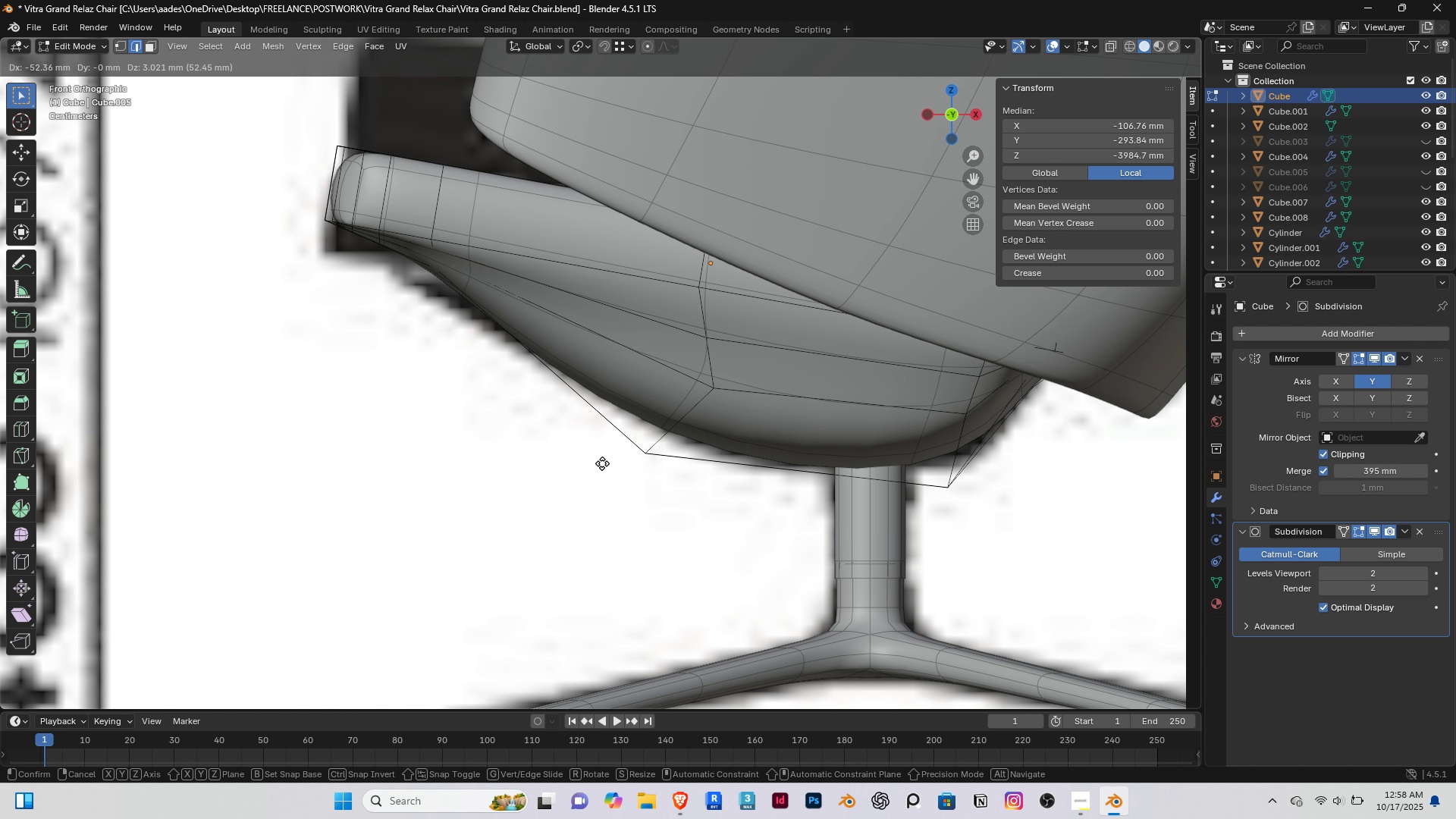 
right_click([632, 468])
 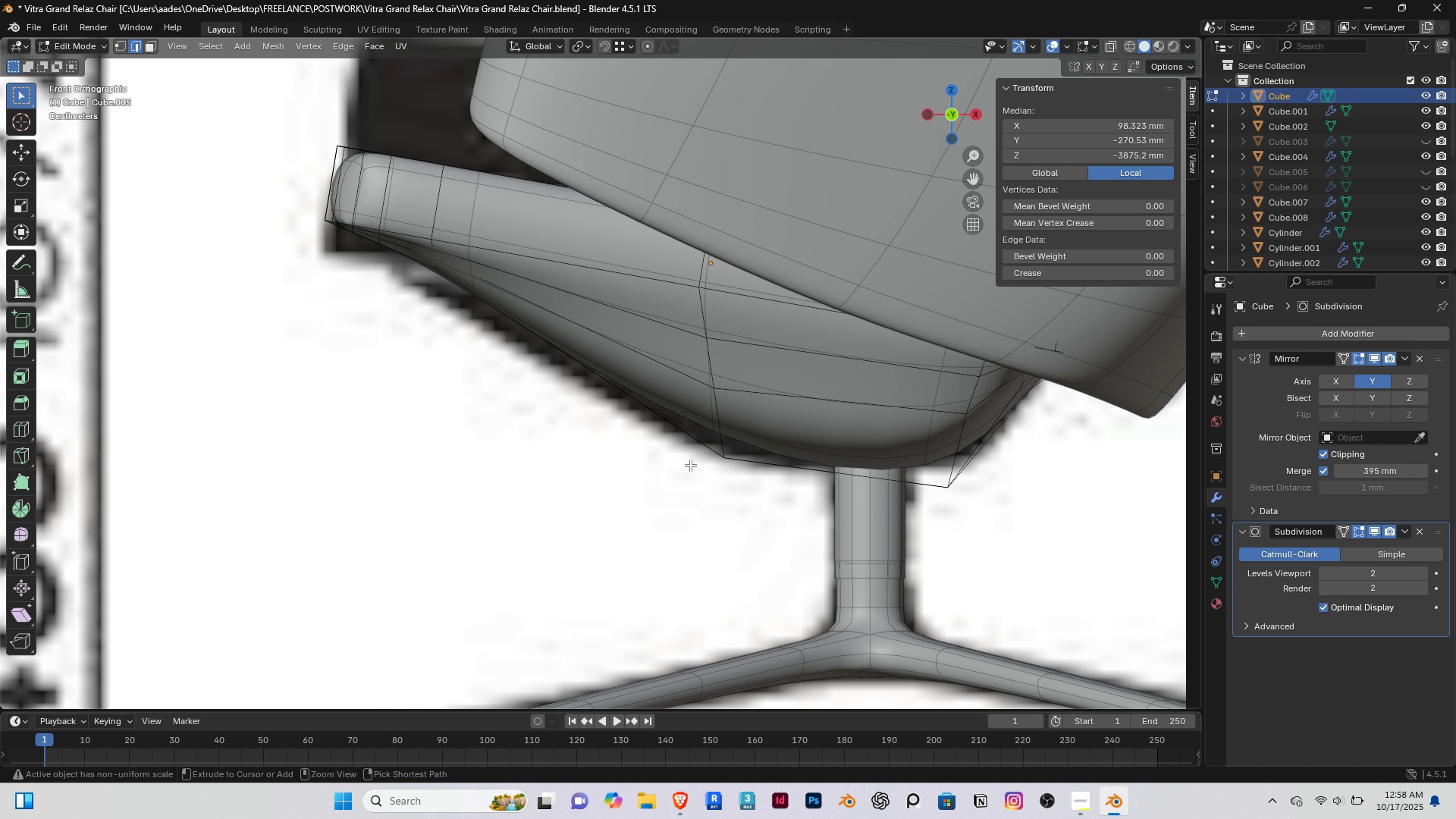 
key(Control+R)
 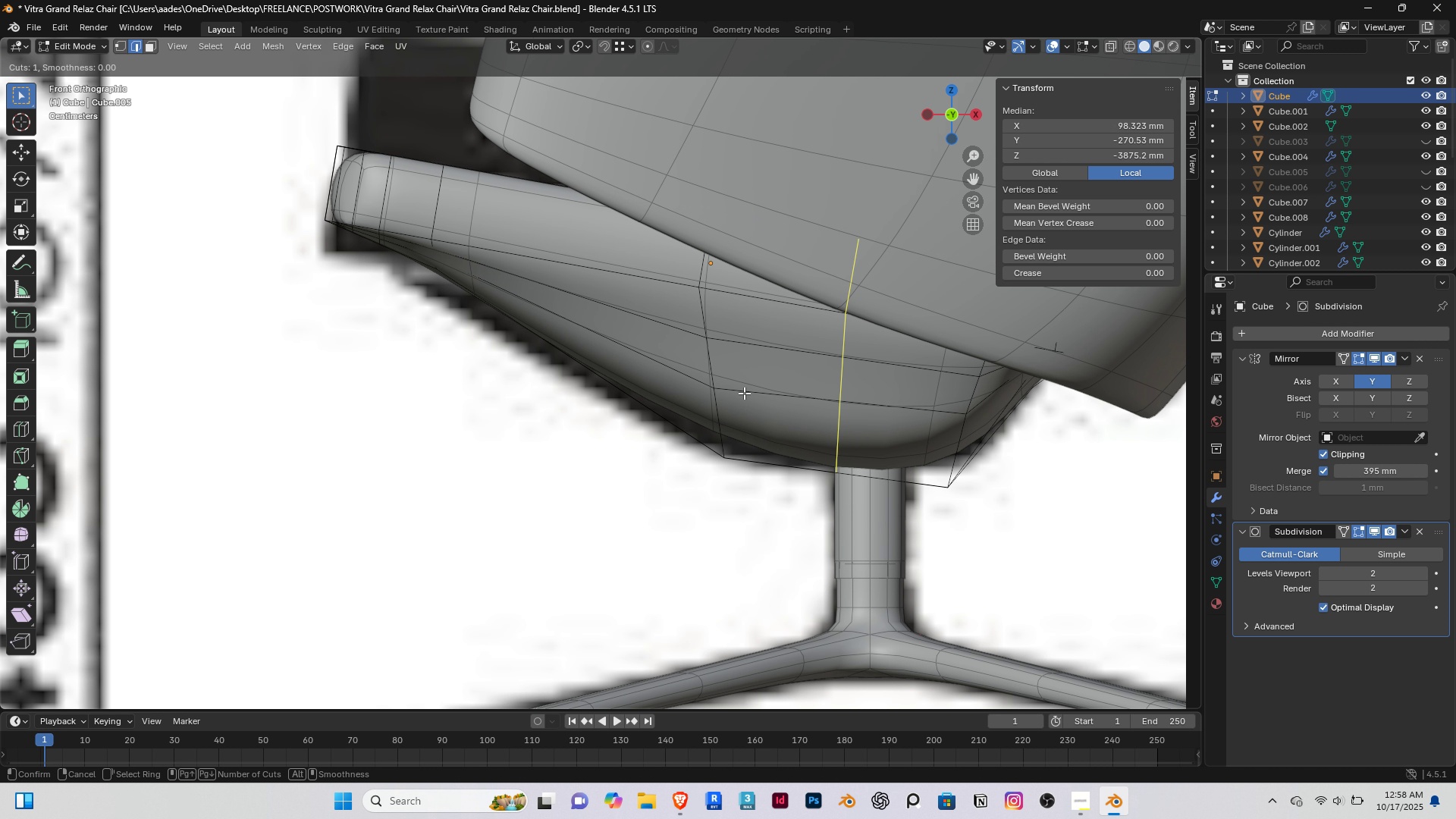 
left_click([744, 393])
 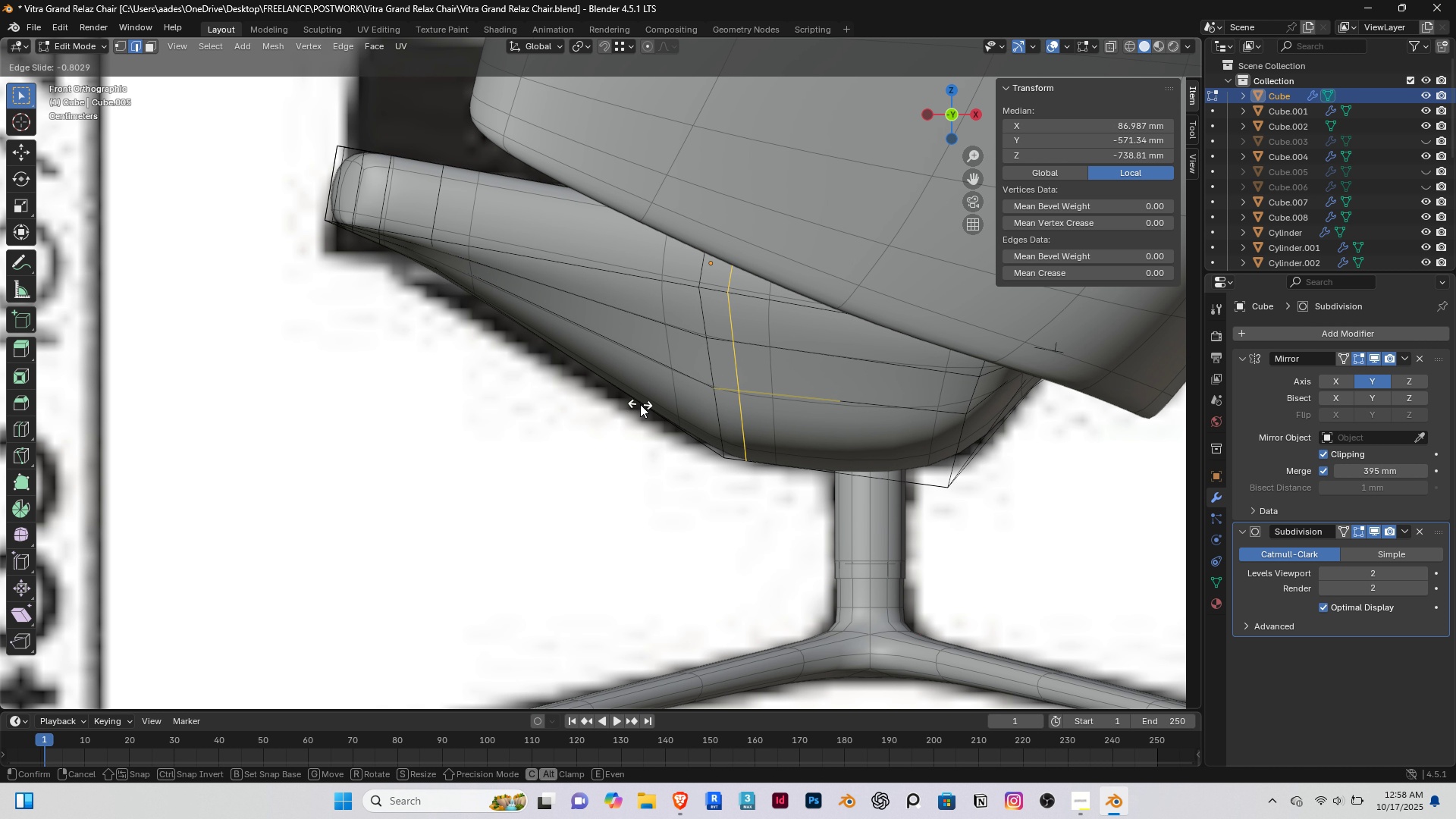 
wait(6.74)
 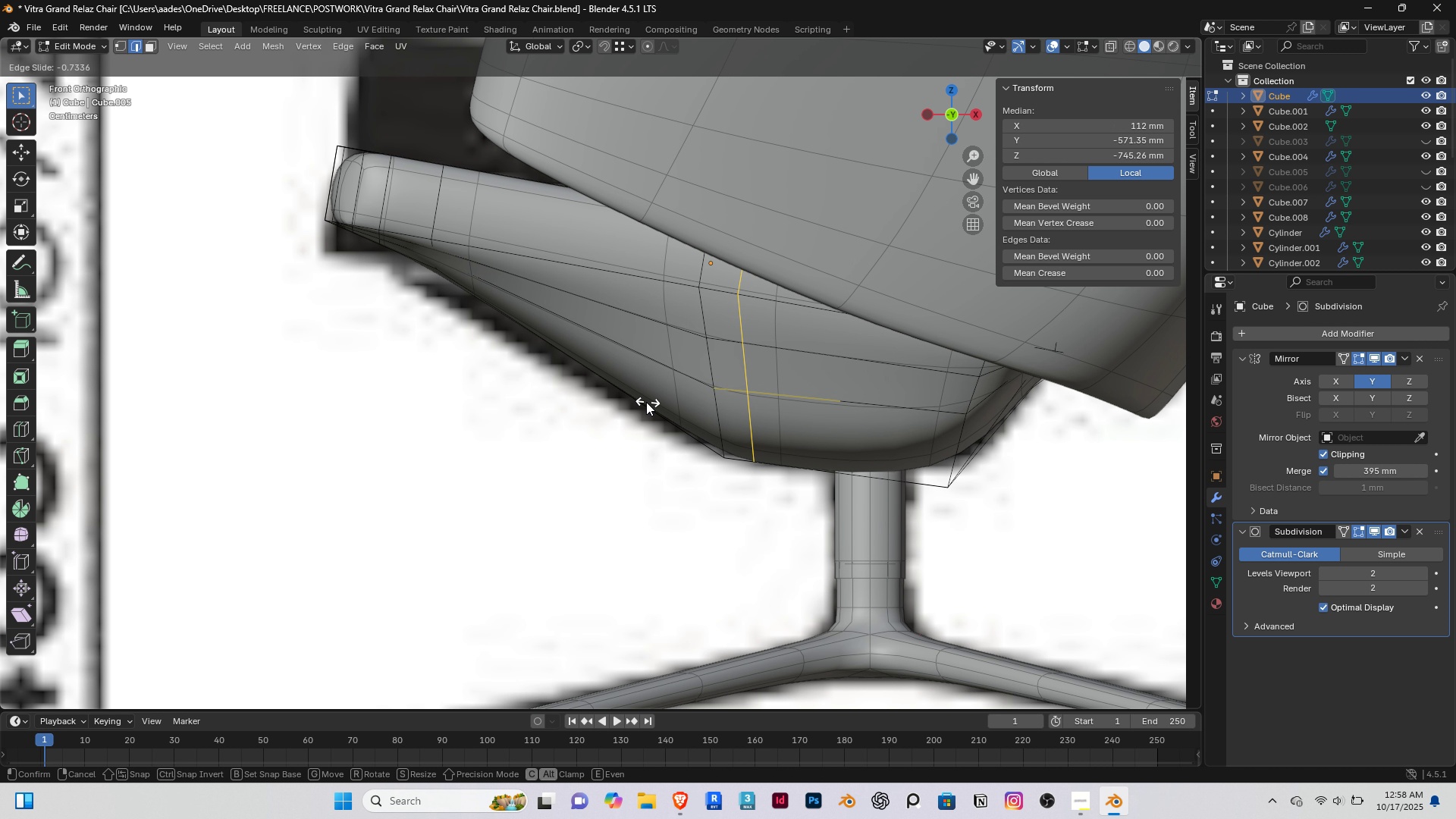 
left_click([642, 404])
 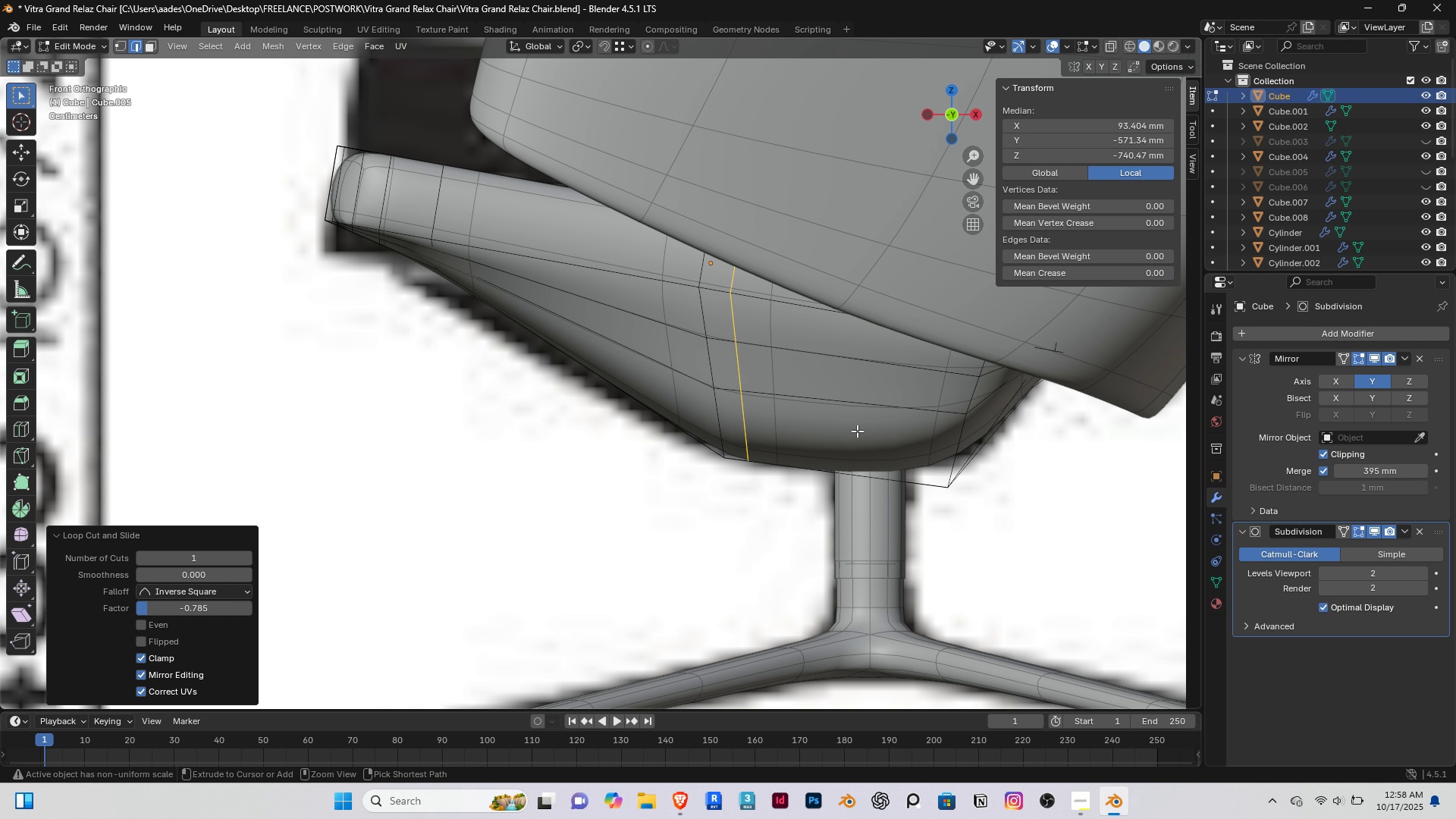 
key(Control+R)
 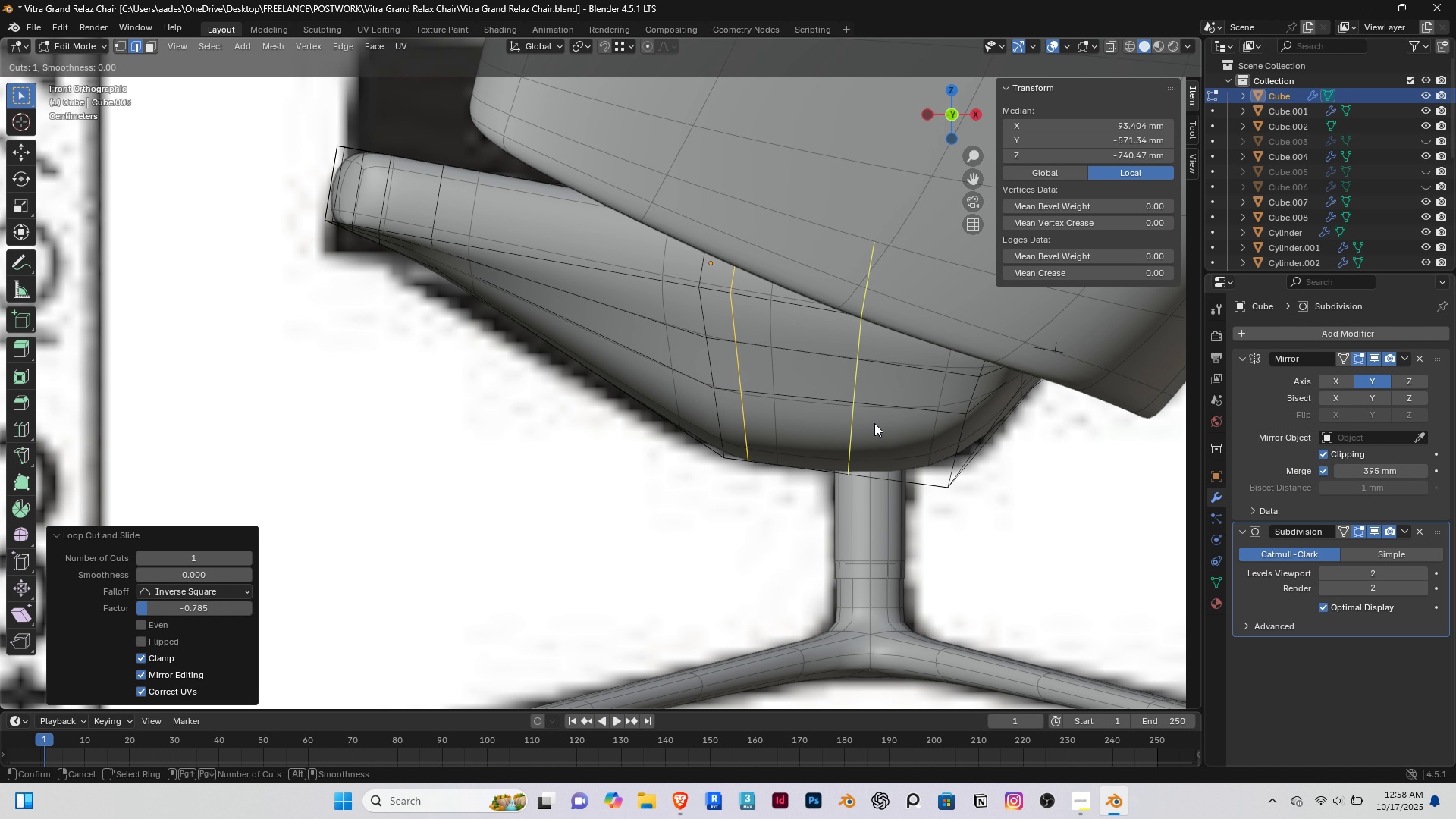 
left_click([874, 423])
 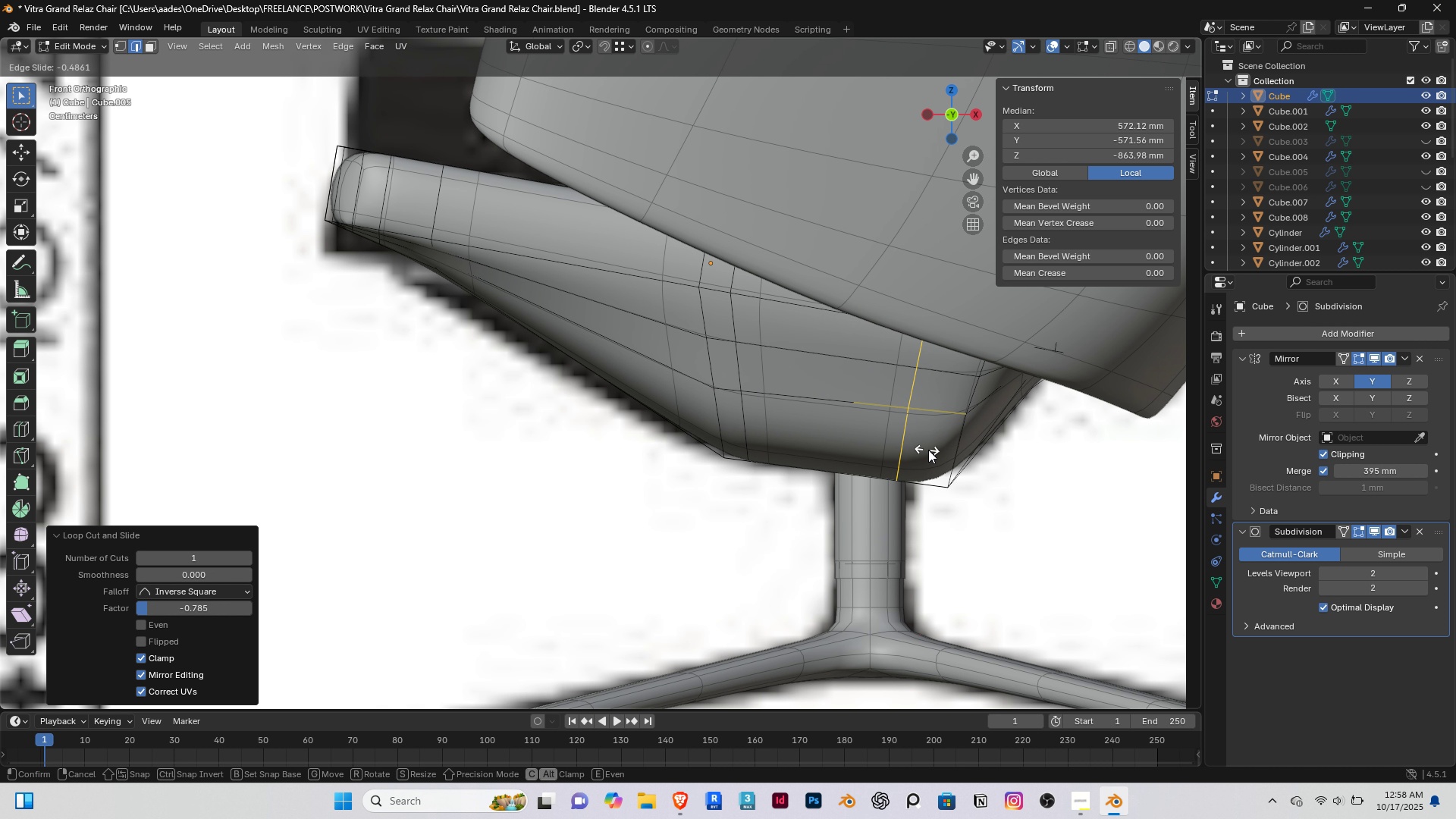 
left_click([930, 449])
 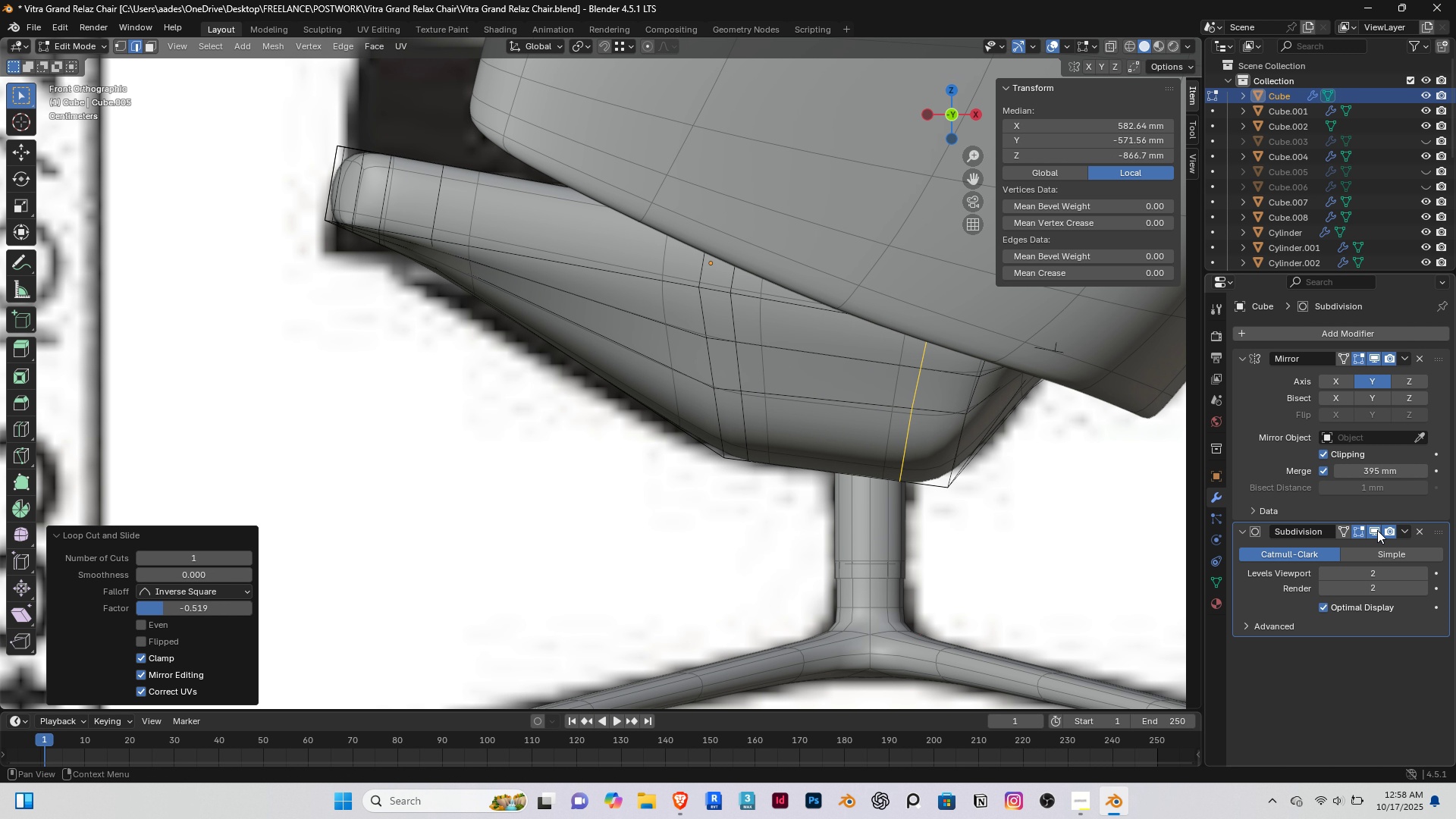 
left_click([1376, 530])
 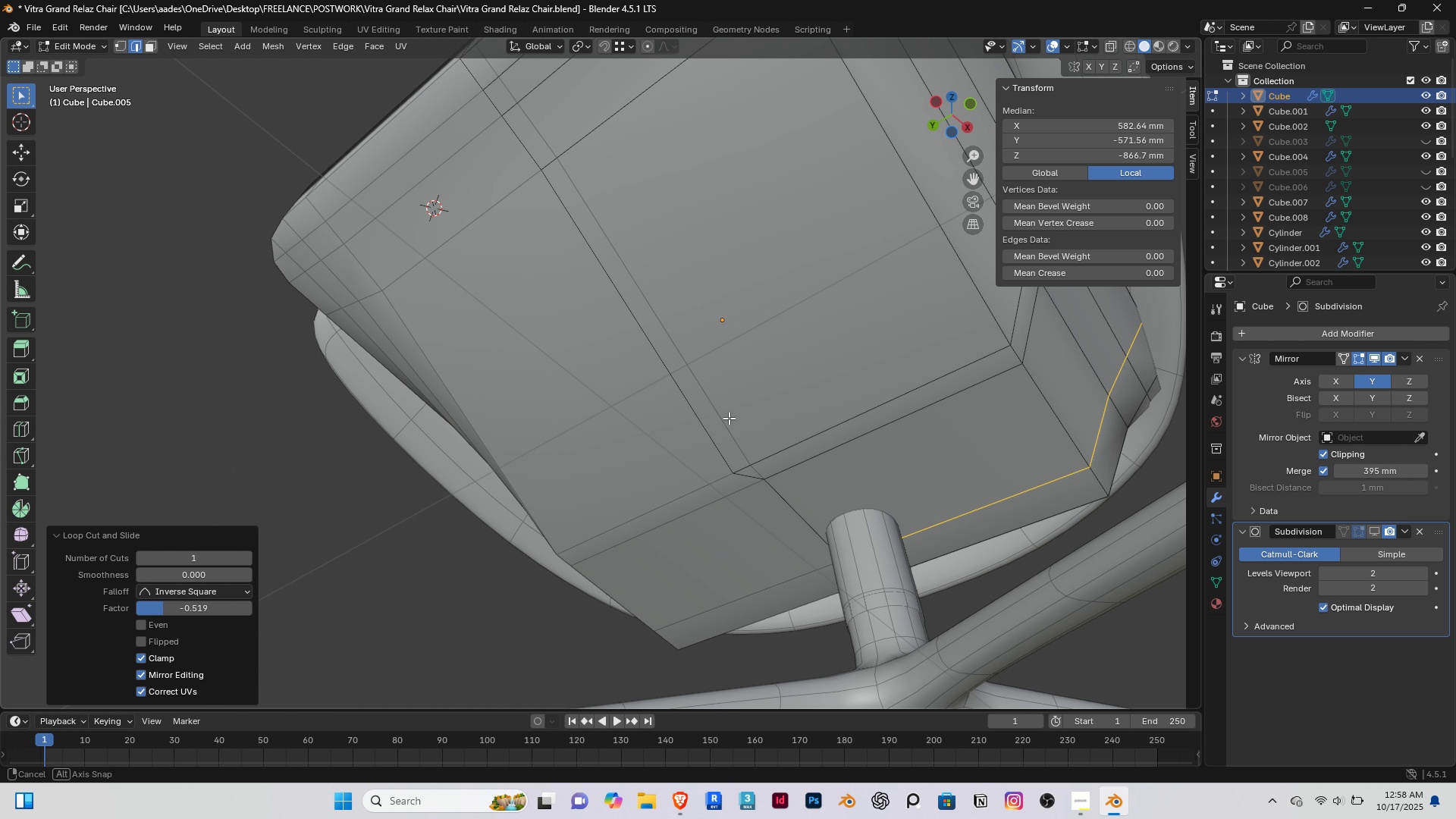 
hold_key(key=ShiftRight, duration=0.39)
 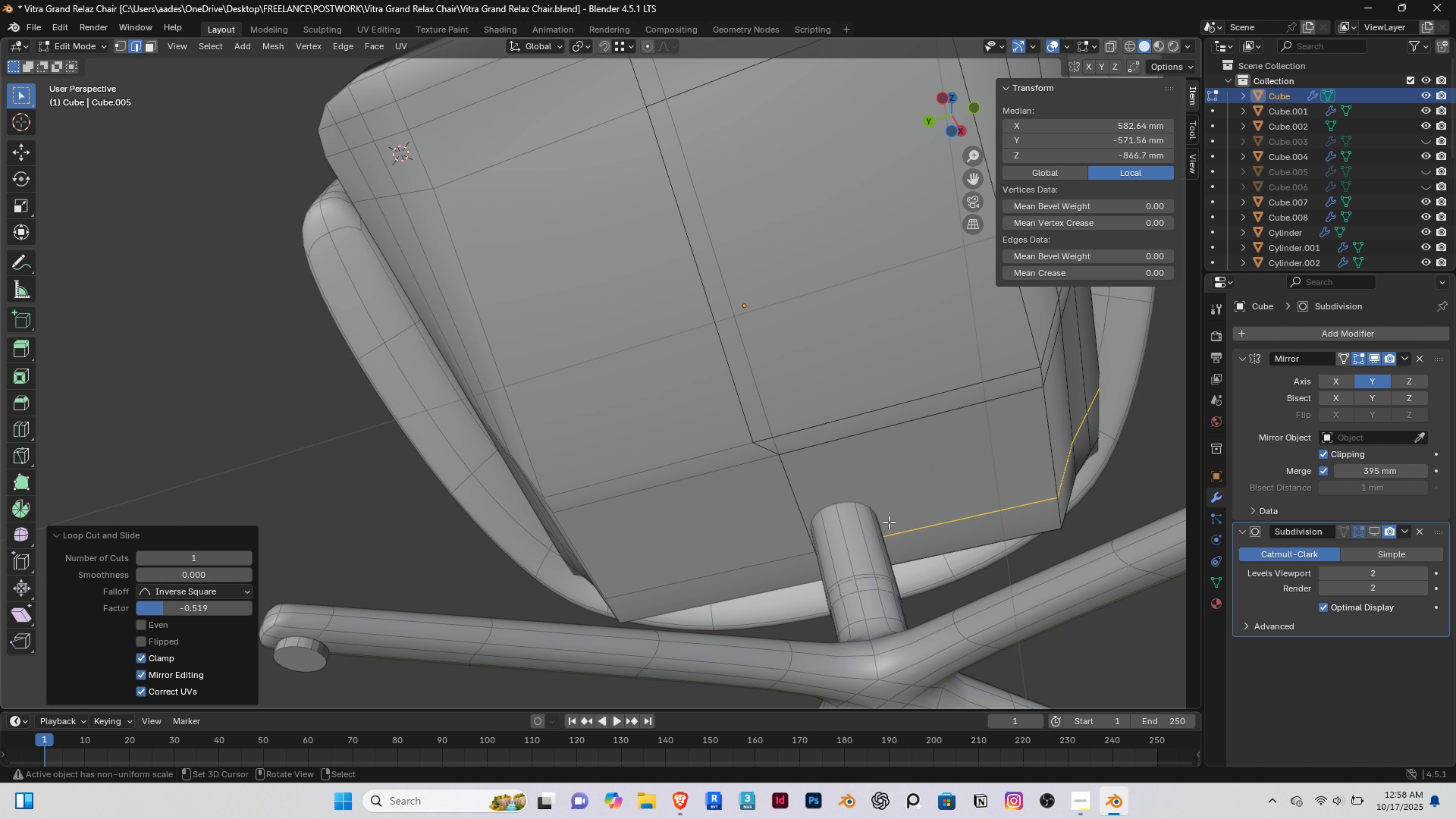 
right_click([1052, 450])
 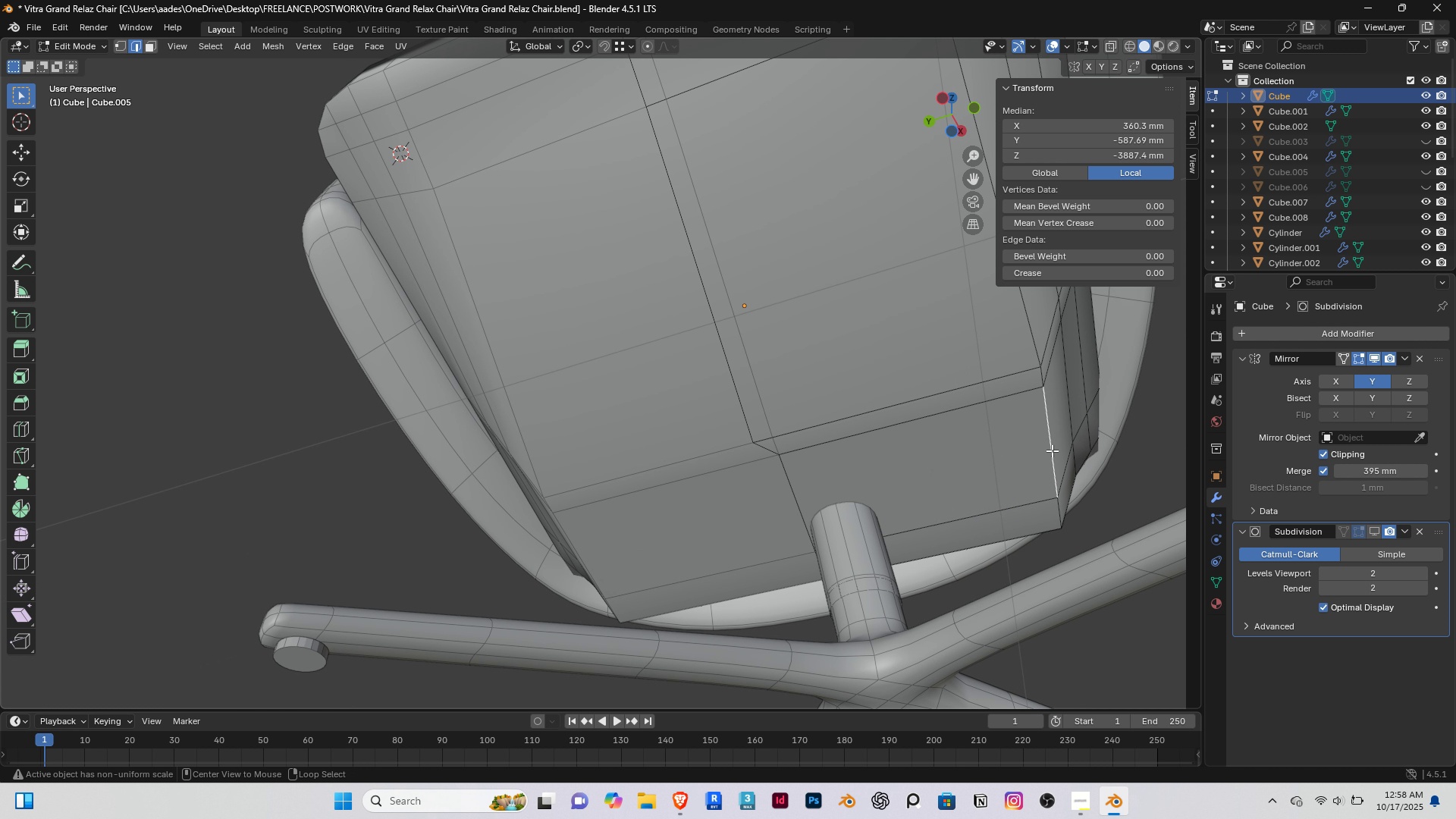 
hold_key(key=AltRight, duration=0.5)
double_click([1052, 450])
 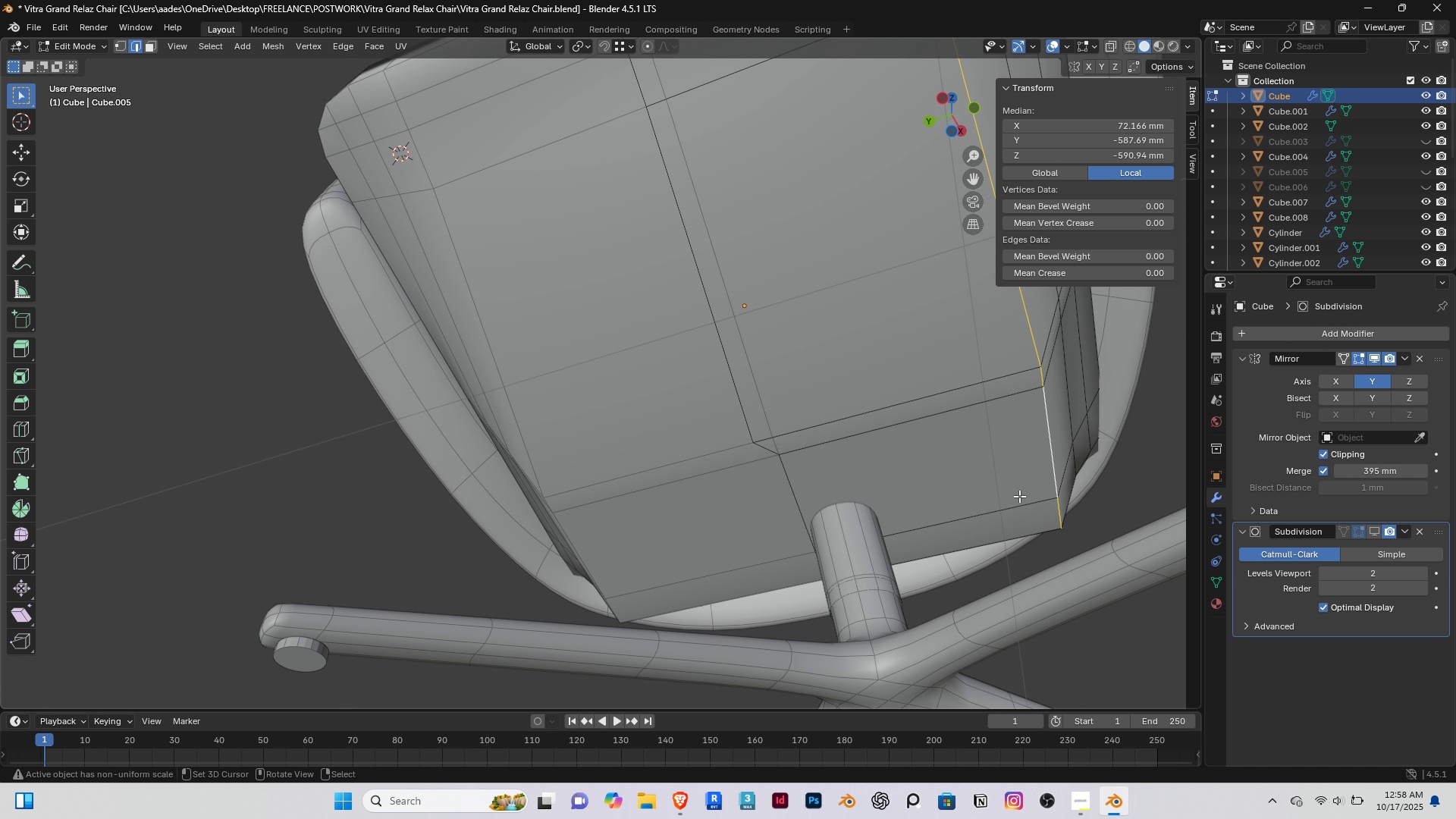 
scroll: coordinate [840, 521], scroll_direction: down, amount: 3.0
 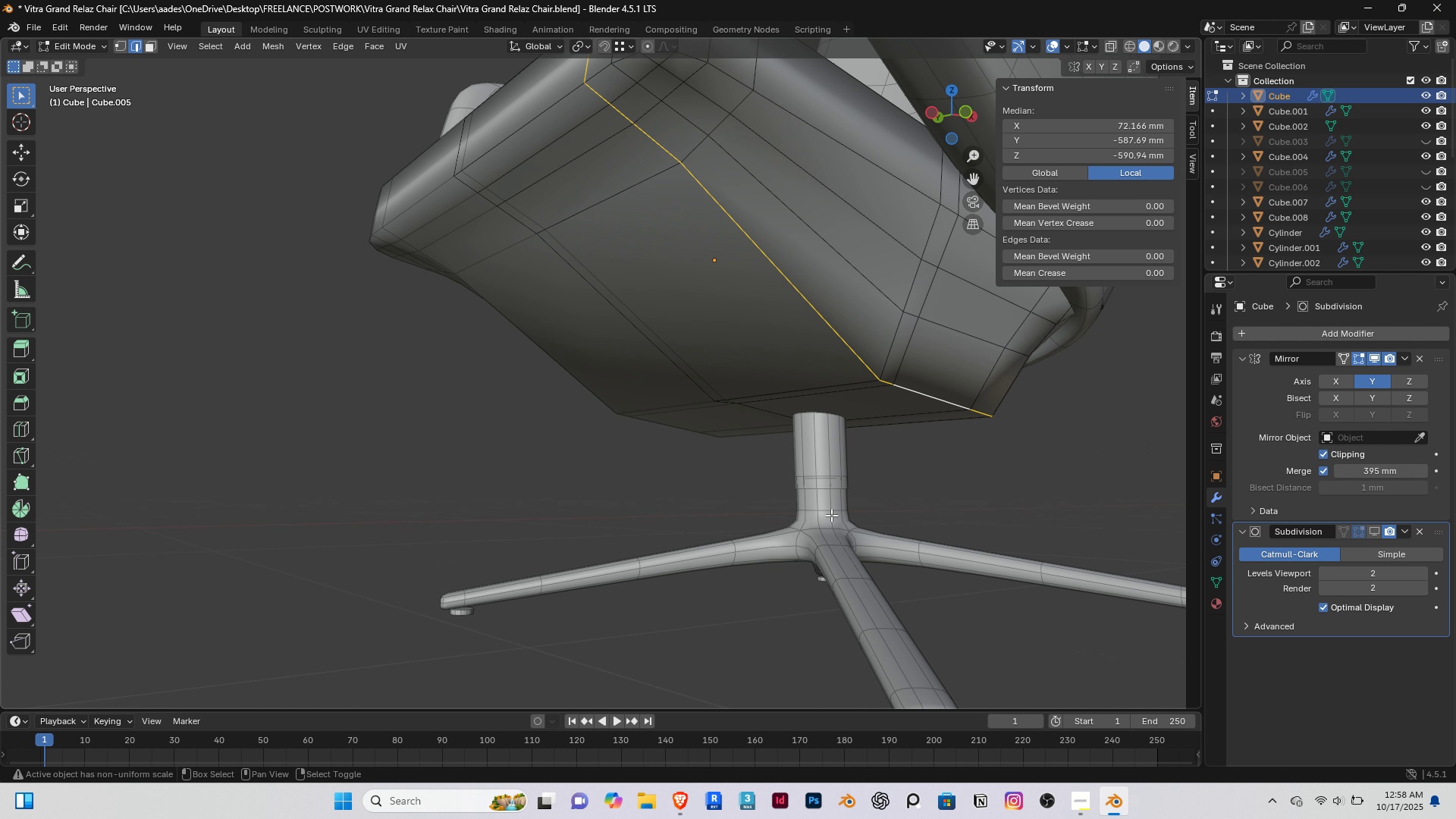 
hold_key(key=ShiftRight, duration=0.36)
 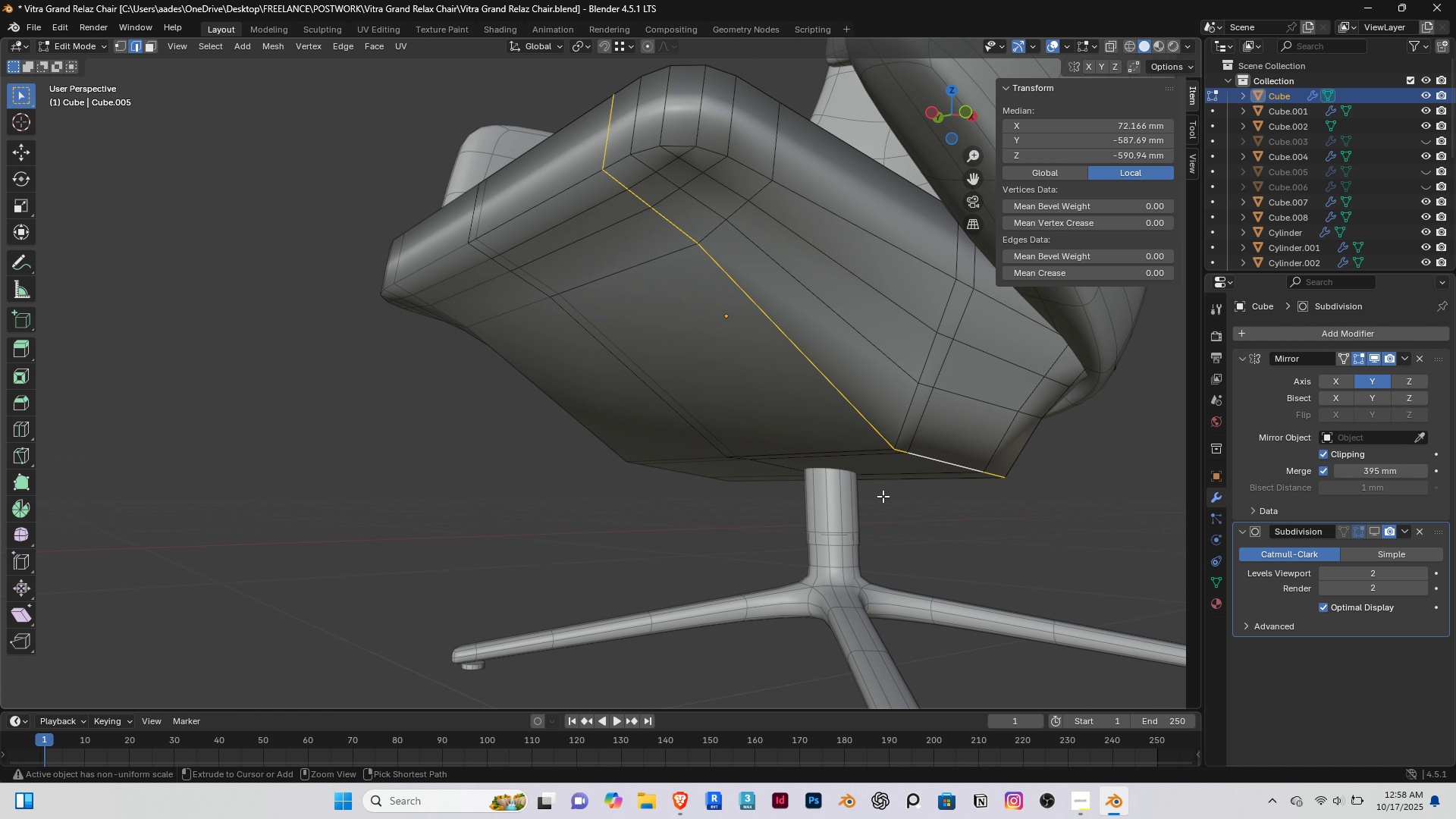 
key(Control+B)
 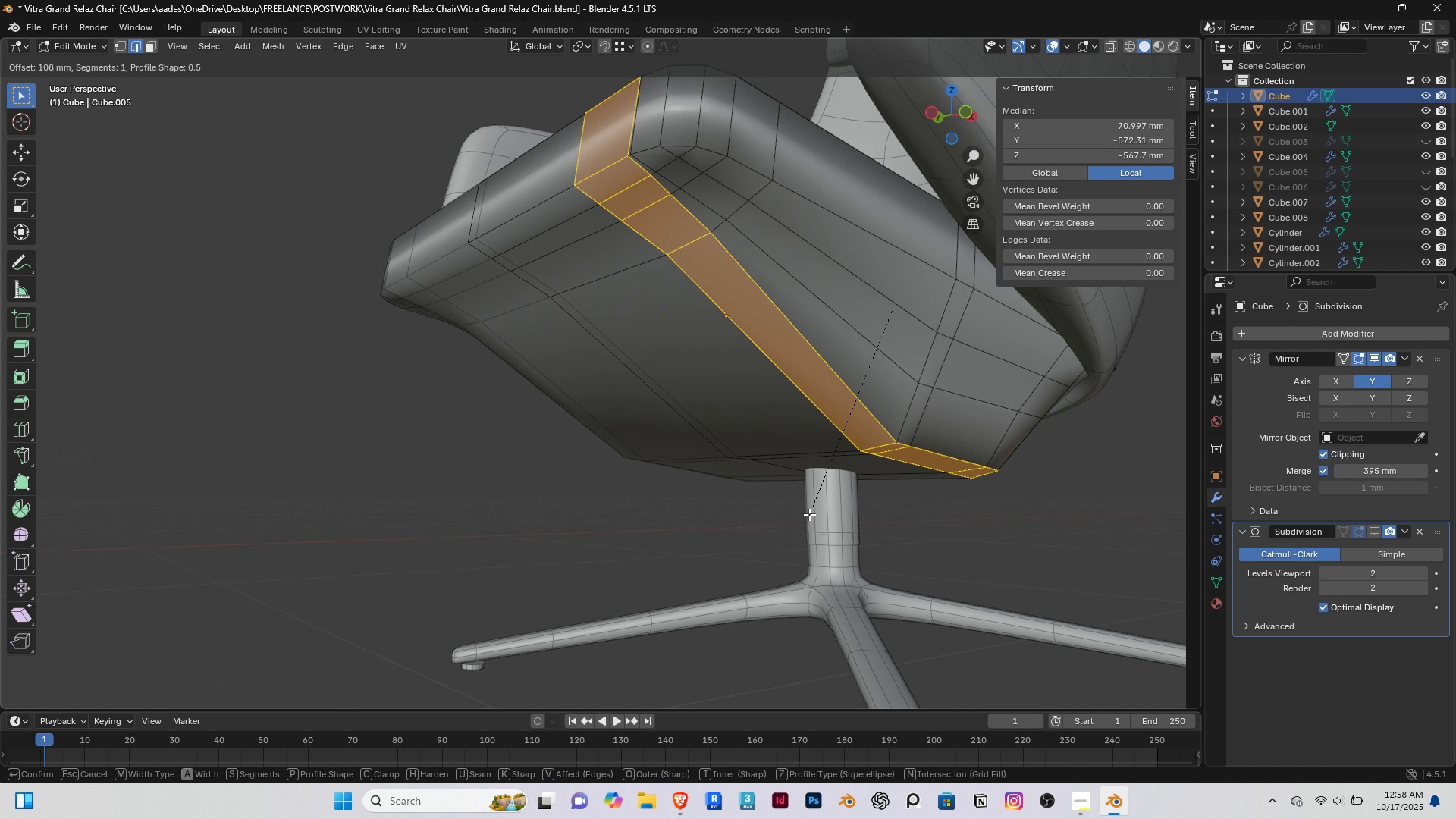 
right_click([808, 511])
 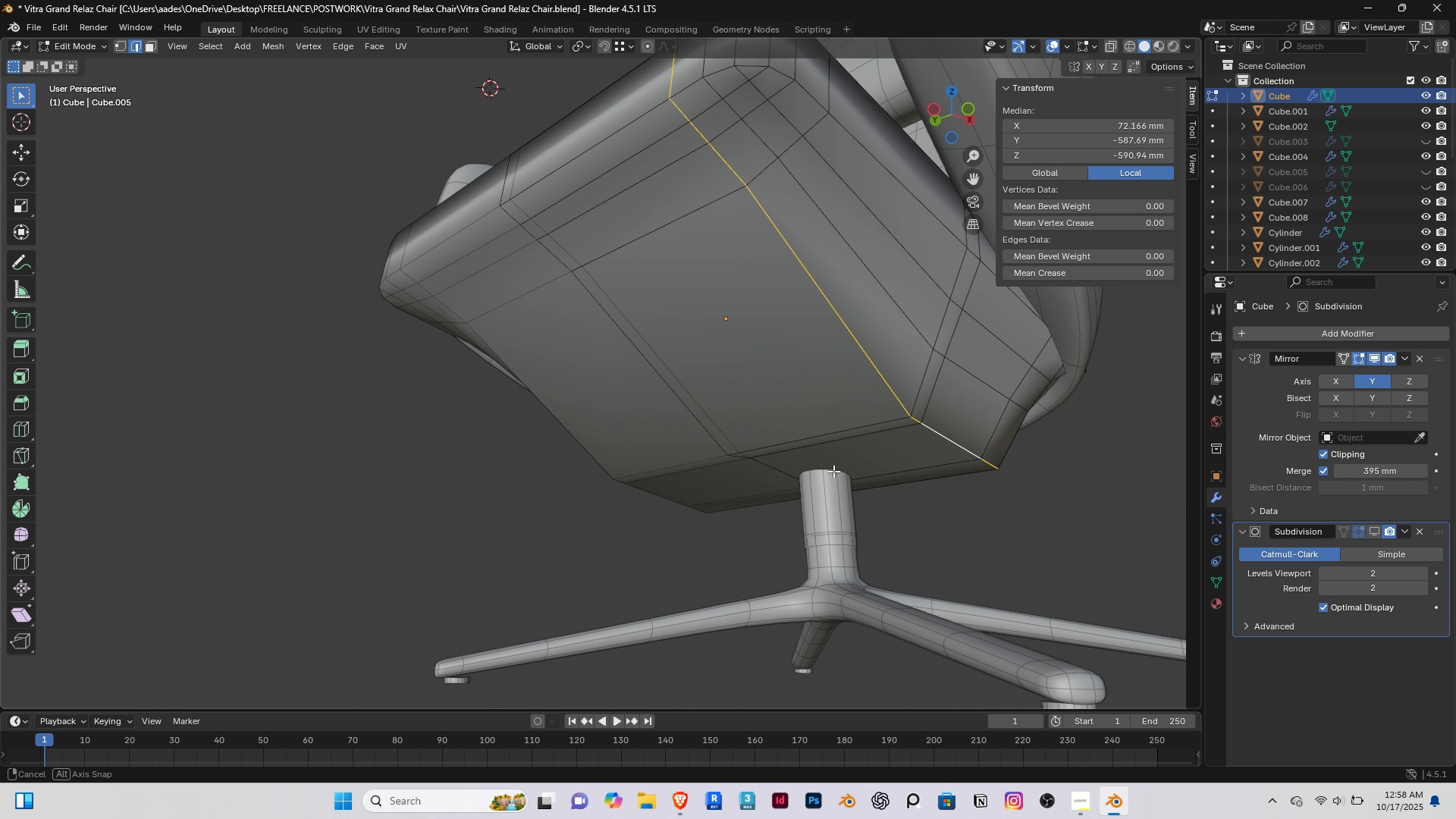 
scroll: coordinate [777, 453], scroll_direction: up, amount: 2.0
 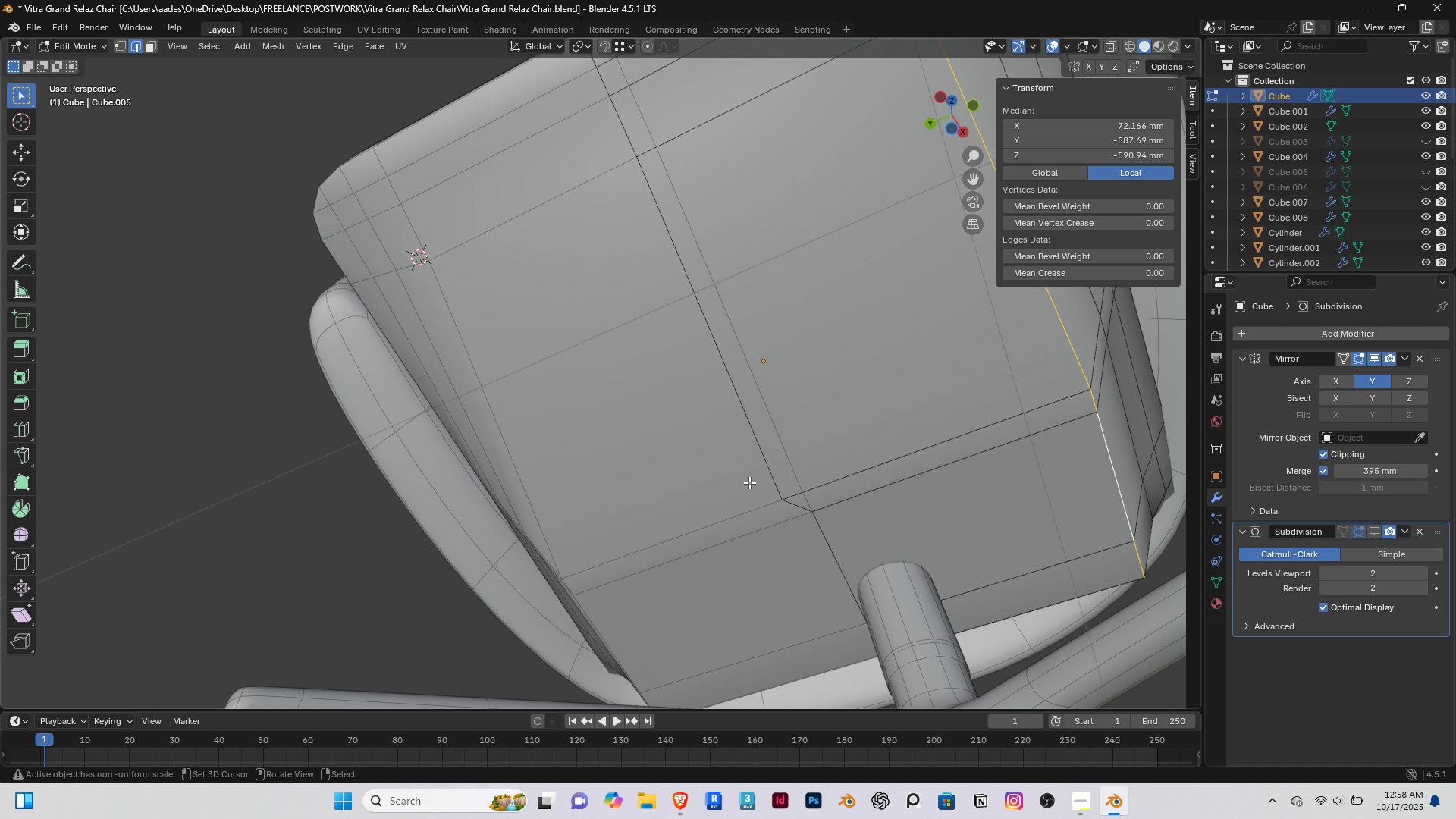 
hold_key(key=ShiftRight, duration=0.4)
 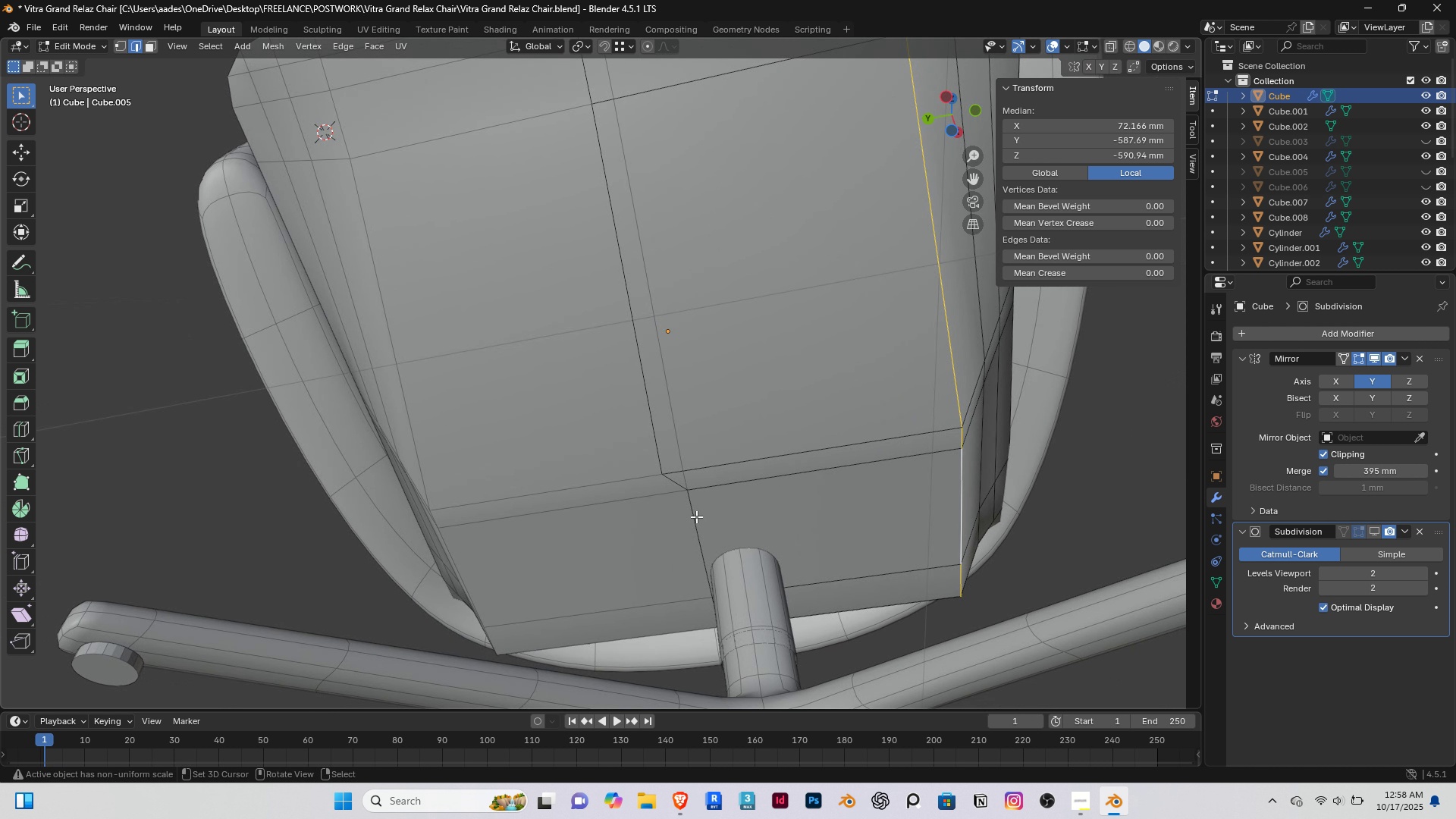 
middle_click([696, 516])
 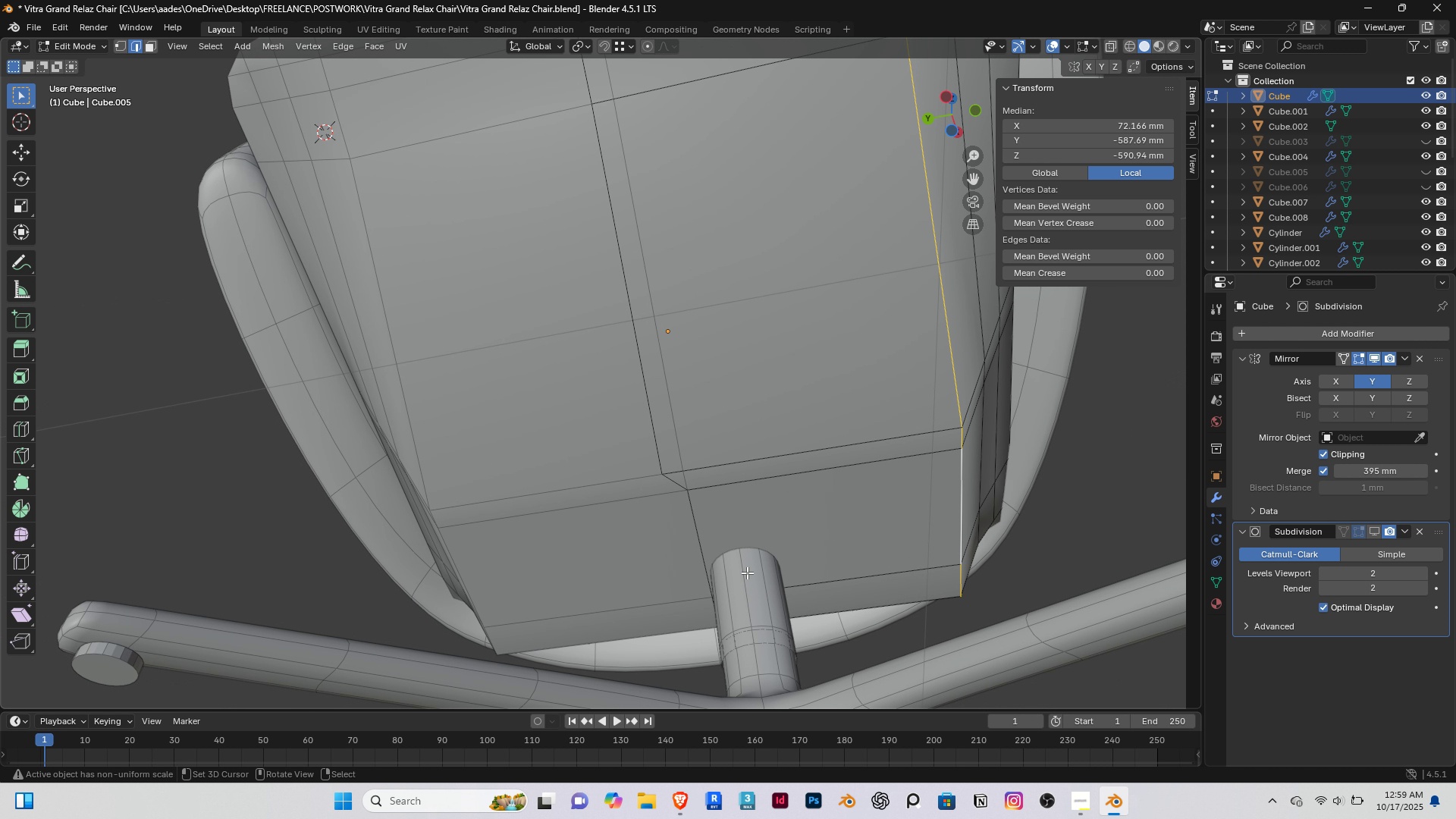 
scroll: coordinate [713, 522], scroll_direction: down, amount: 4.0
 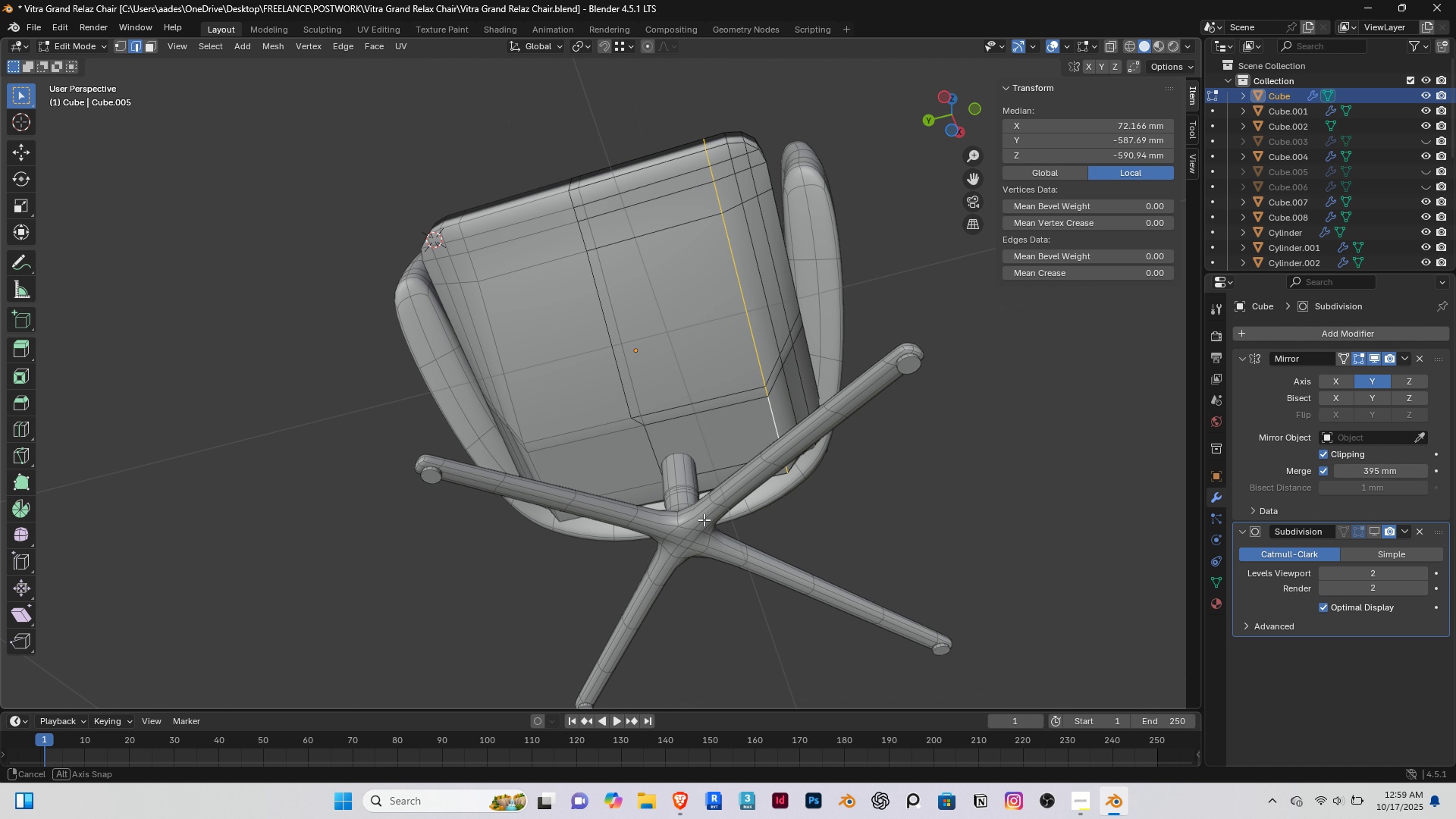 
scroll: coordinate [667, 450], scroll_direction: up, amount: 2.0
 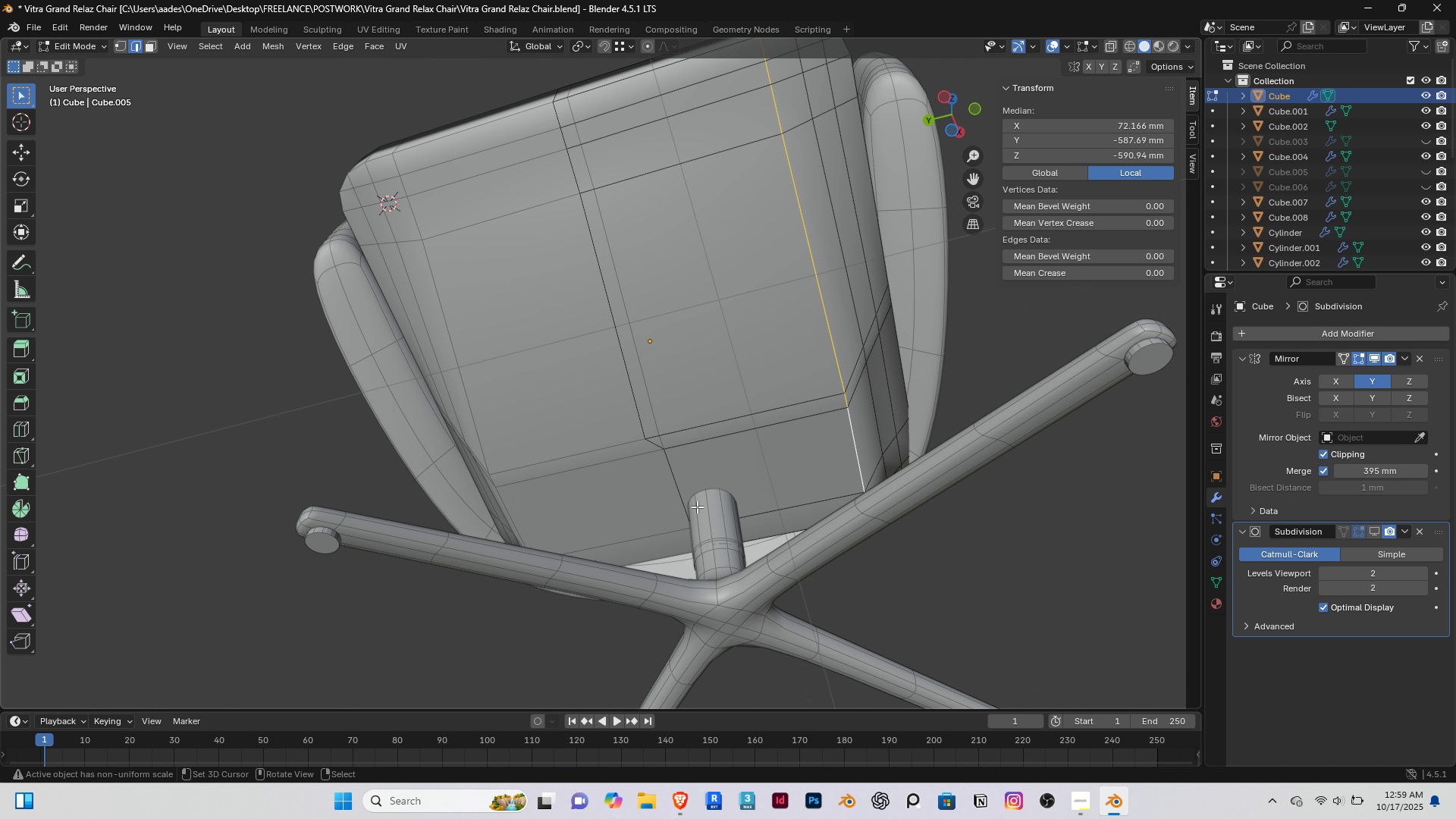 
hold_key(key=ShiftRight, duration=0.34)
scroll: coordinate [639, 447], scroll_direction: up, amount: 1.0
 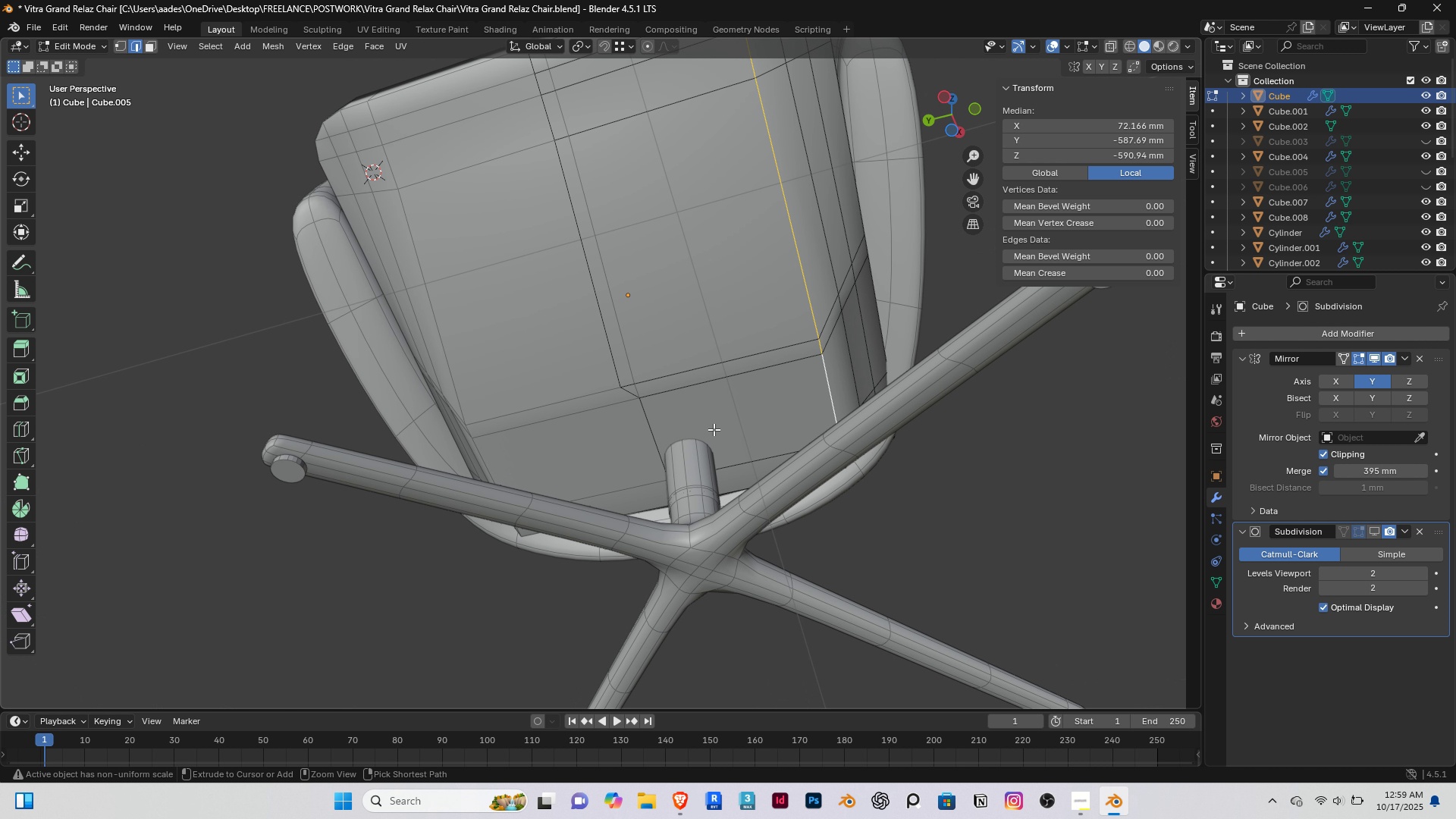 
key(Control+R)
 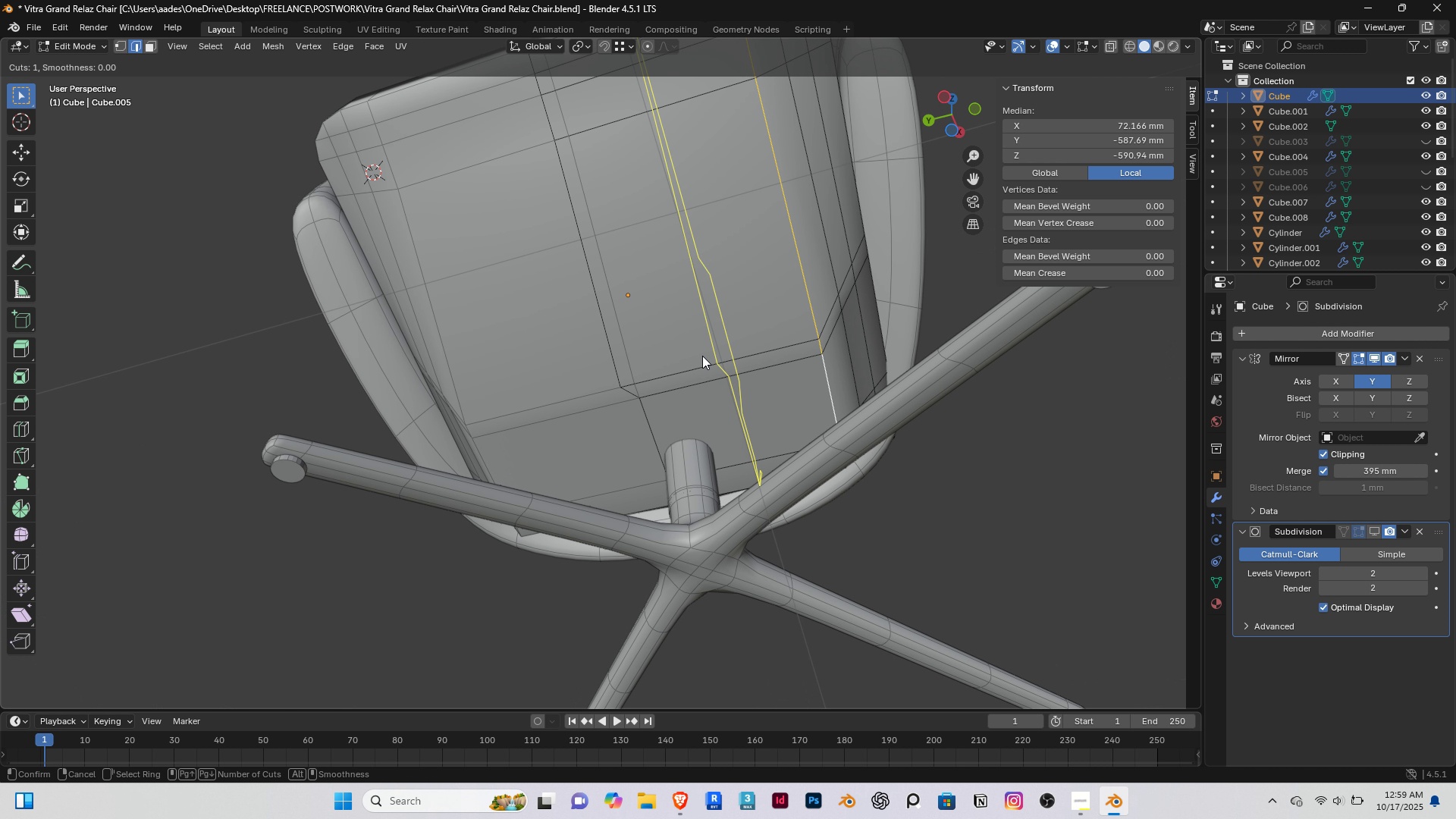 
left_click([702, 356])
 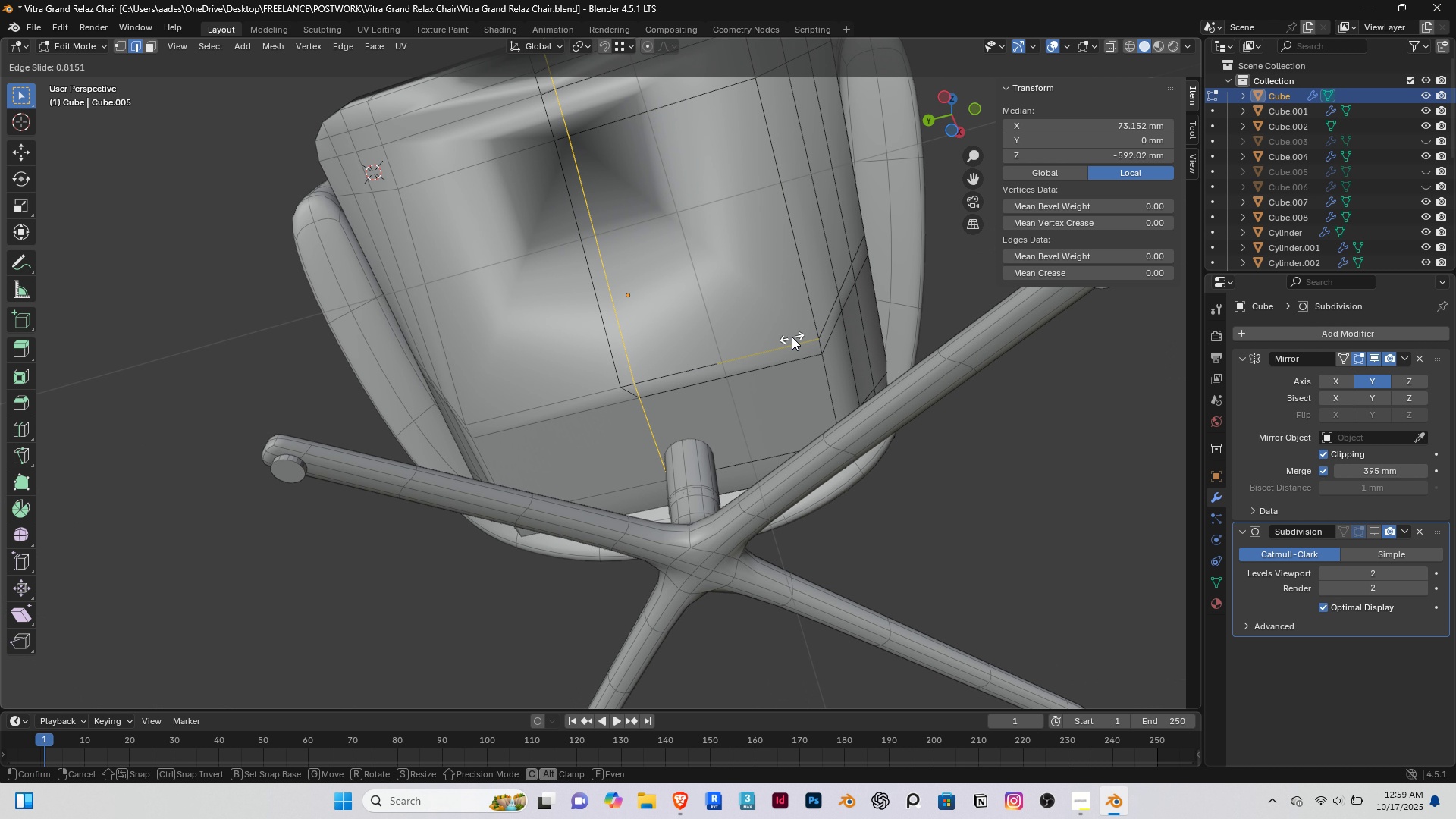 
right_click([726, 366])
 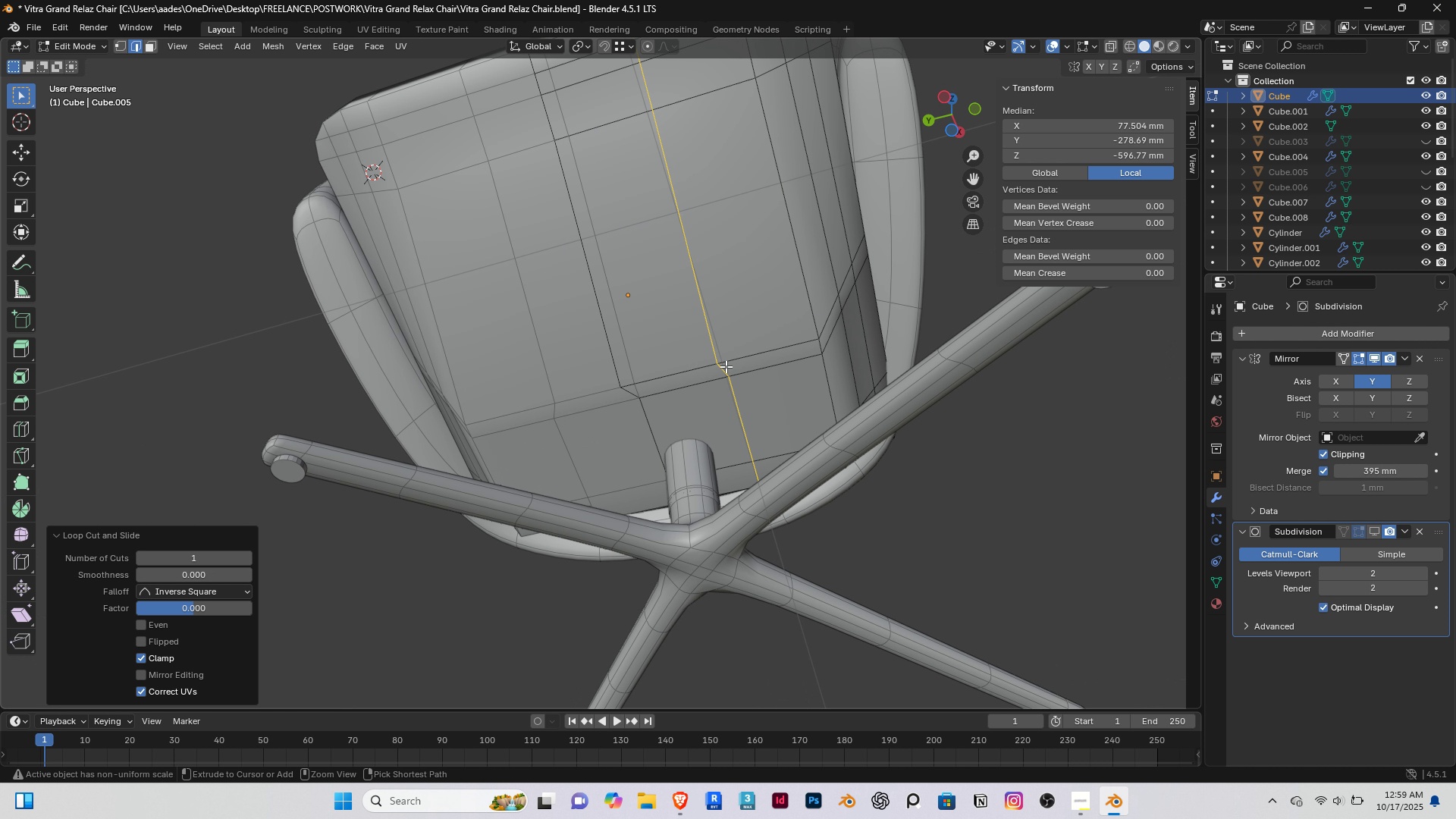 
key(Control+Z)
 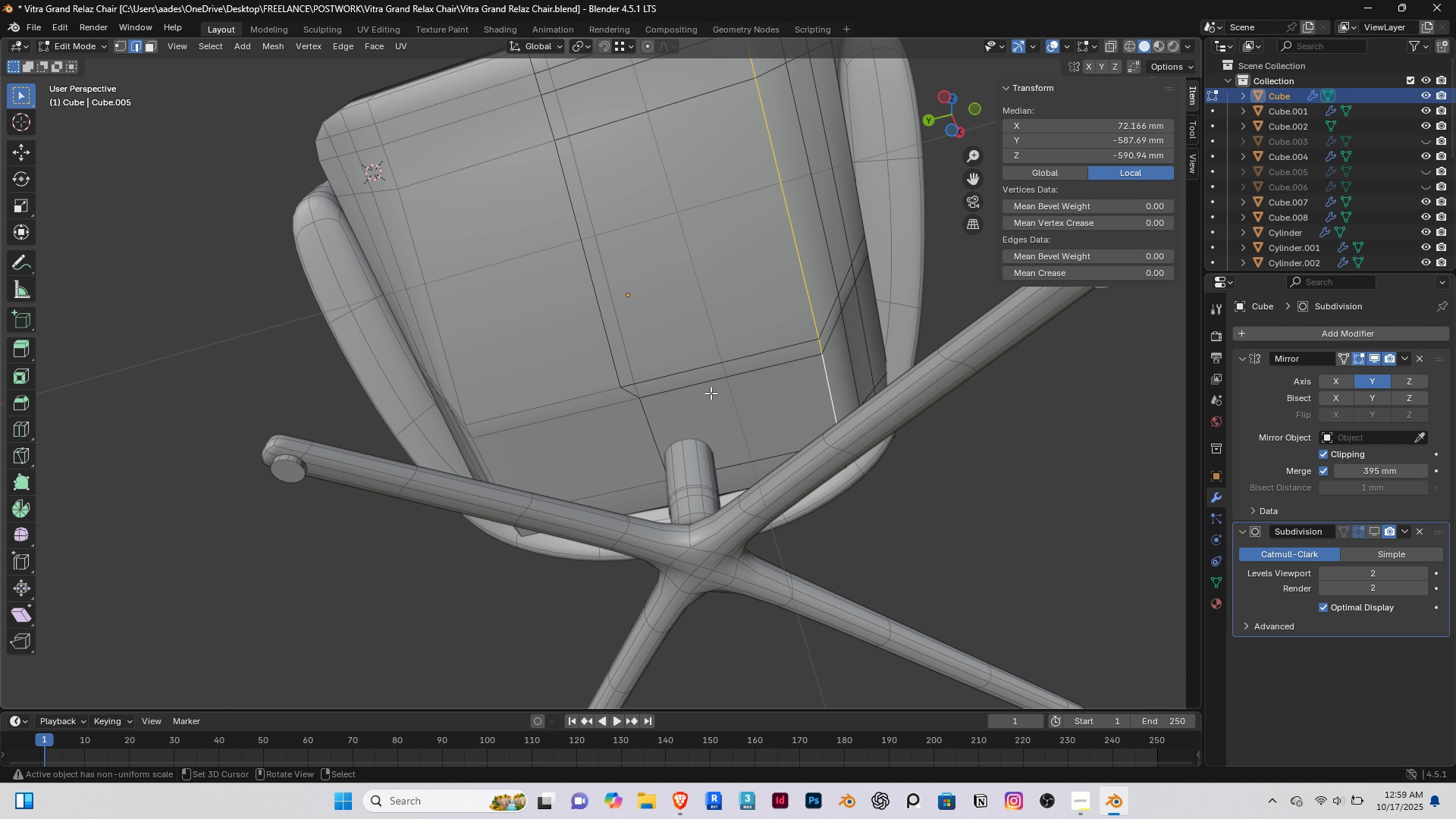 
scroll: coordinate [710, 394], scroll_direction: up, amount: 2.0
 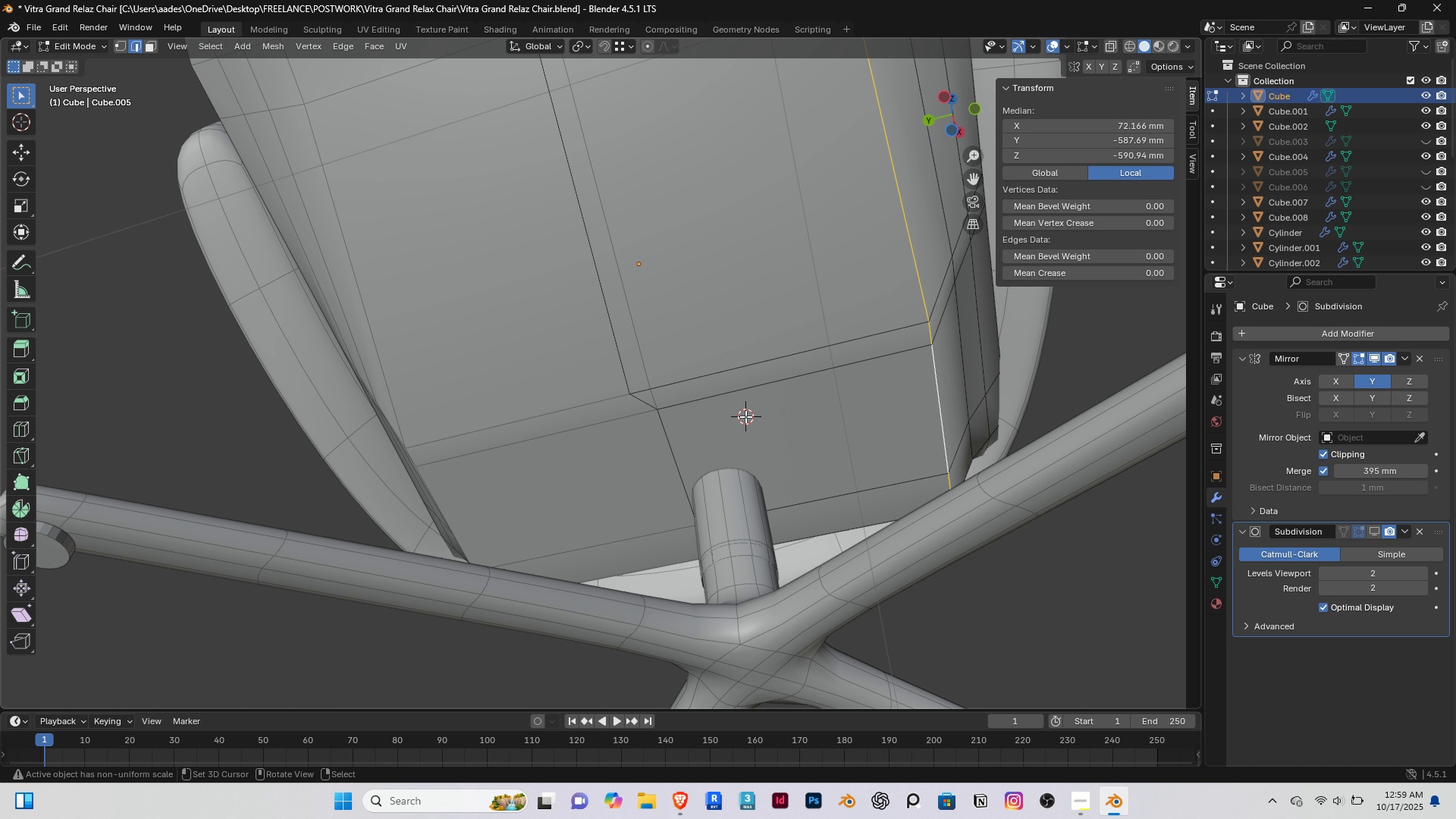 
left_click([745, 416])
 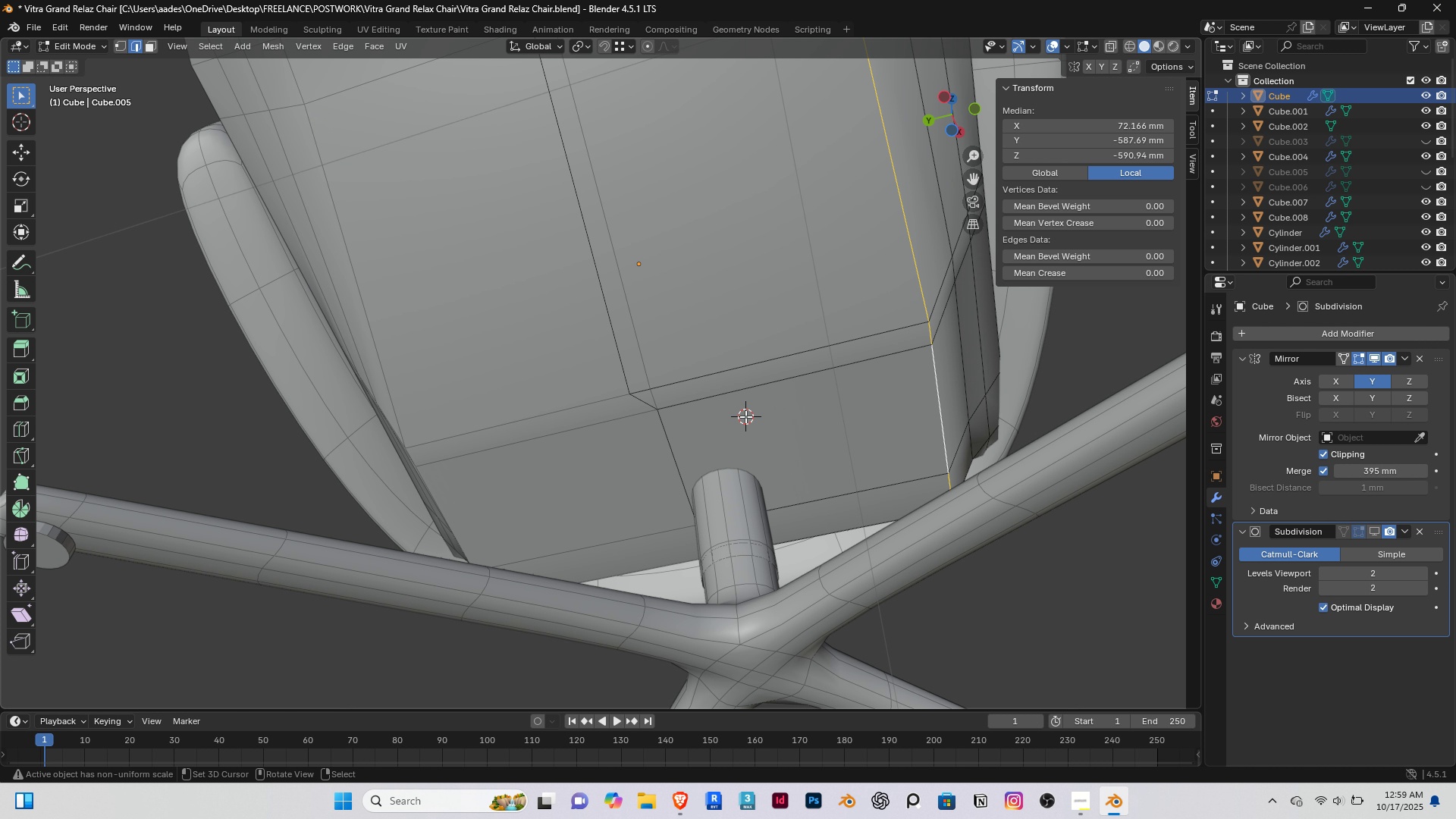 
right_click([745, 416])
 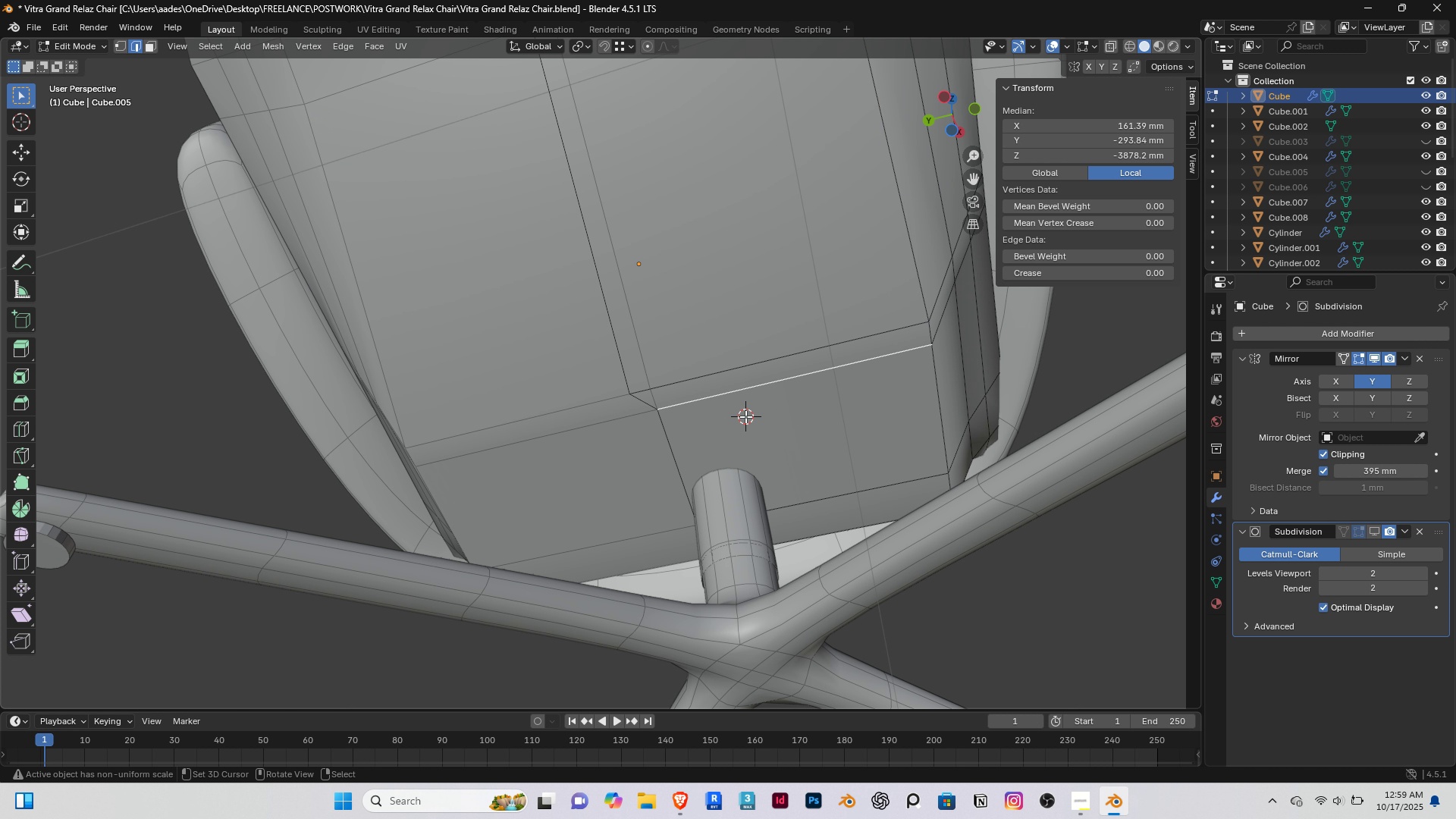 
key(Control+ControlLeft)
 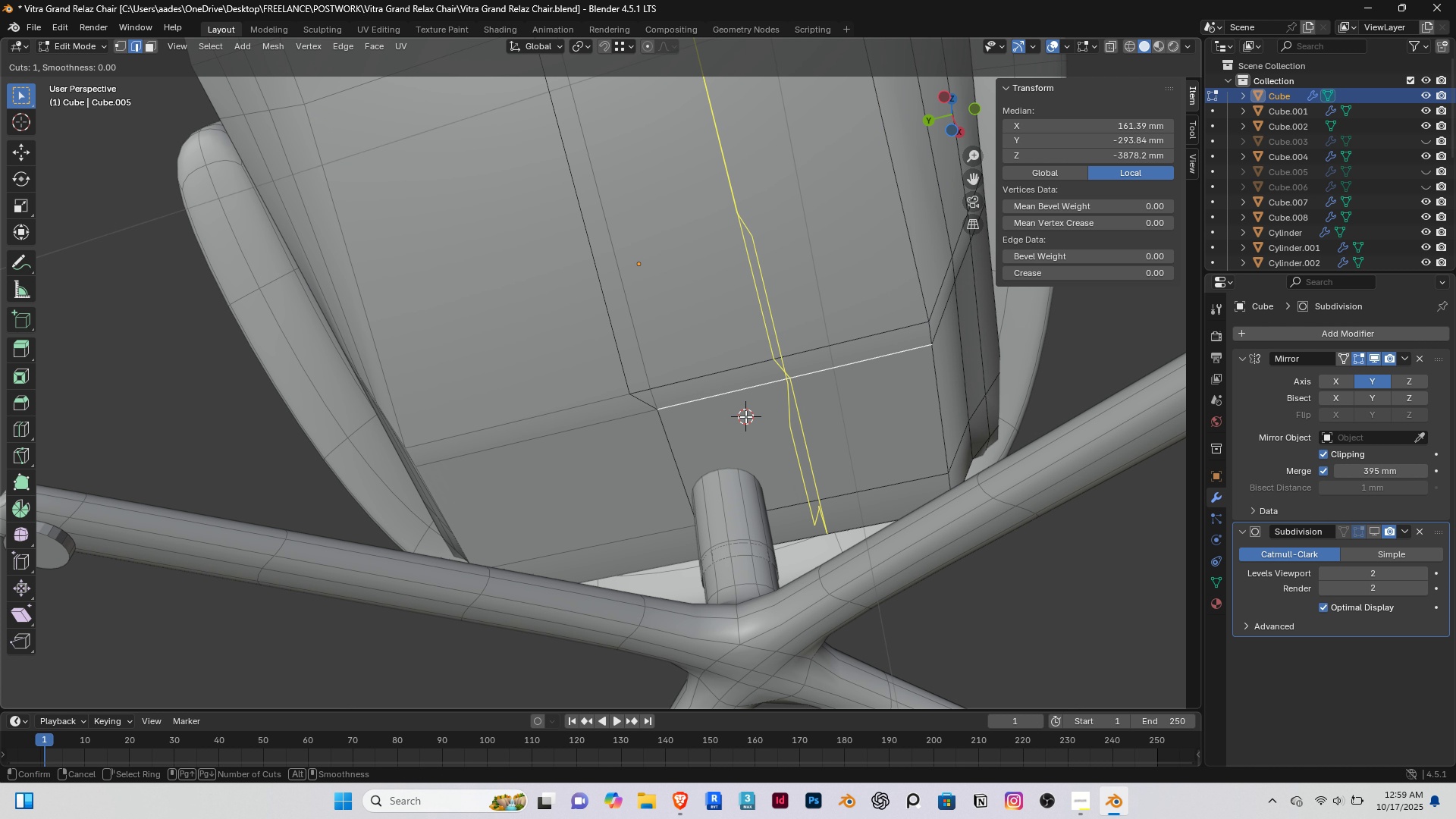 
key(Control+R)
 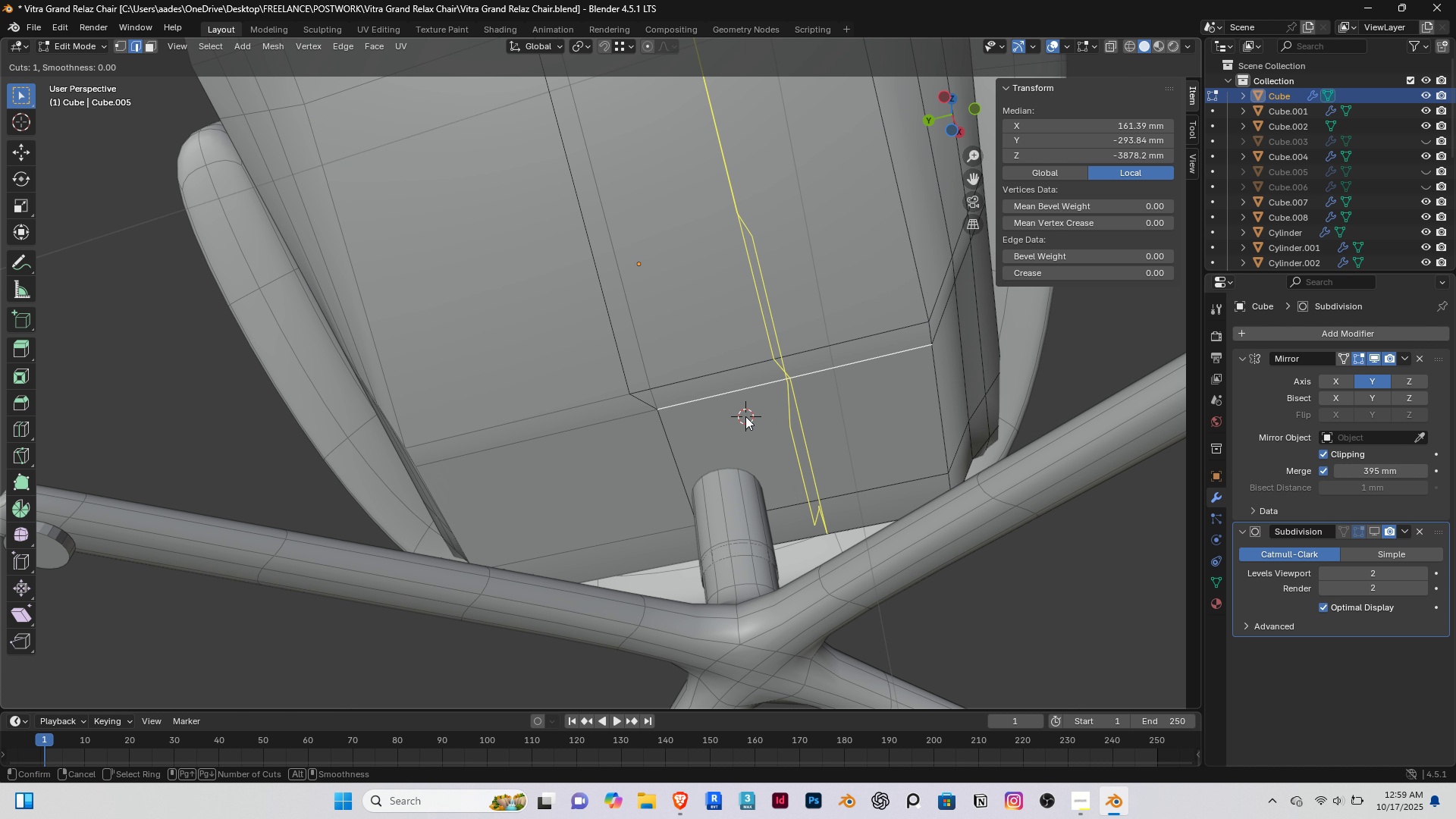 
left_click([745, 416])
 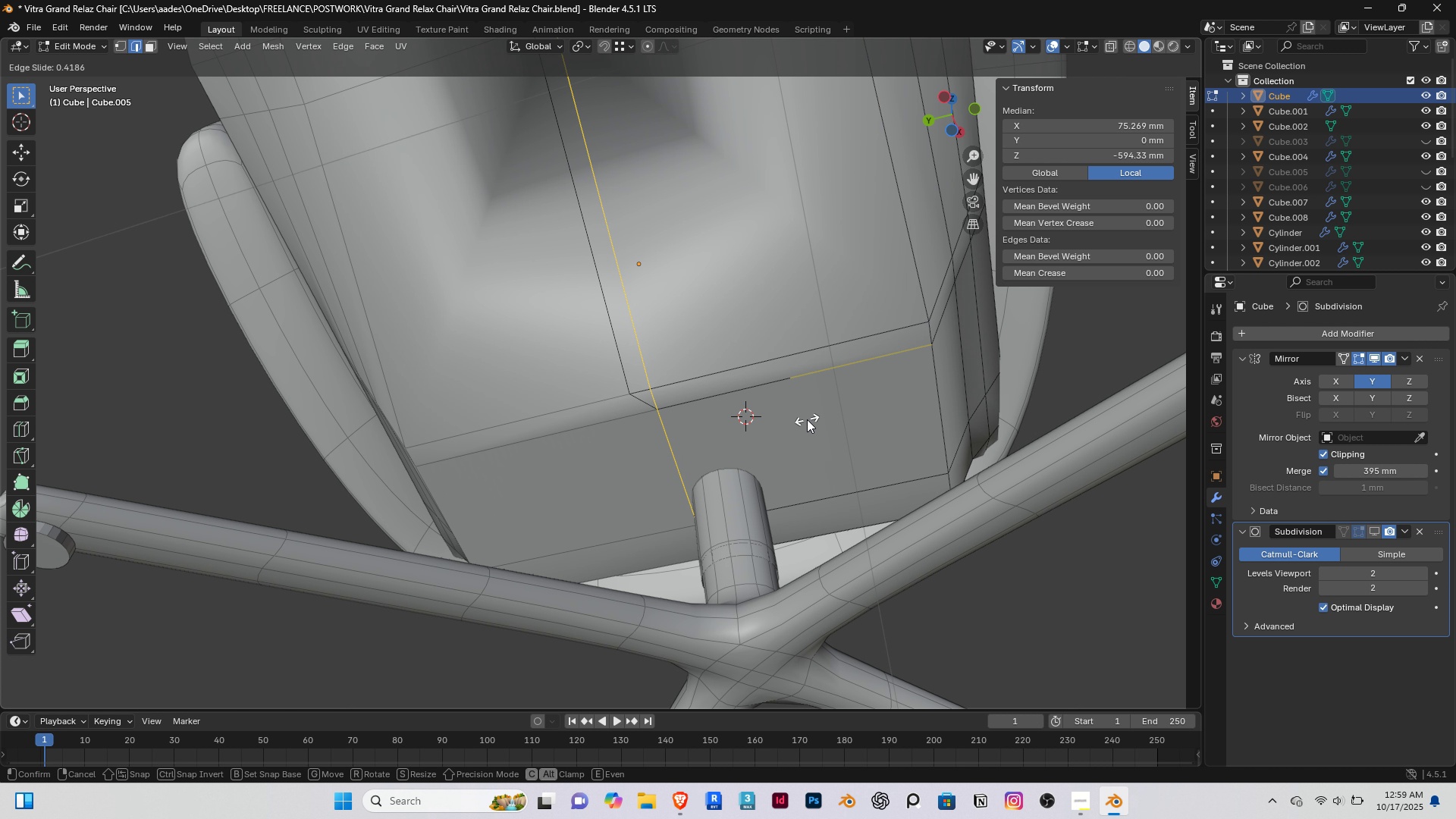 
right_click([807, 419])
 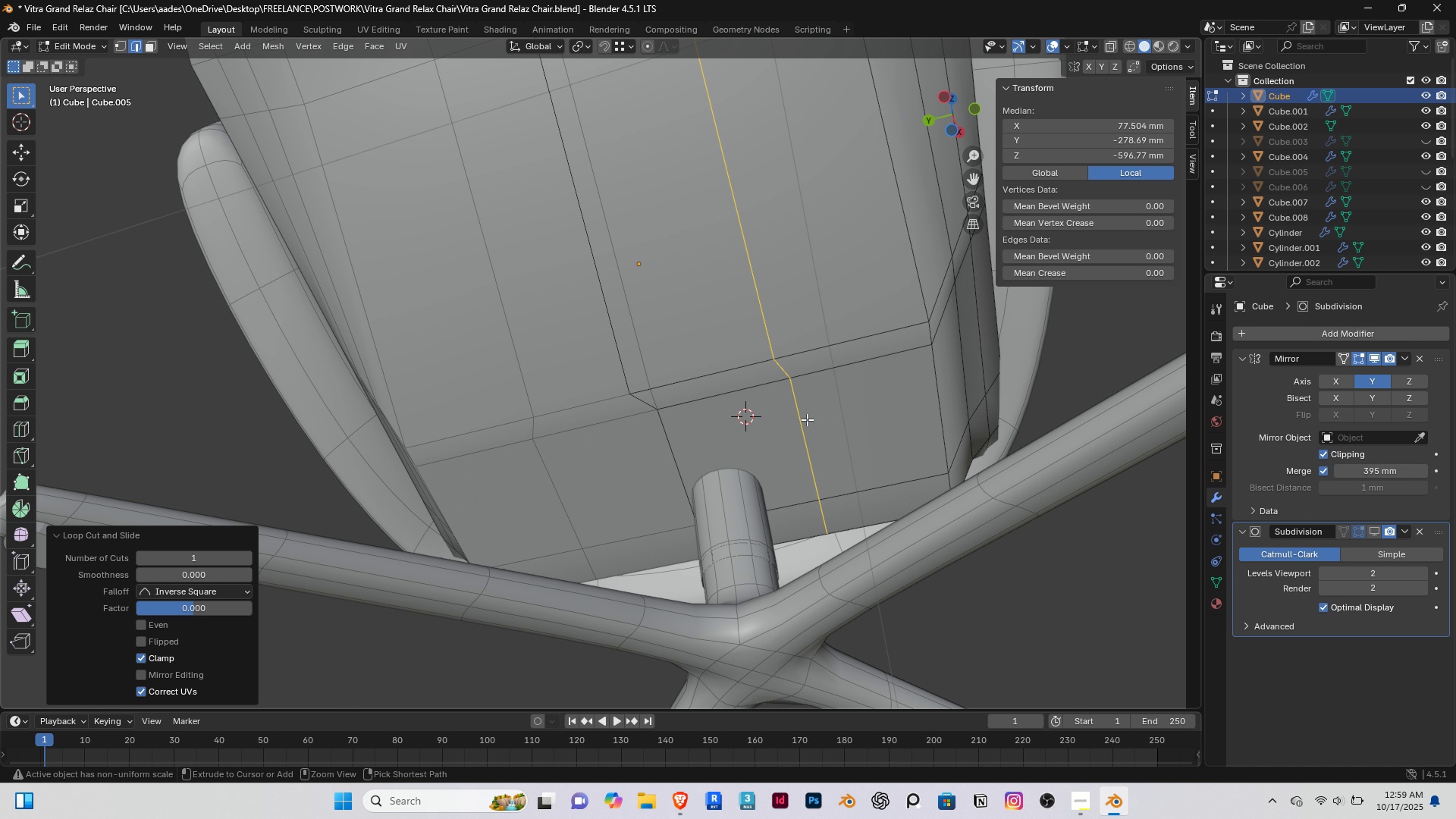 
key(Control+Z)
 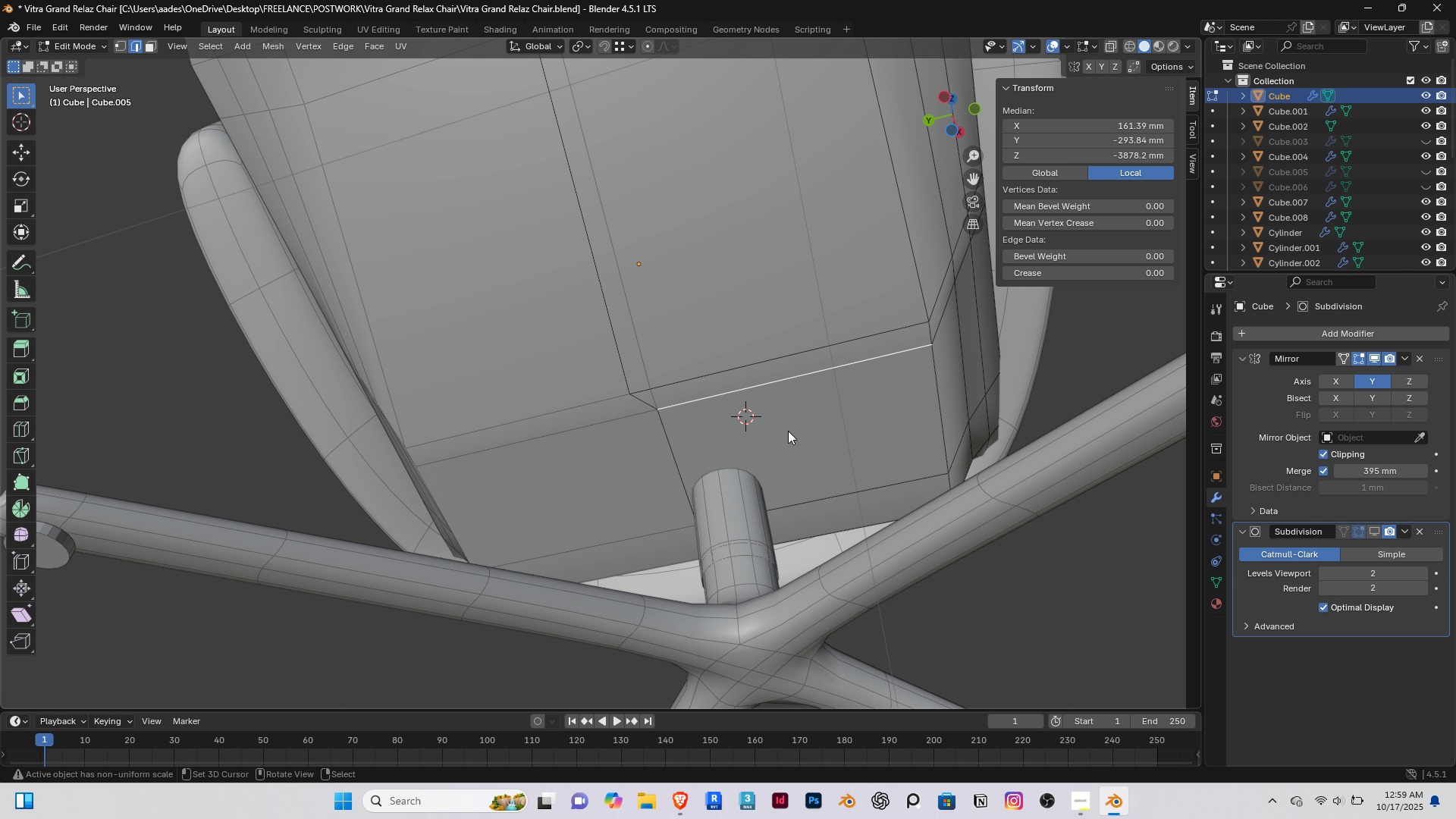 
key(Tab)
 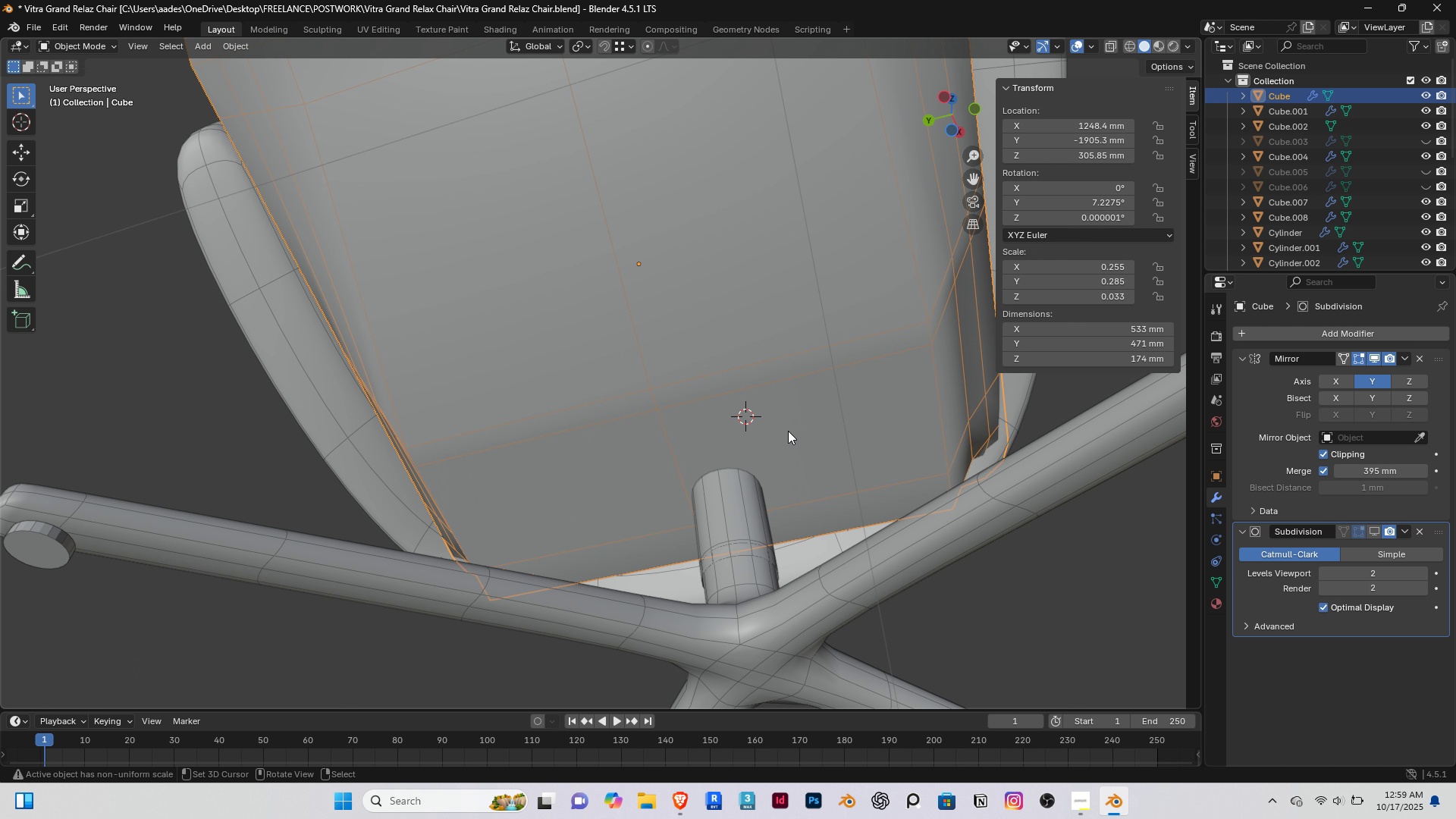 
key(Space)
 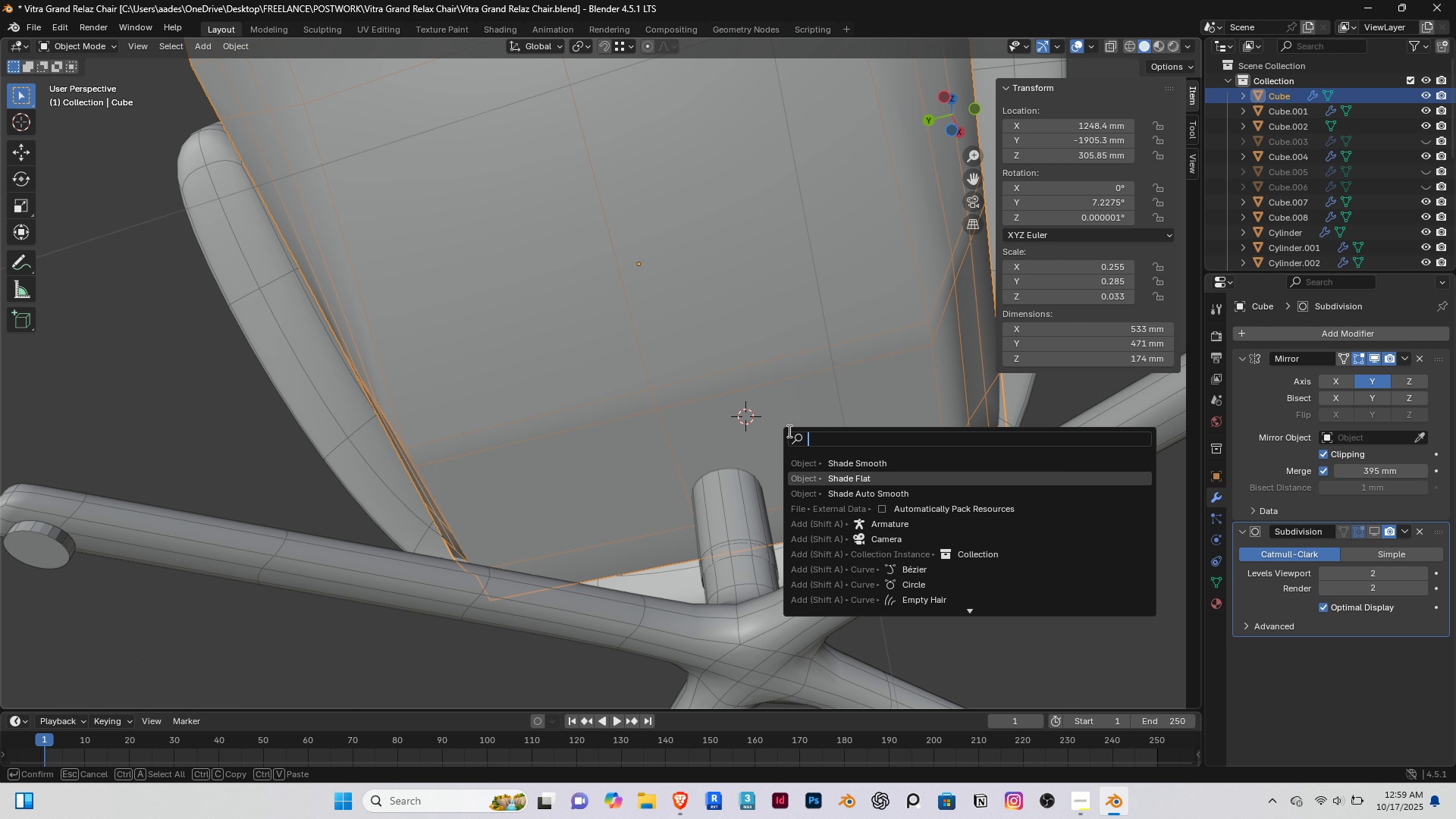 
key(ArrowDown)
 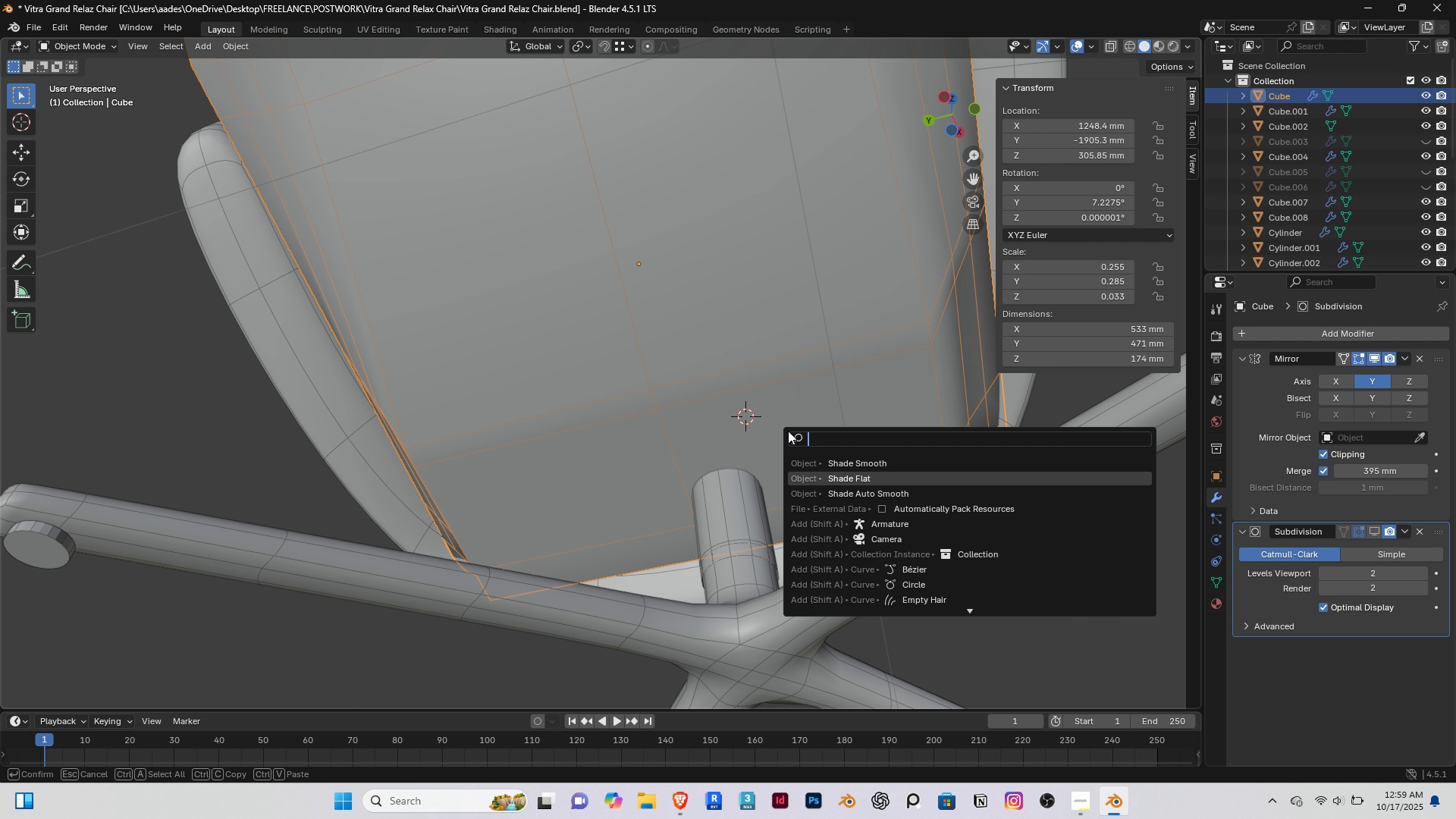 
key(Enter)
 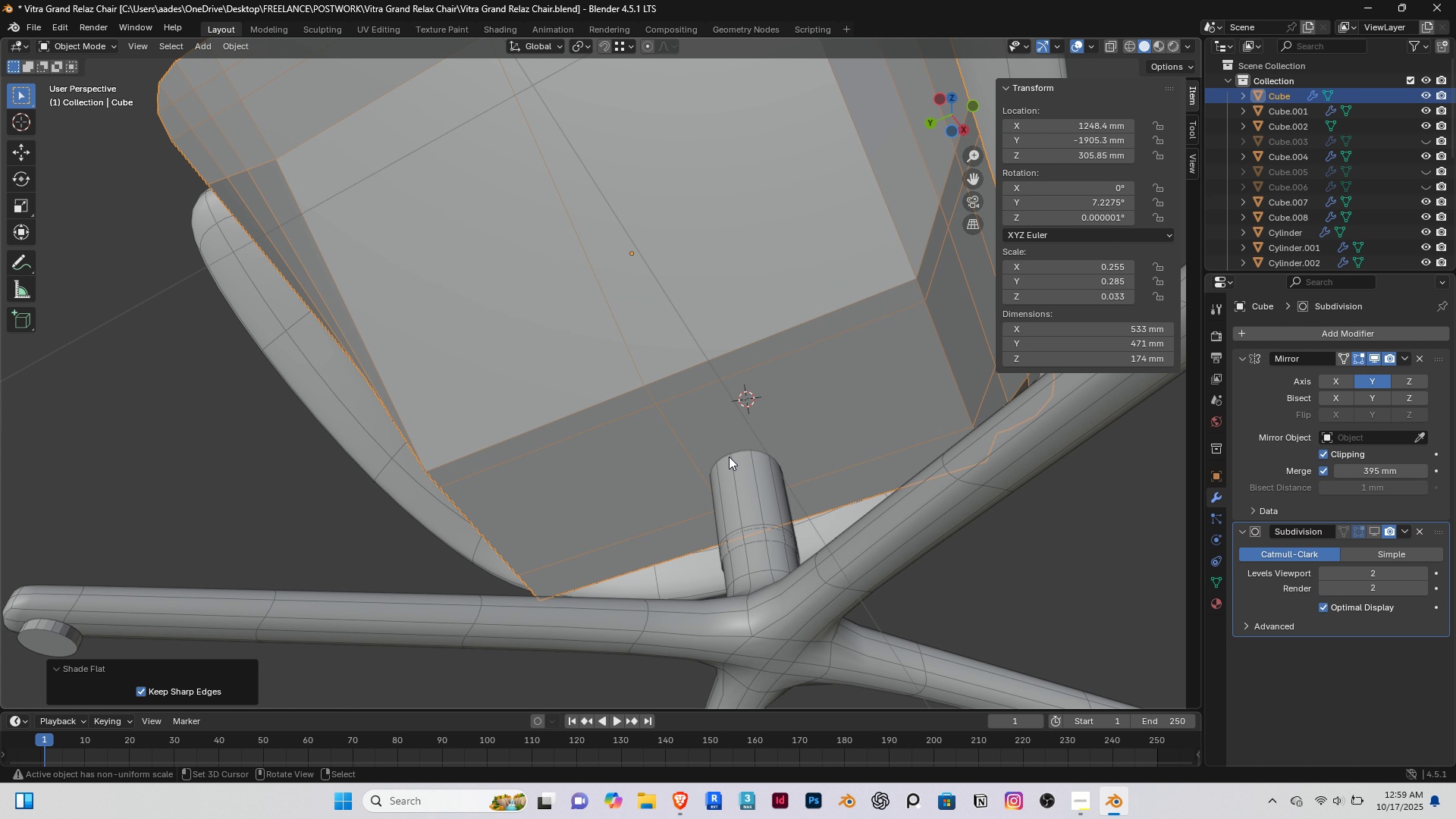 
key(Tab)
 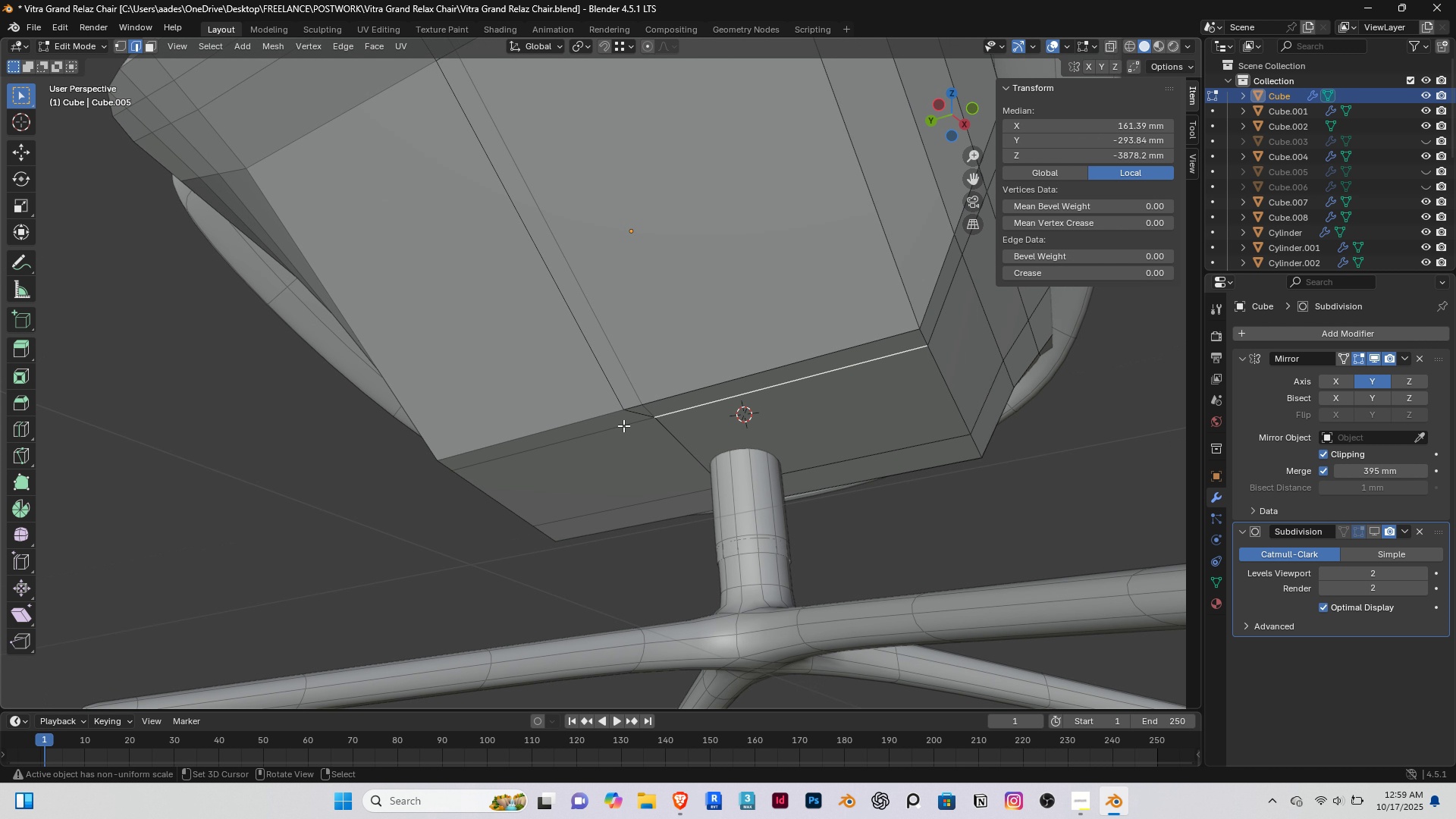 
key(Slash)
 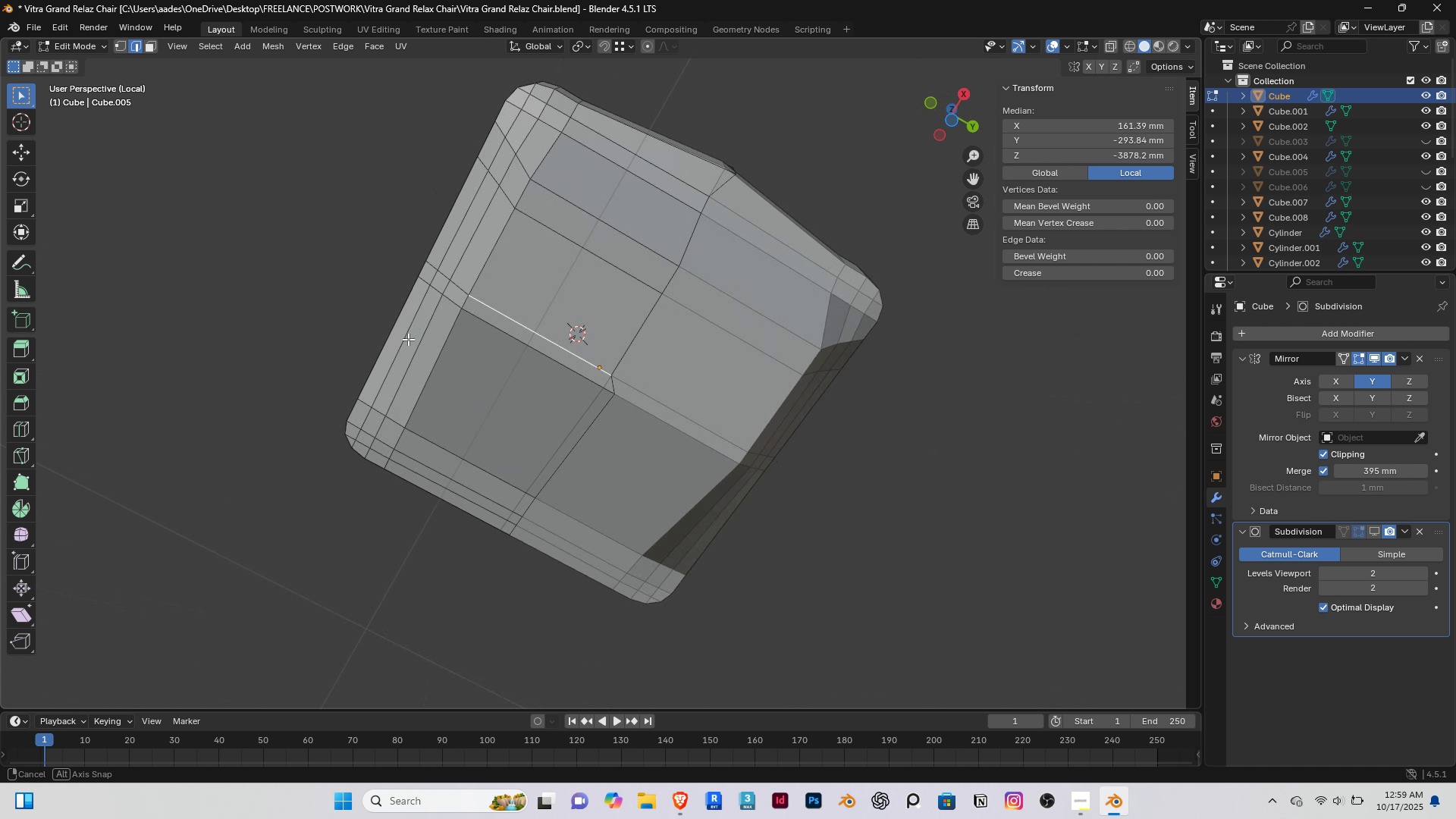 
wait(6.45)
 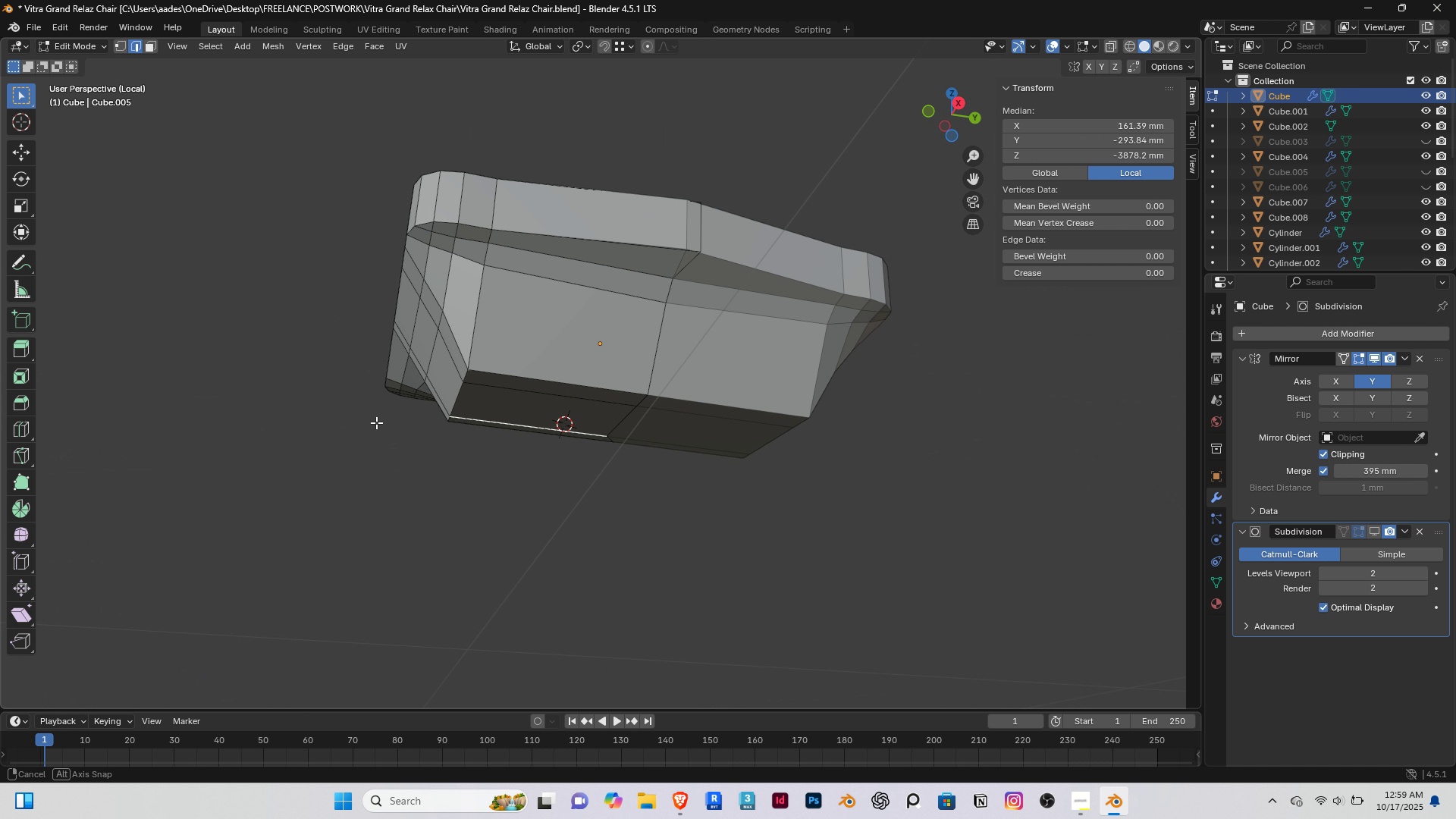 
scroll: coordinate [647, 280], scroll_direction: up, amount: 1.0
 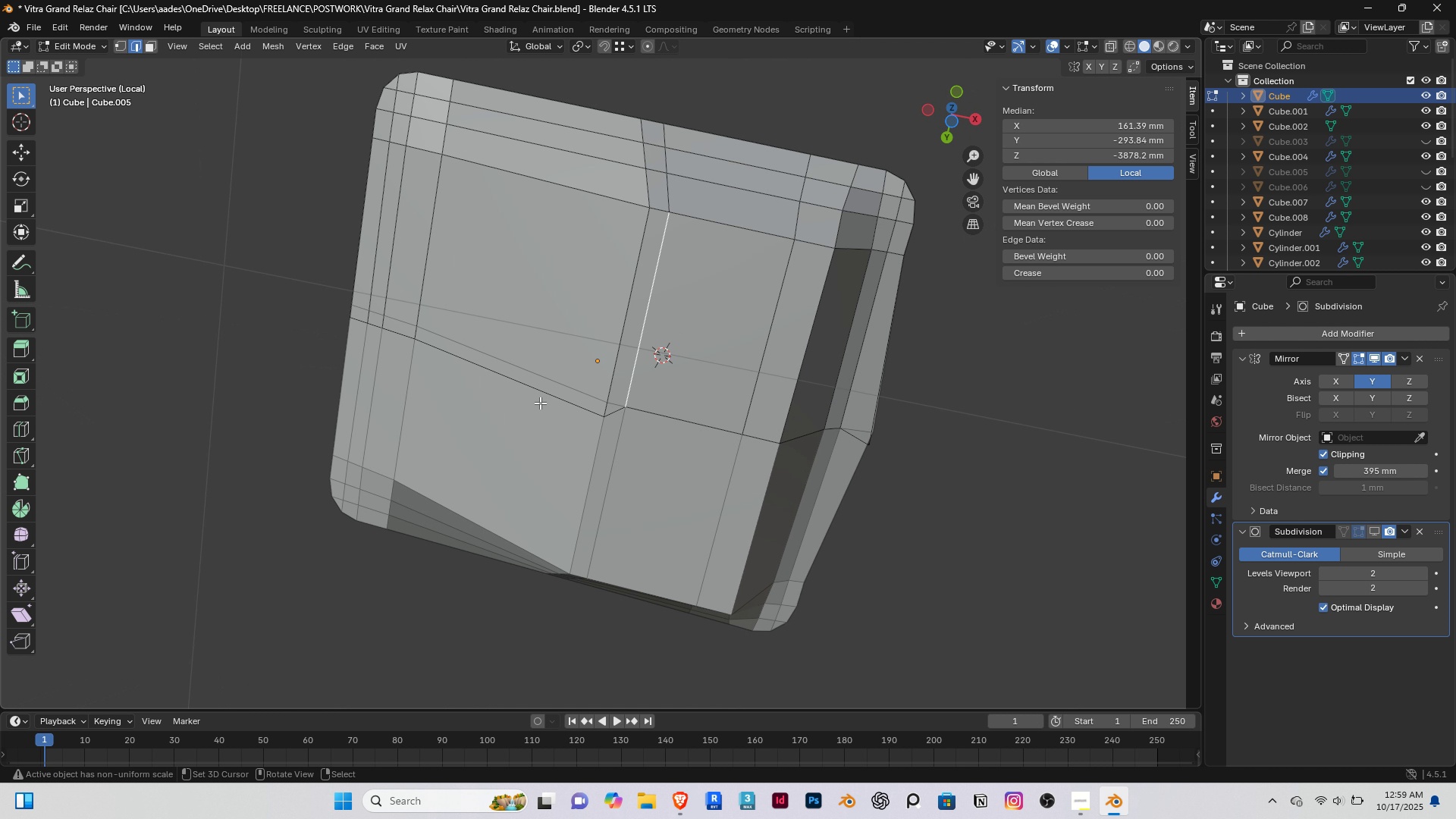 
right_click([538, 400])
 